 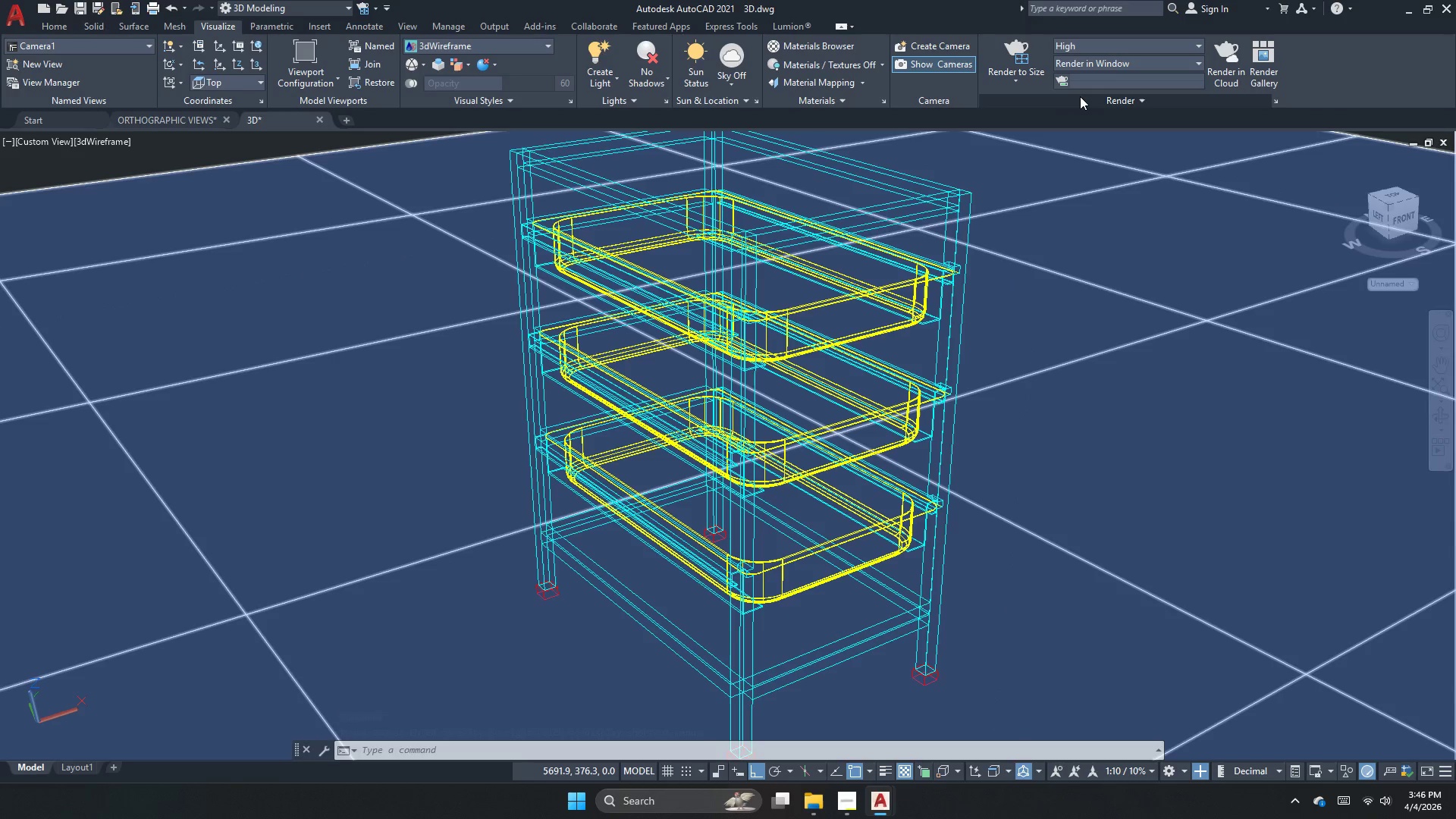 
left_click([1080, 96])
 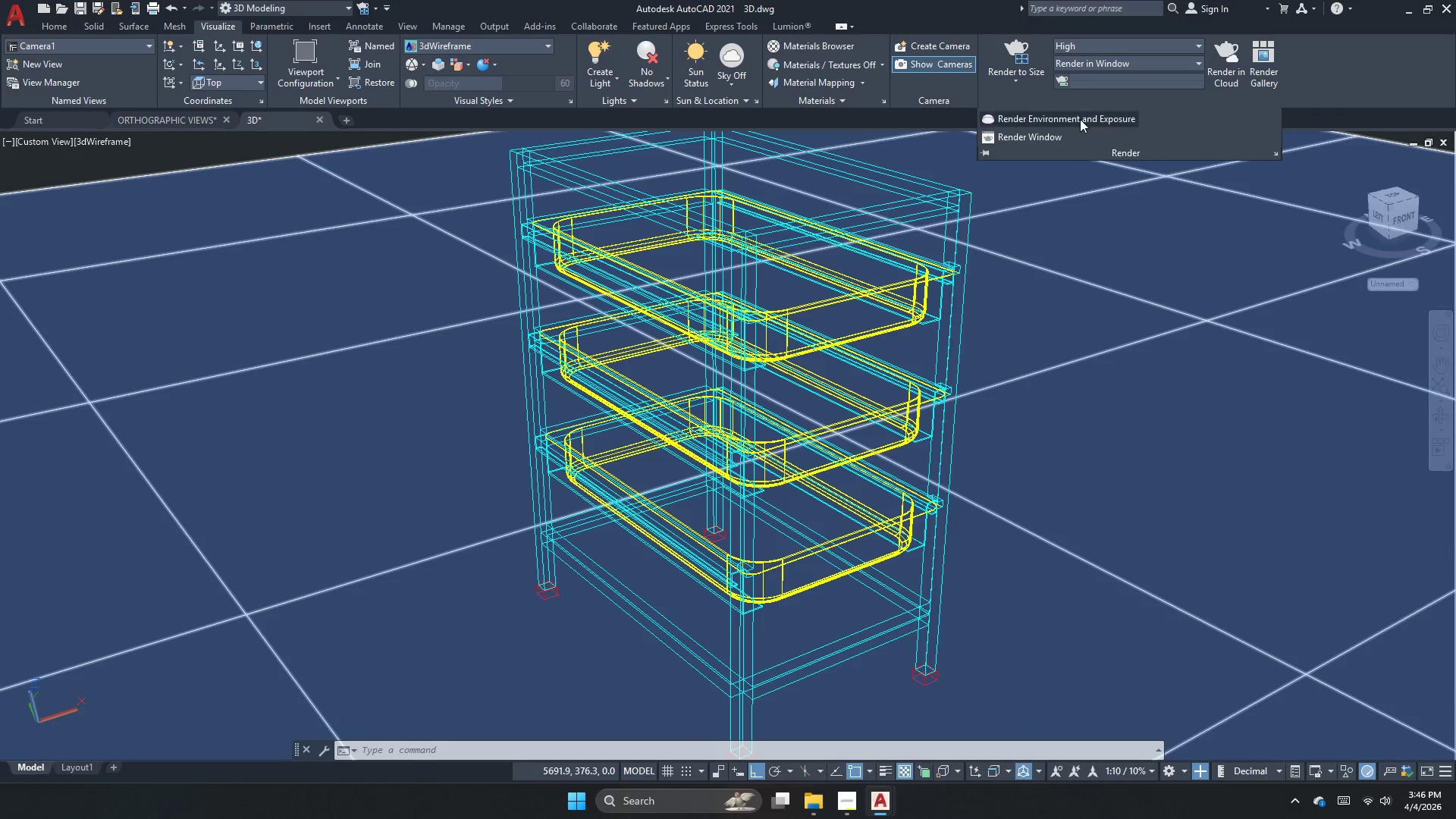 
left_click([1078, 118])
 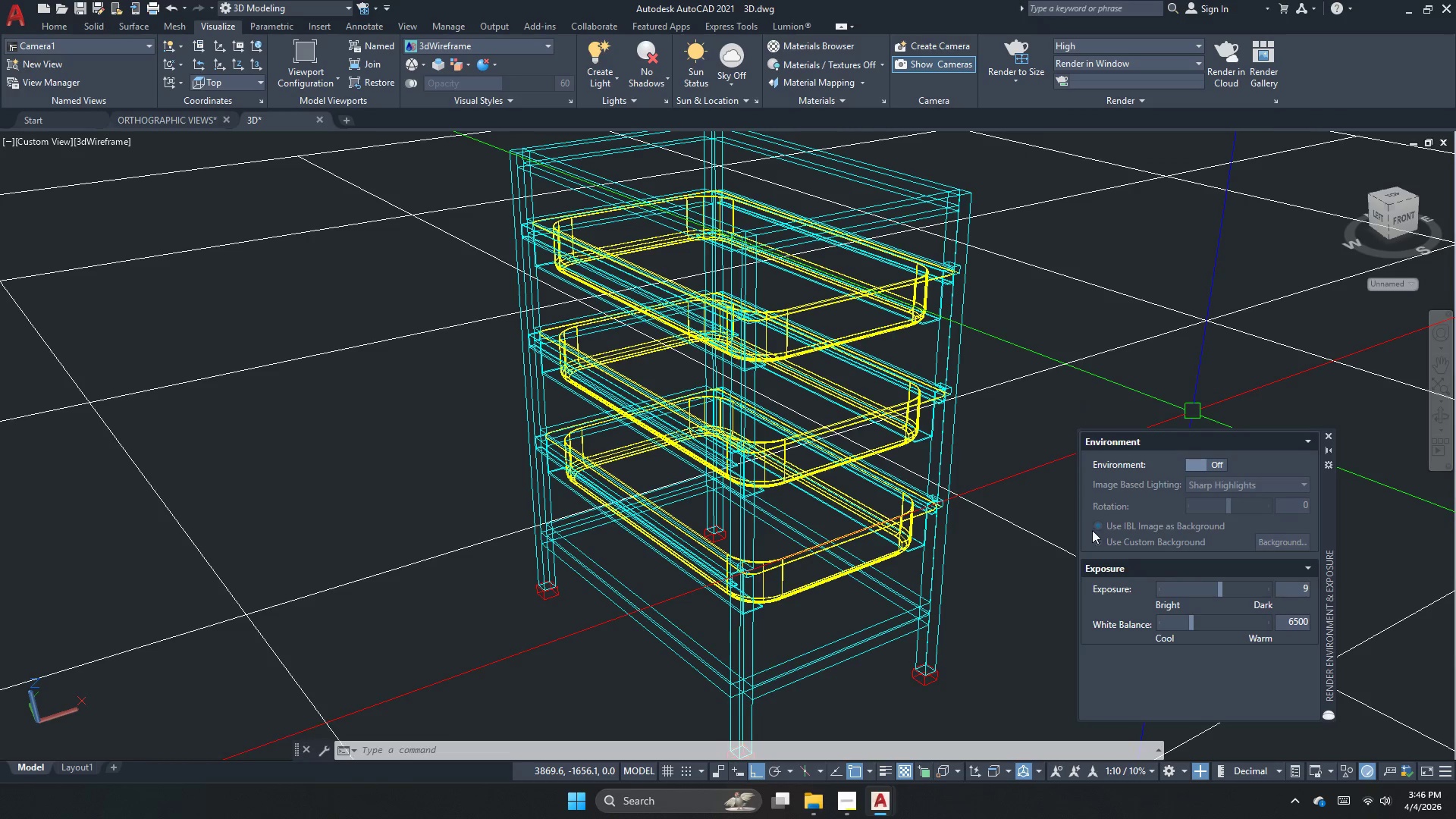 
left_click([1190, 463])
 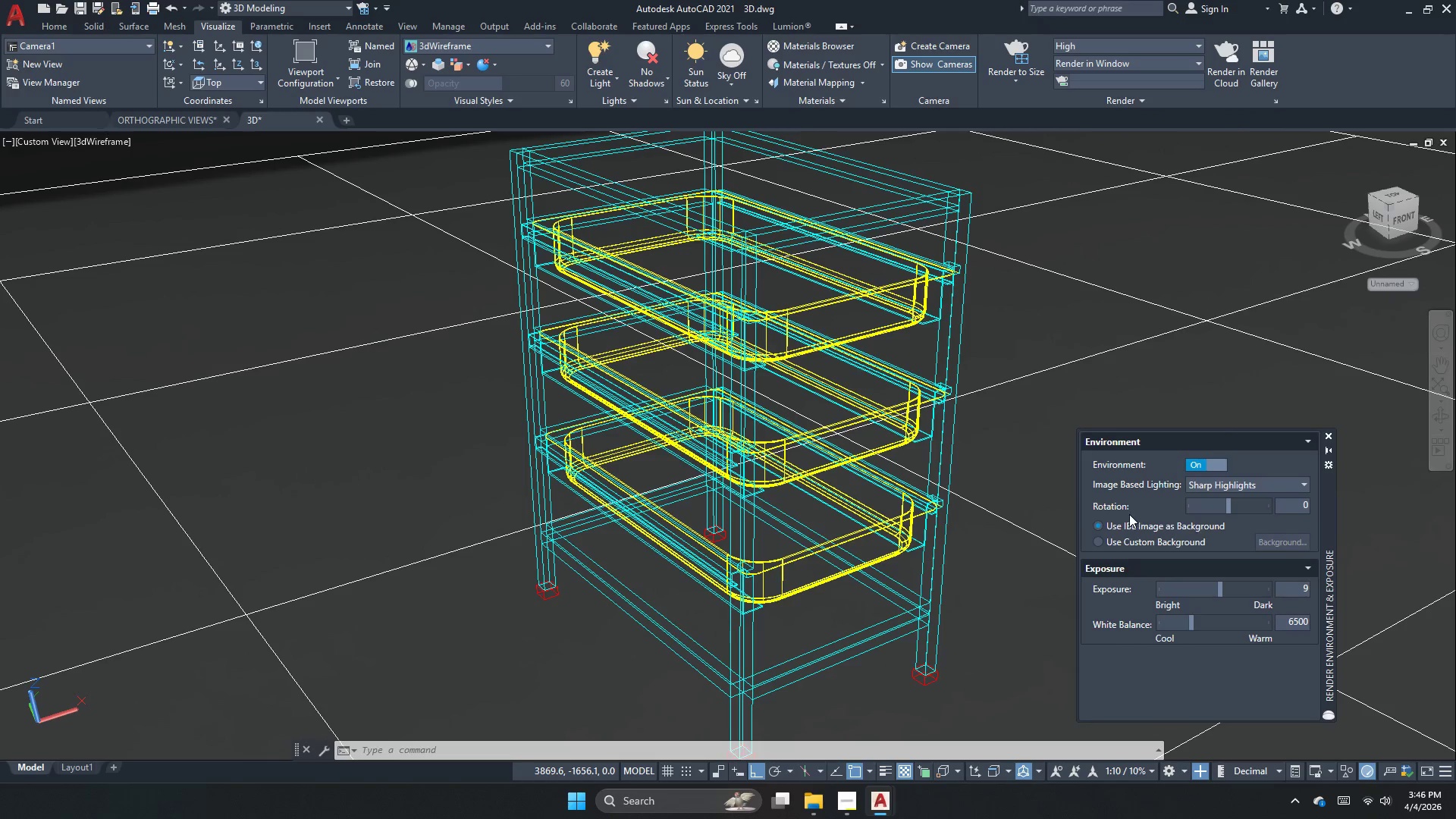 
left_click([1100, 538])
 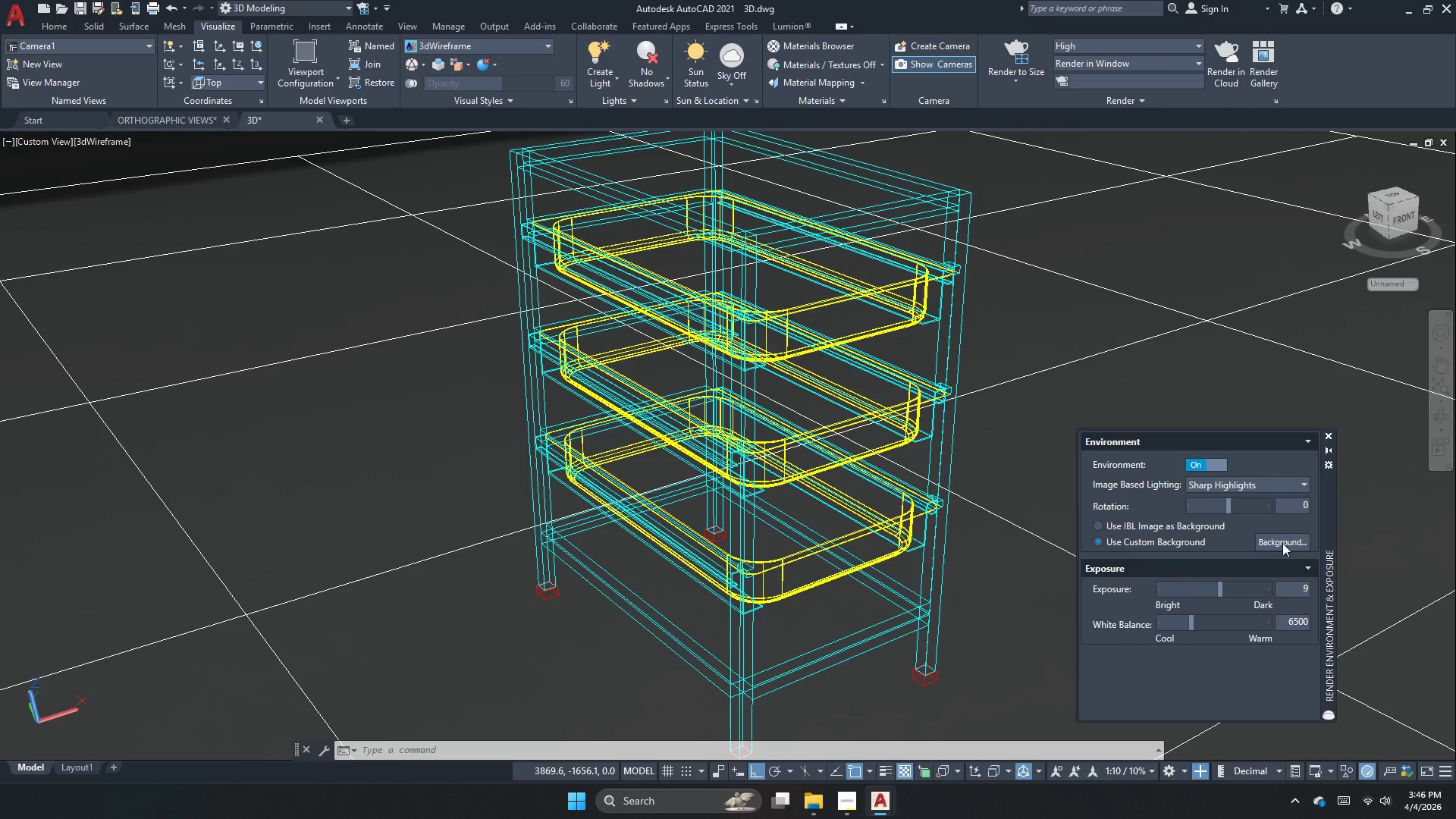 
left_click([1285, 542])
 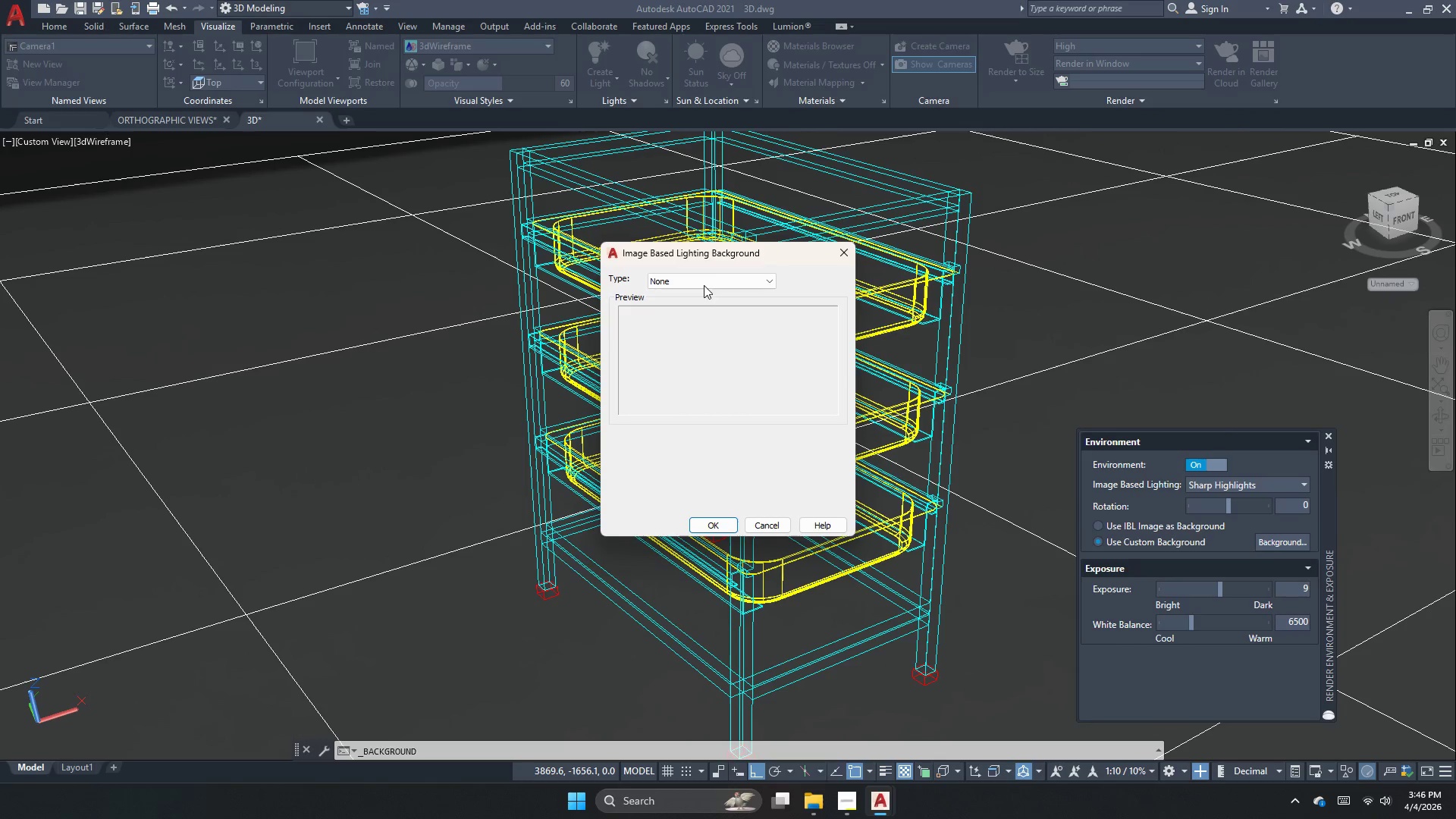 
left_click([704, 286])
 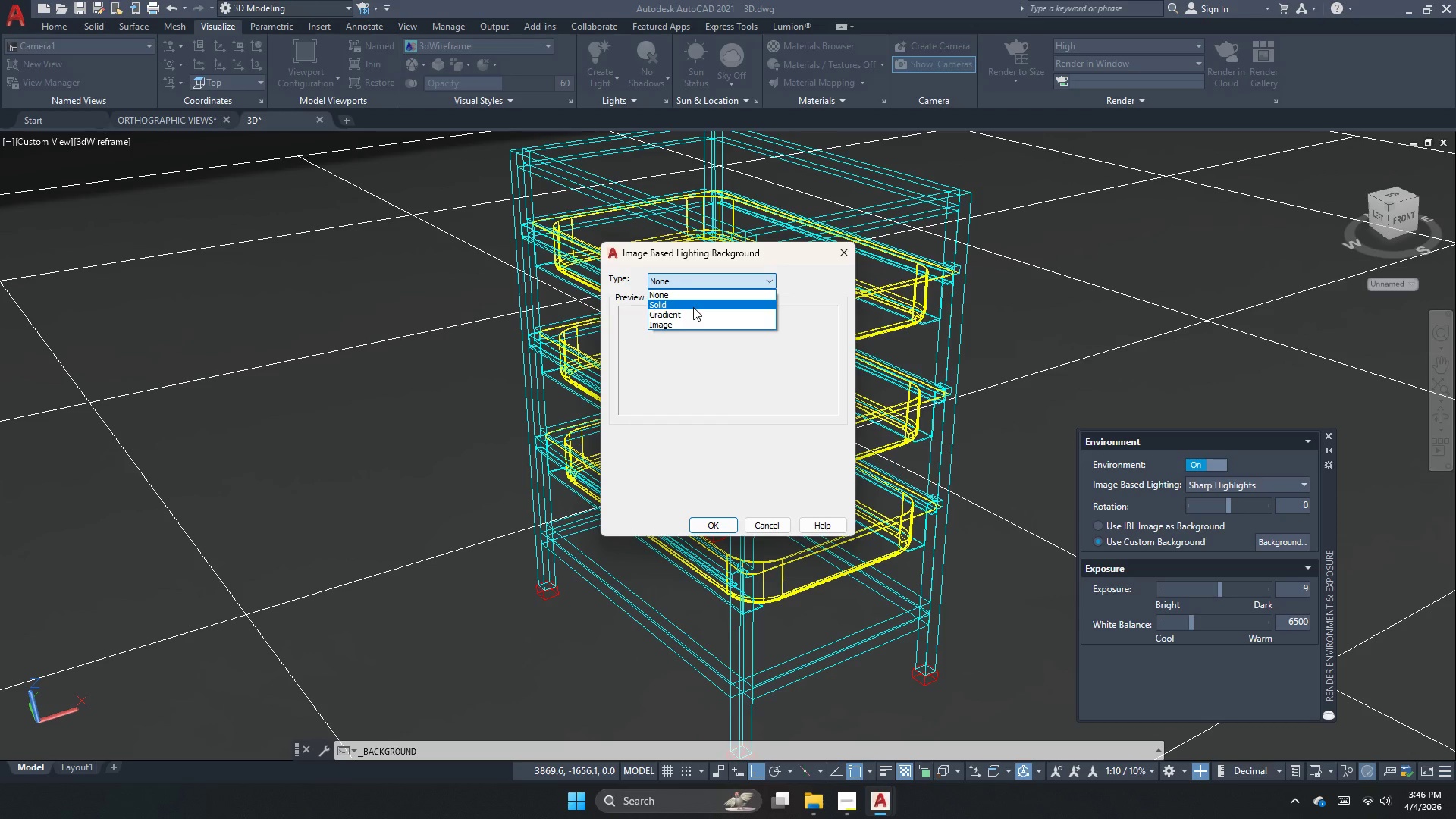 
left_click([693, 307])
 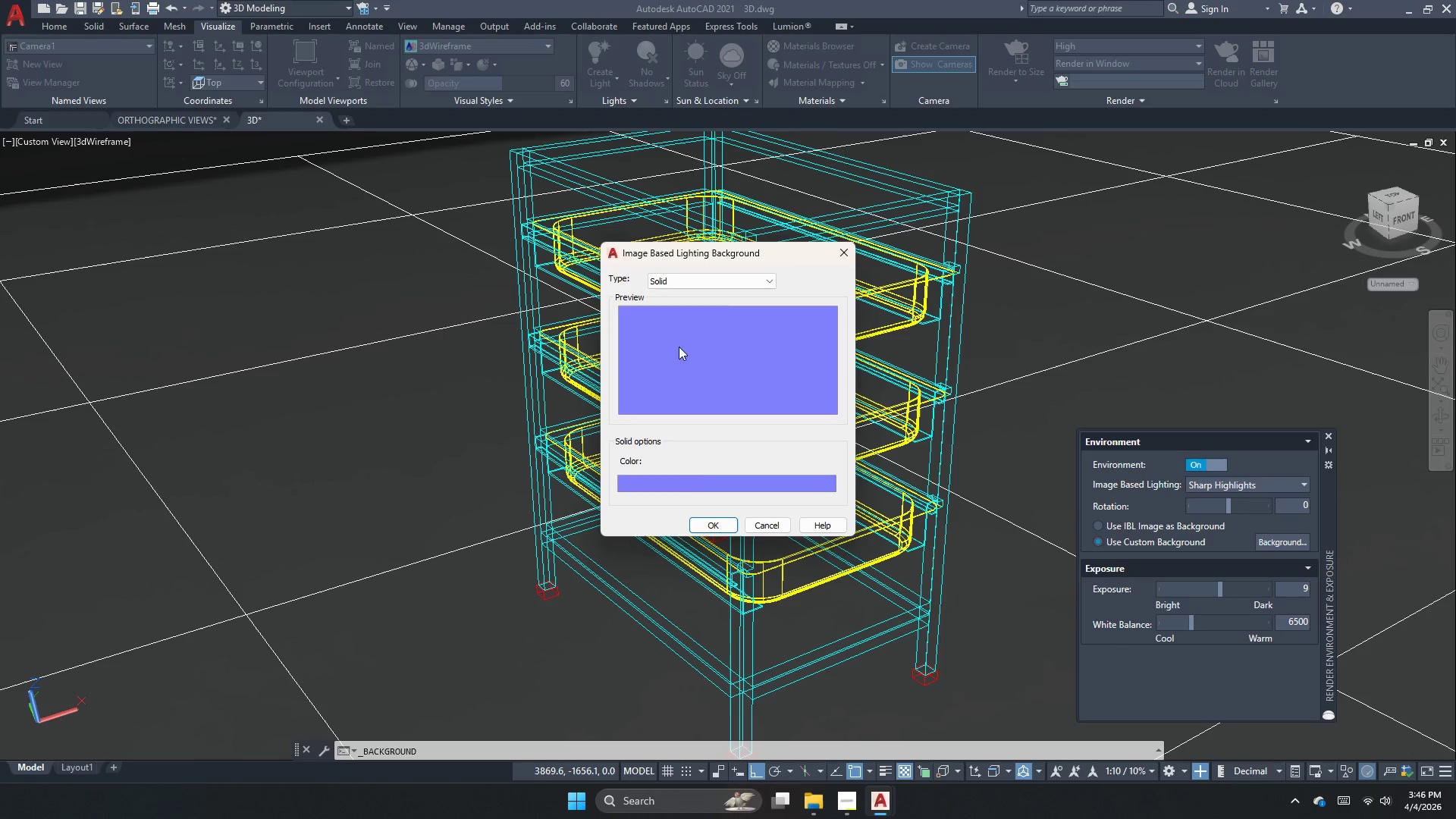 
left_click([683, 490])
 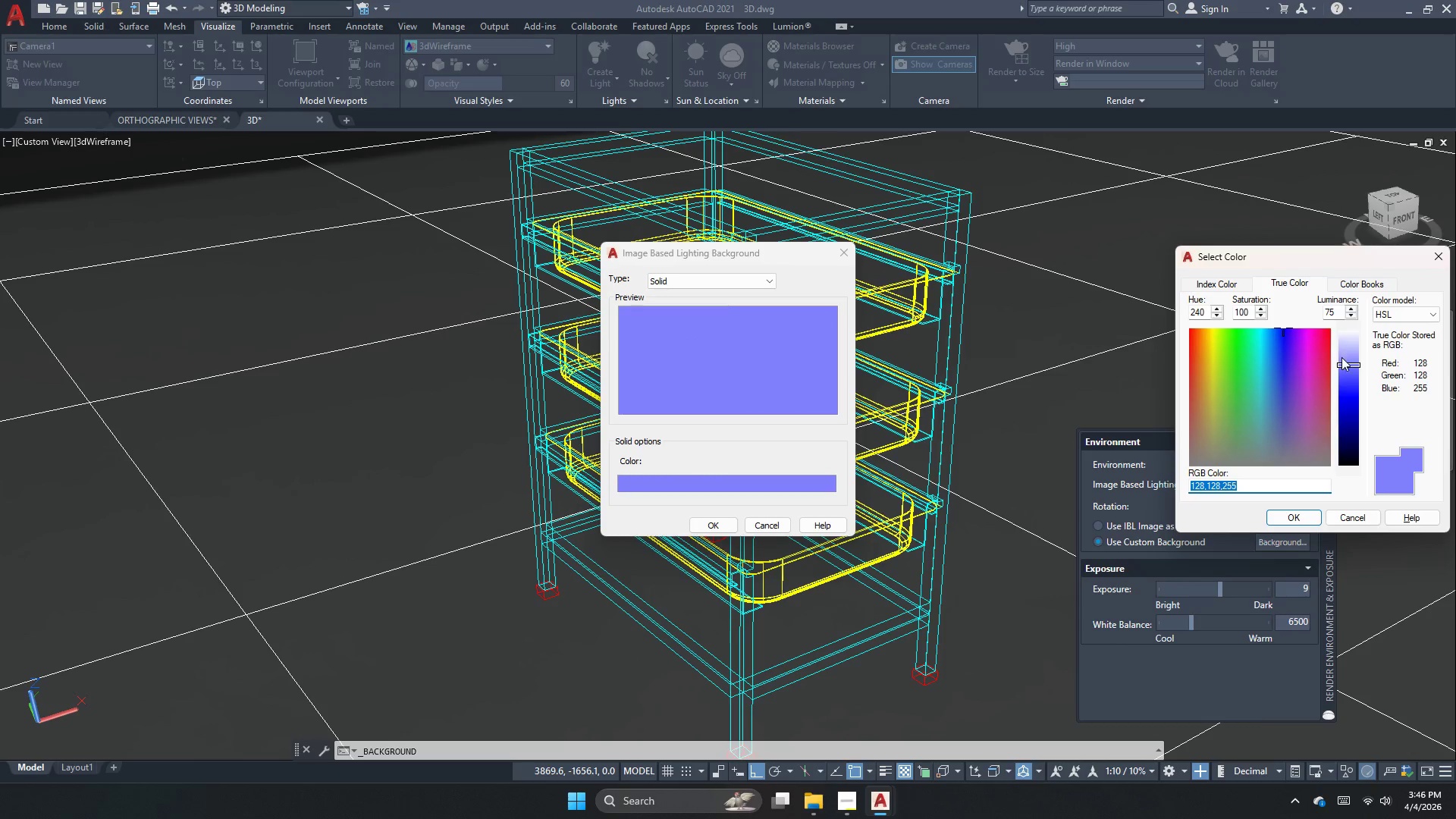 
left_click_drag(start_coordinate=[1345, 361], to_coordinate=[1359, 294])
 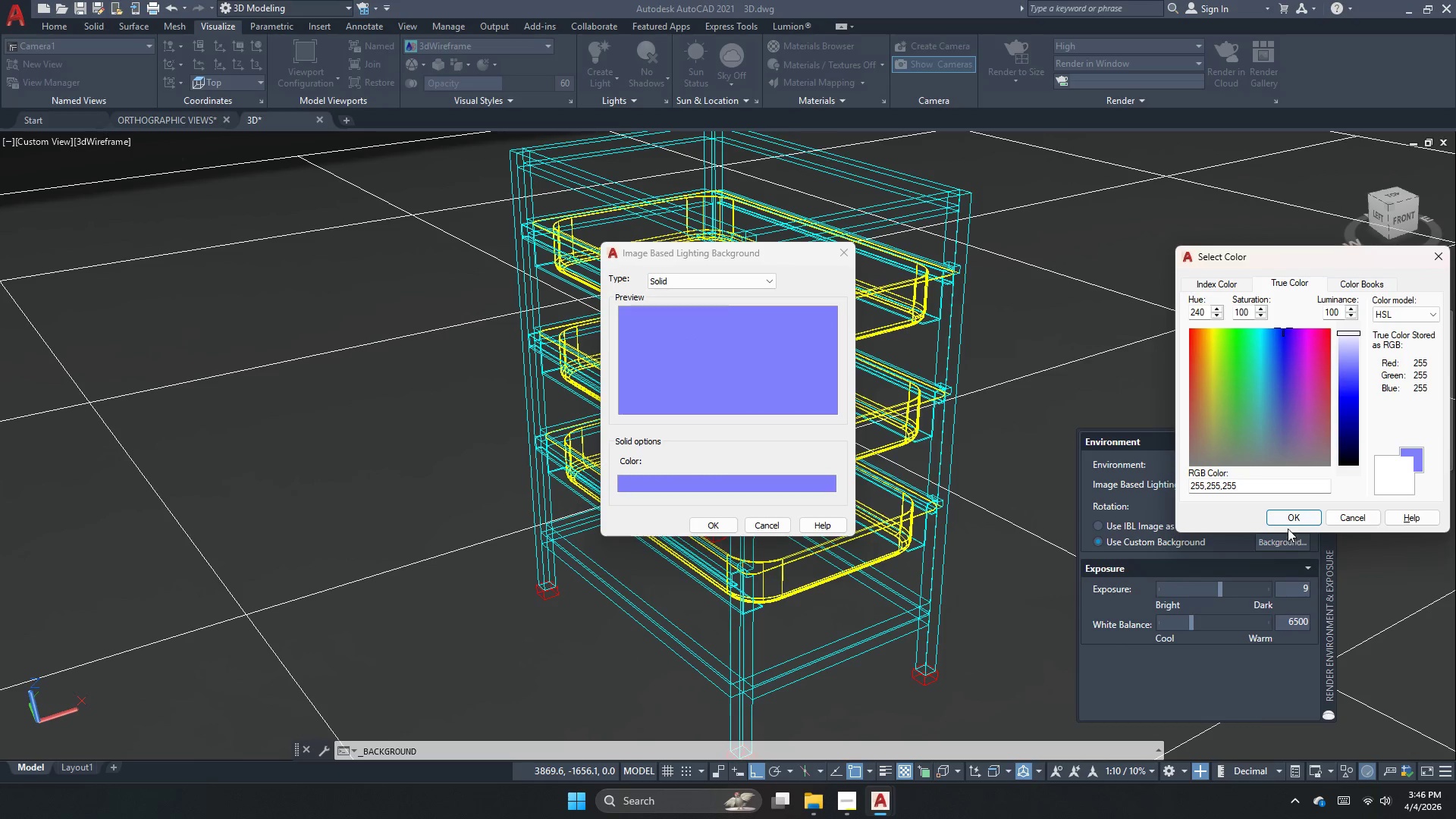 
left_click([1293, 522])
 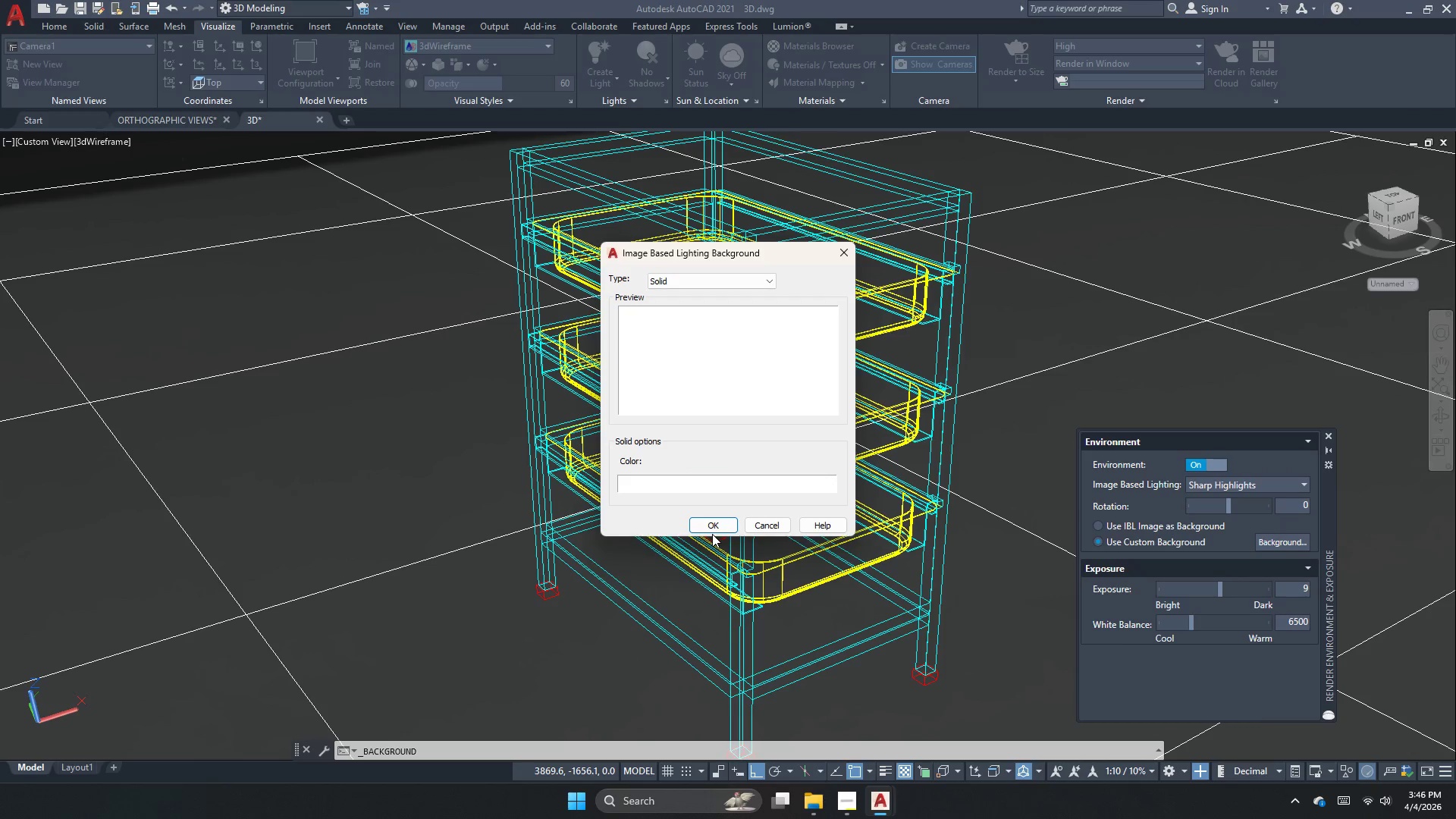 
double_click([717, 528])
 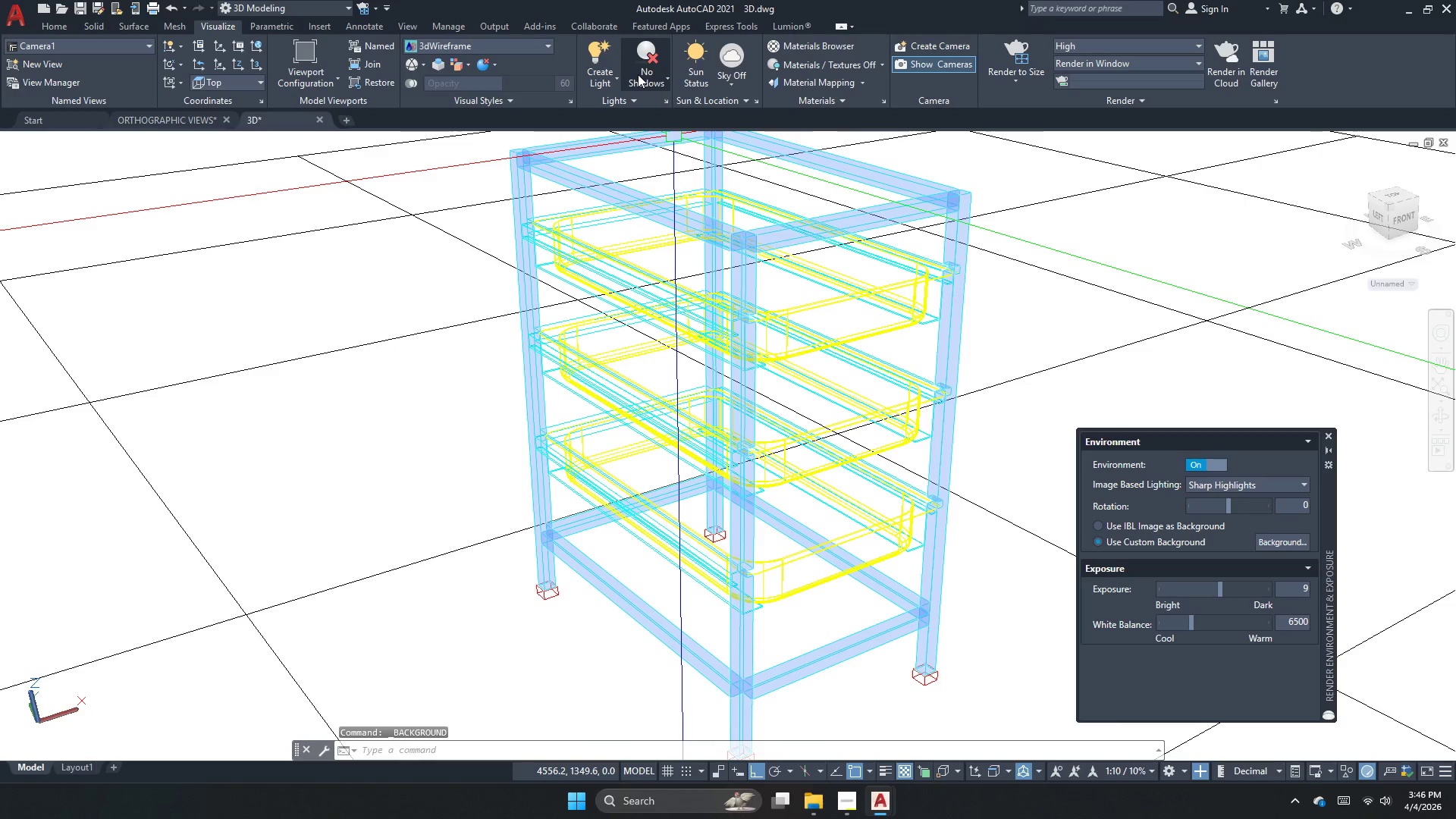 
left_click([638, 74])
 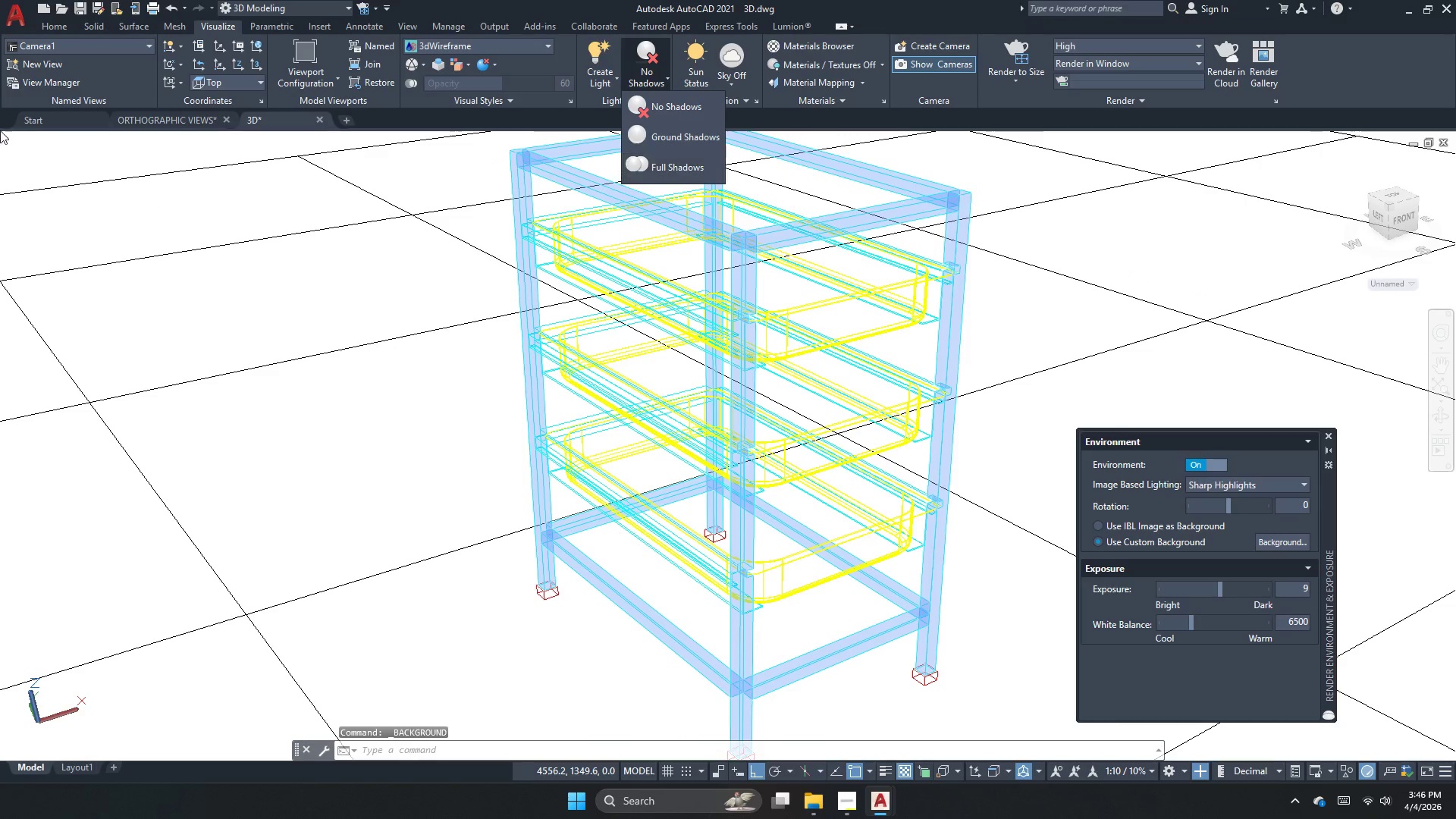 
left_click([143, 152])
 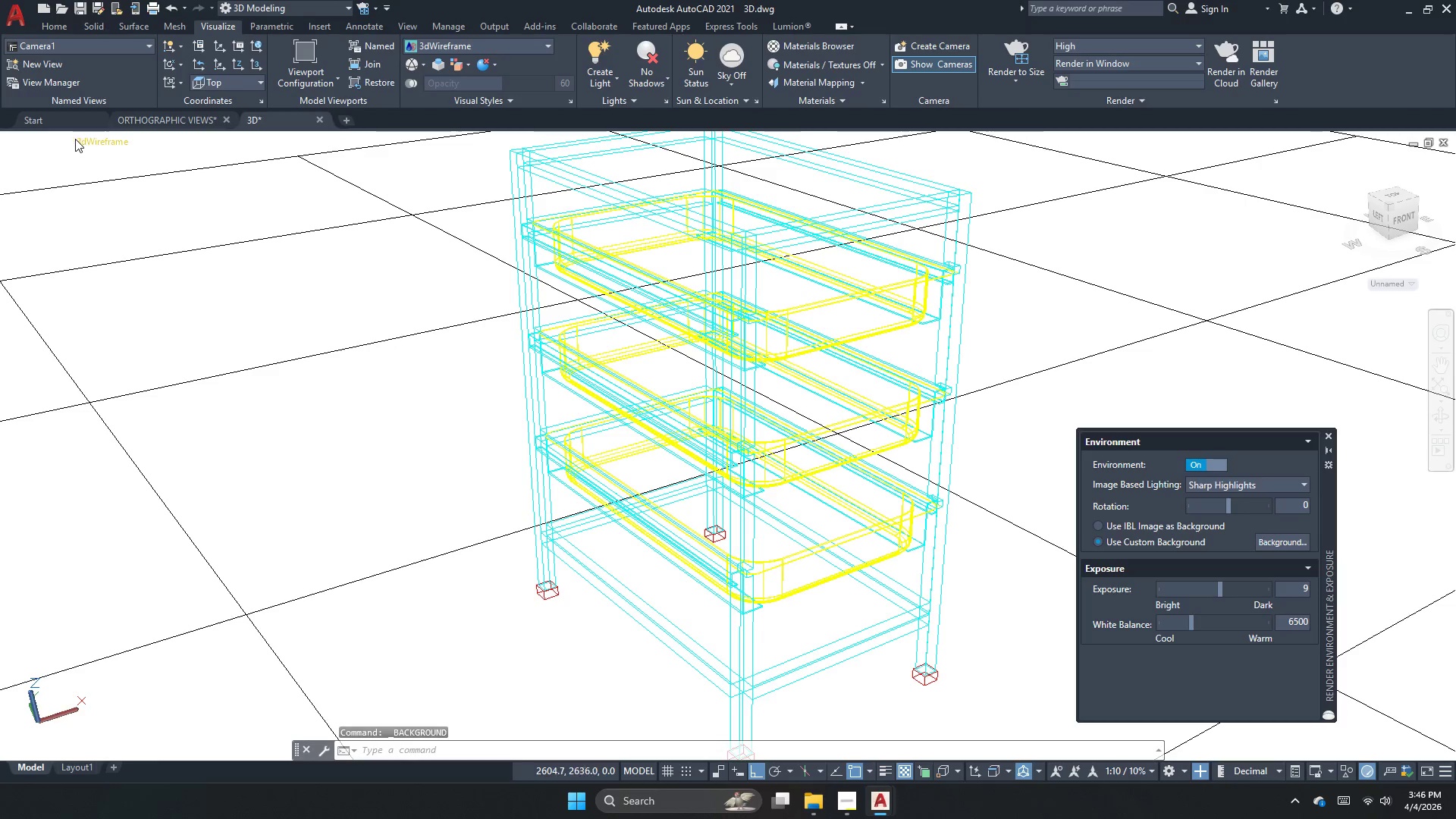 
left_click([75, 139])
 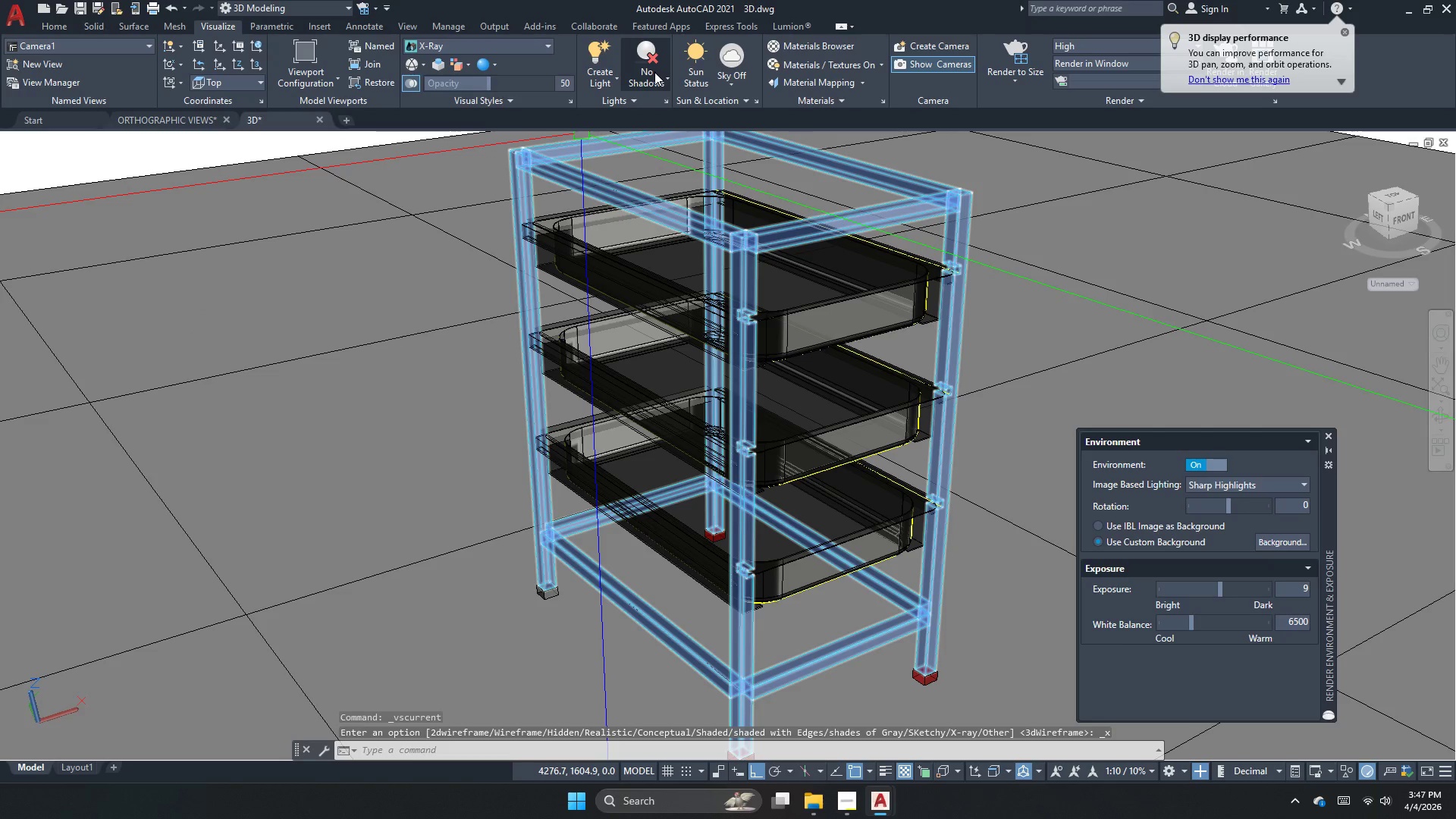 
left_click([654, 72])
 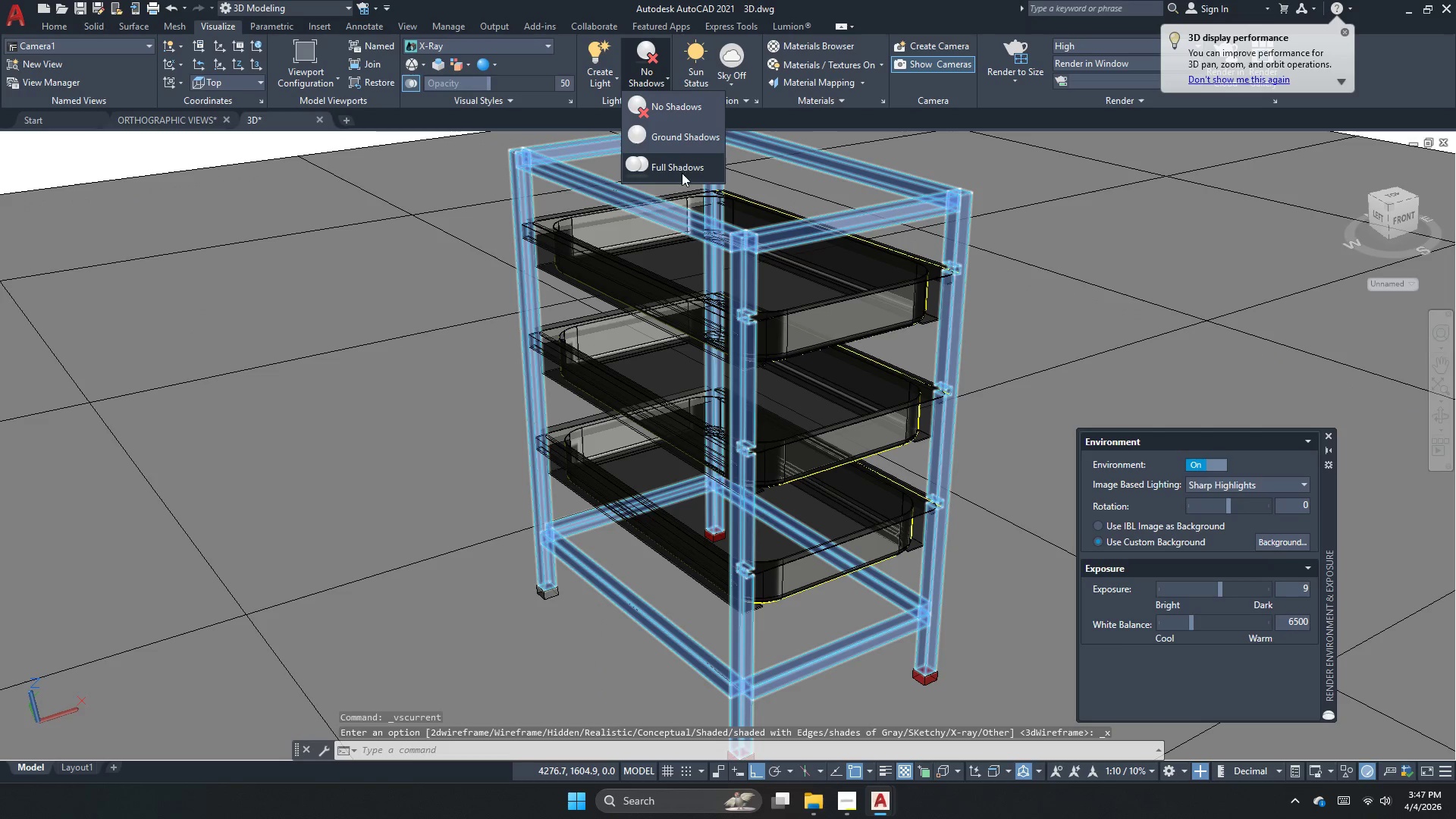 
left_click([684, 165])
 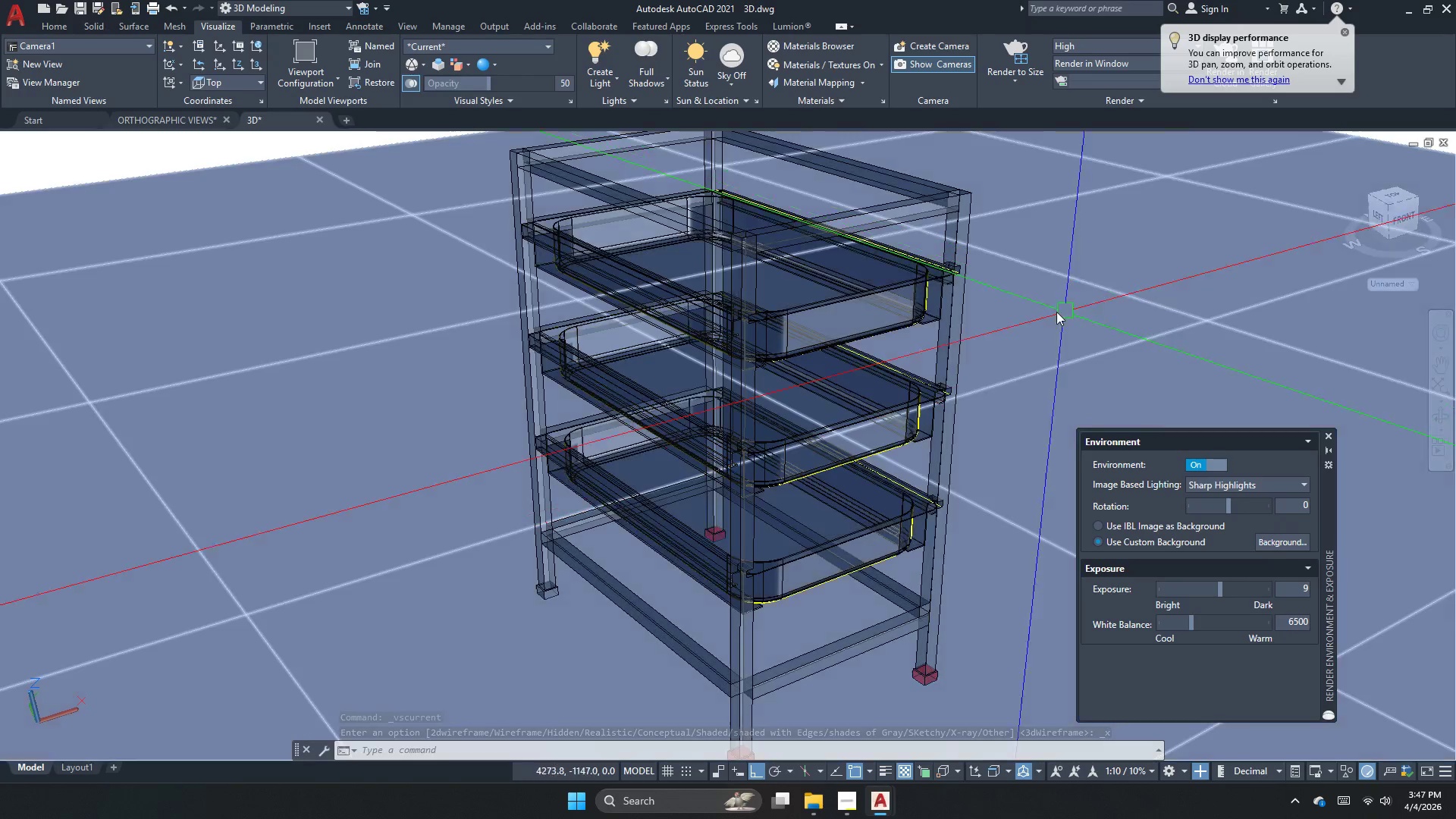 
left_click([925, 287])
 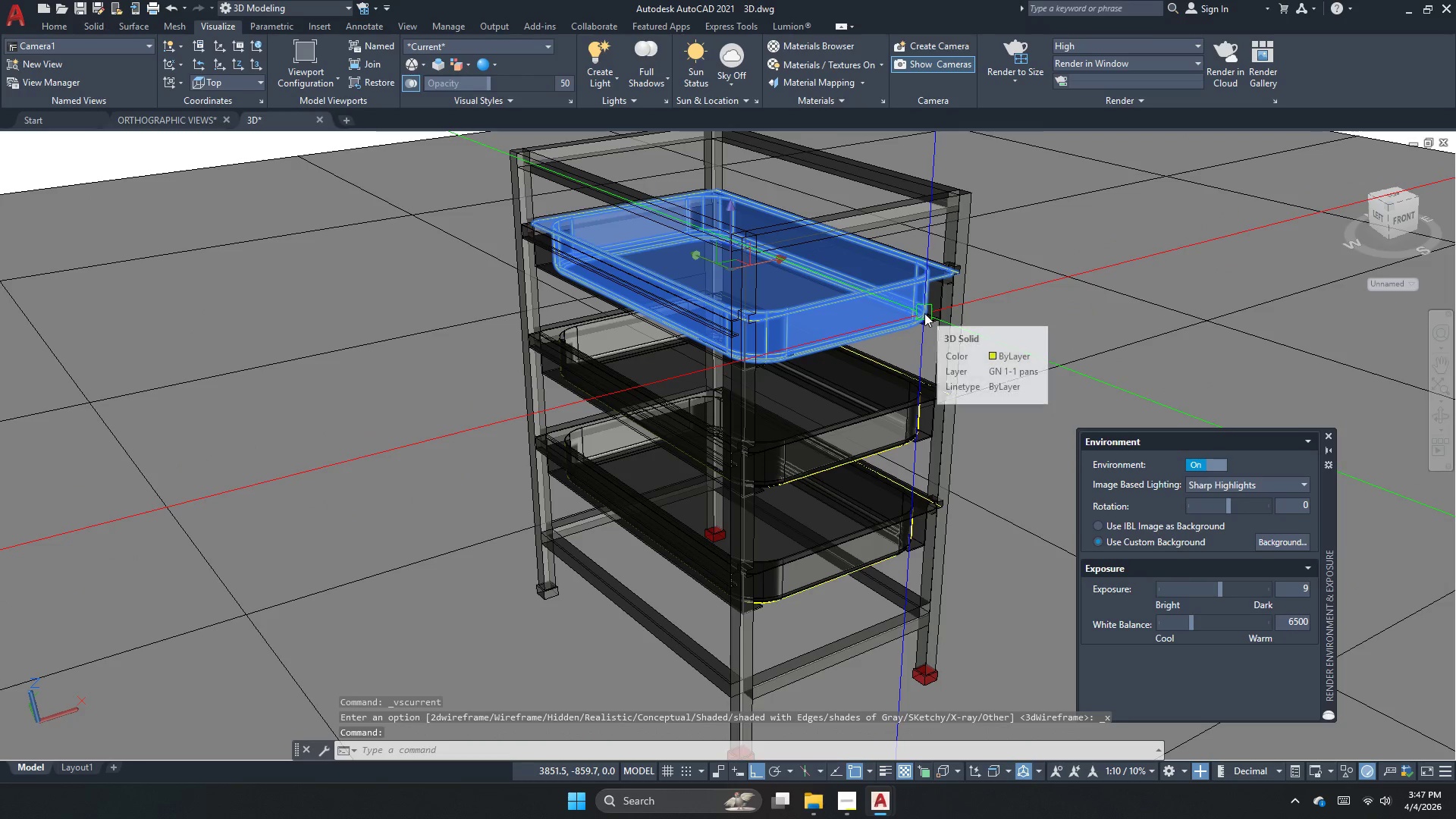 
key(Escape)
 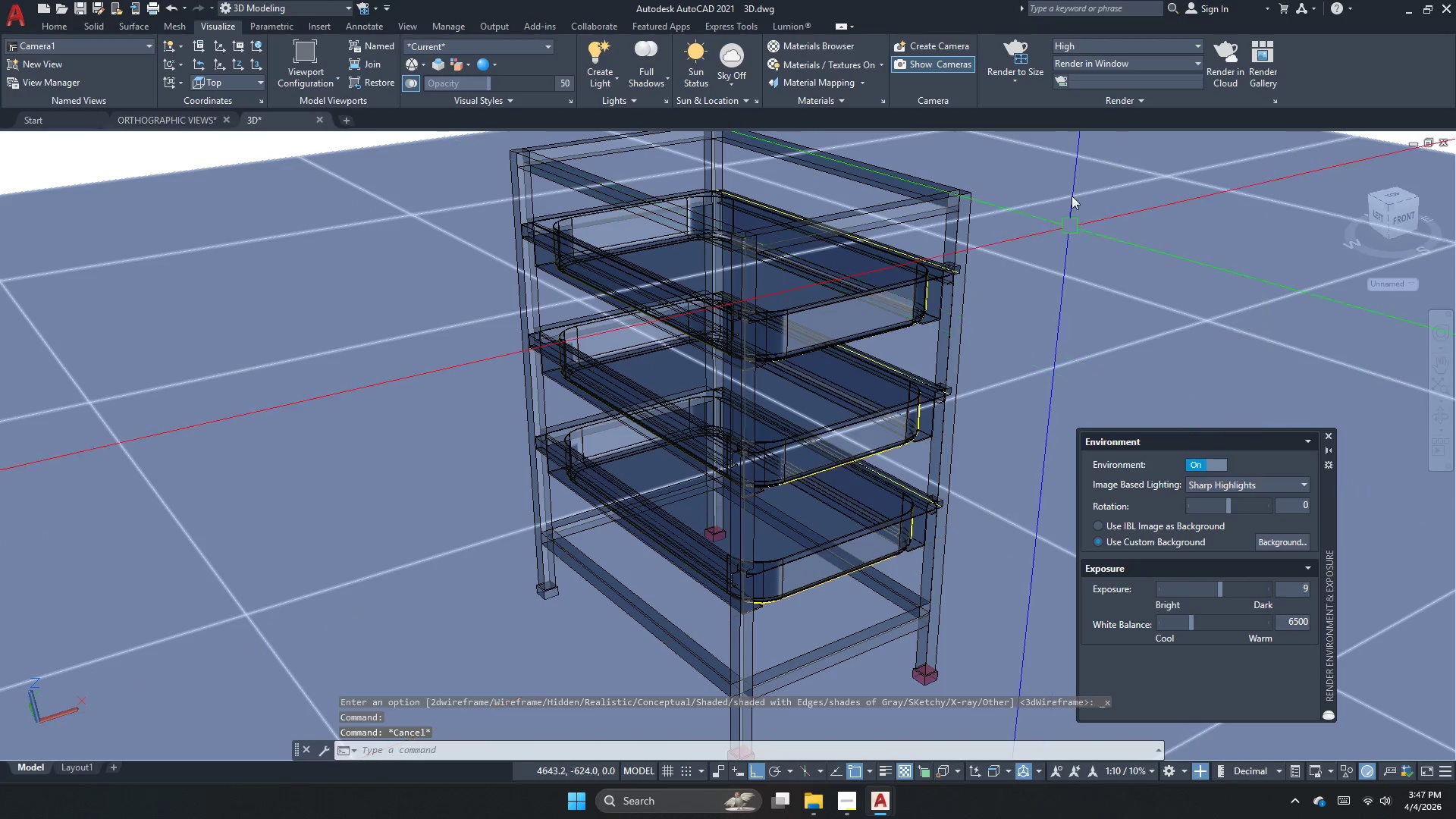 
left_click([1021, 55])
 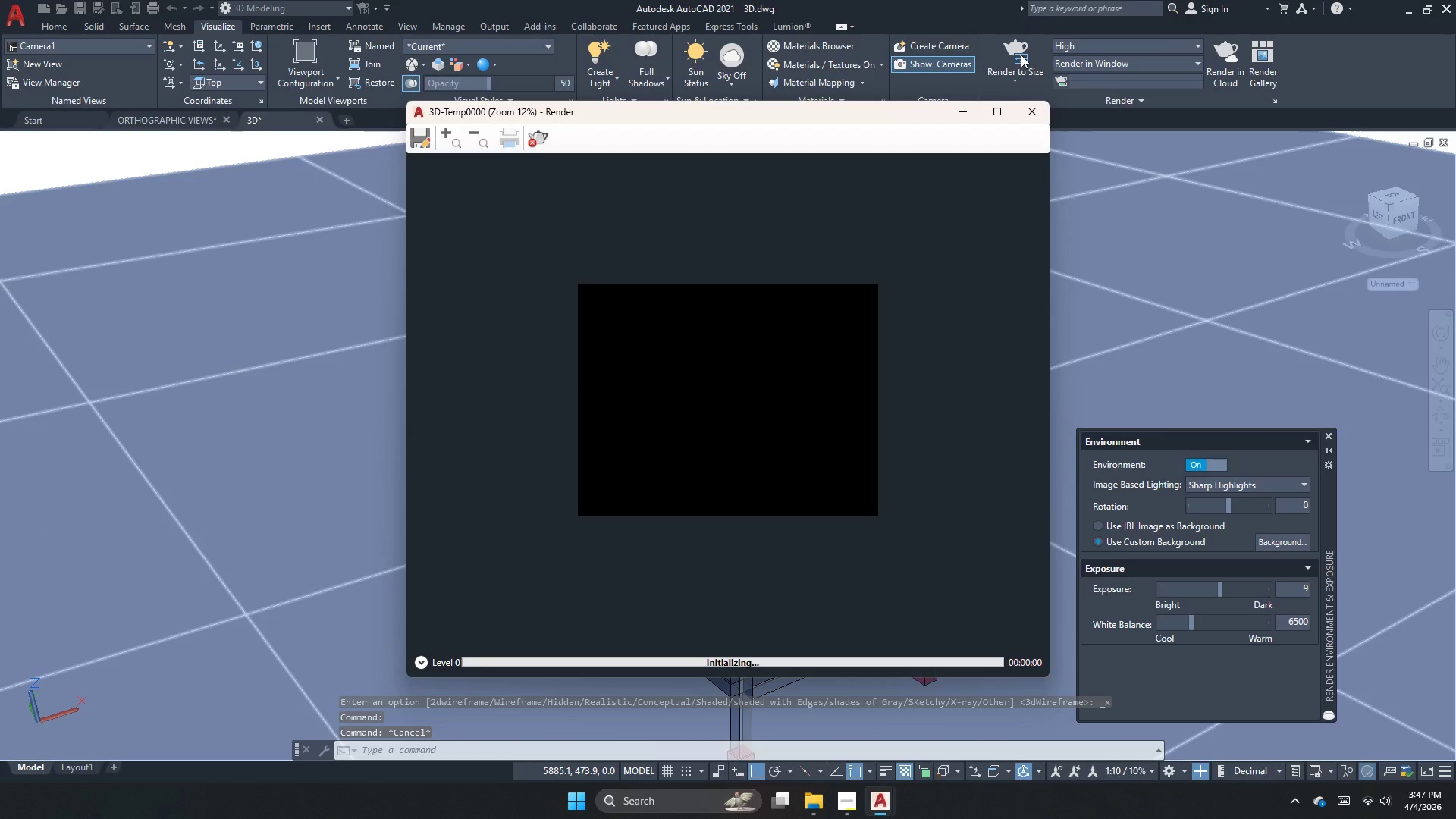 
scroll: coordinate [710, 300], scroll_direction: up, amount: 3.0
 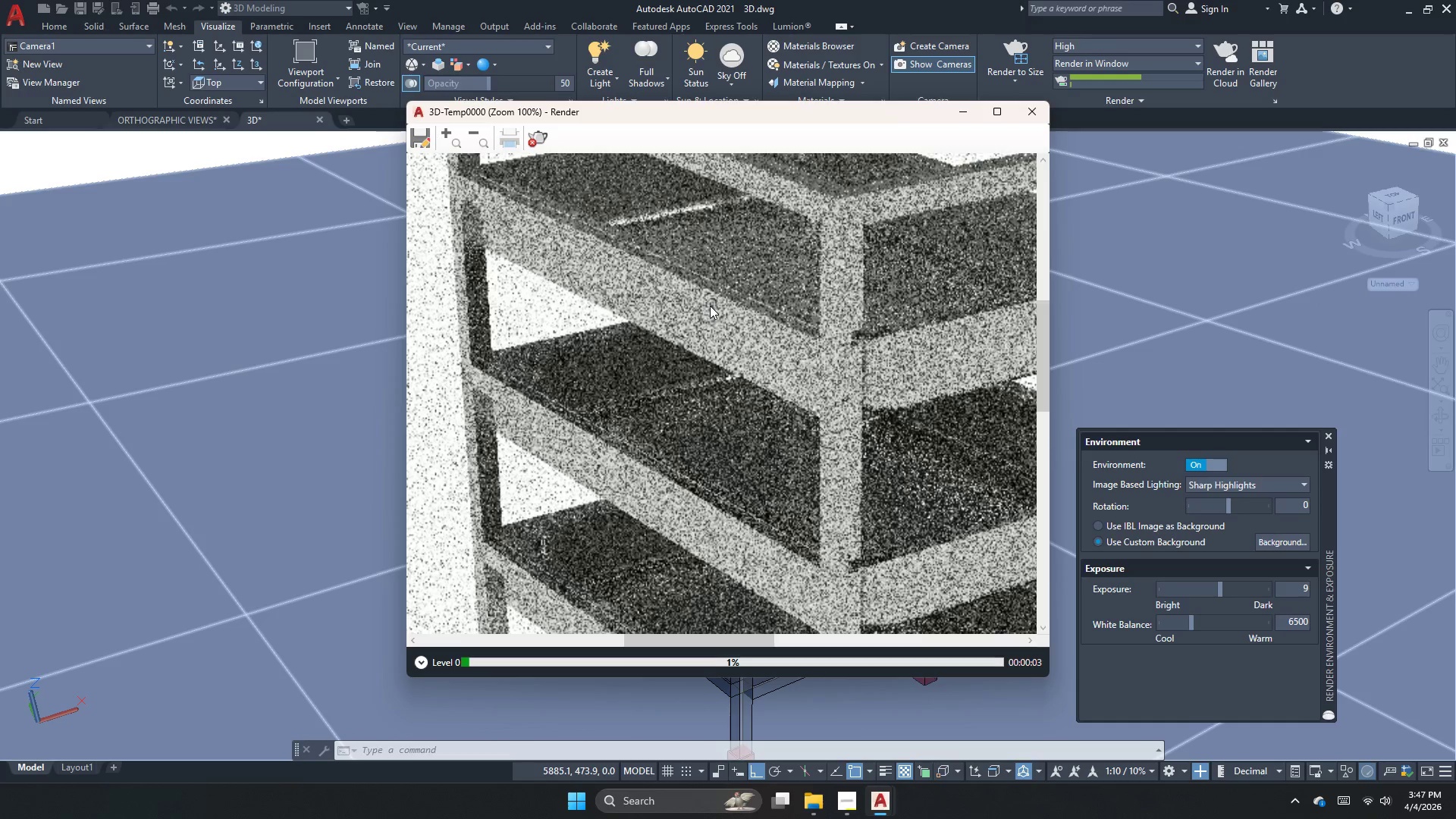 
scroll: coordinate [728, 410], scroll_direction: down, amount: 1.0
 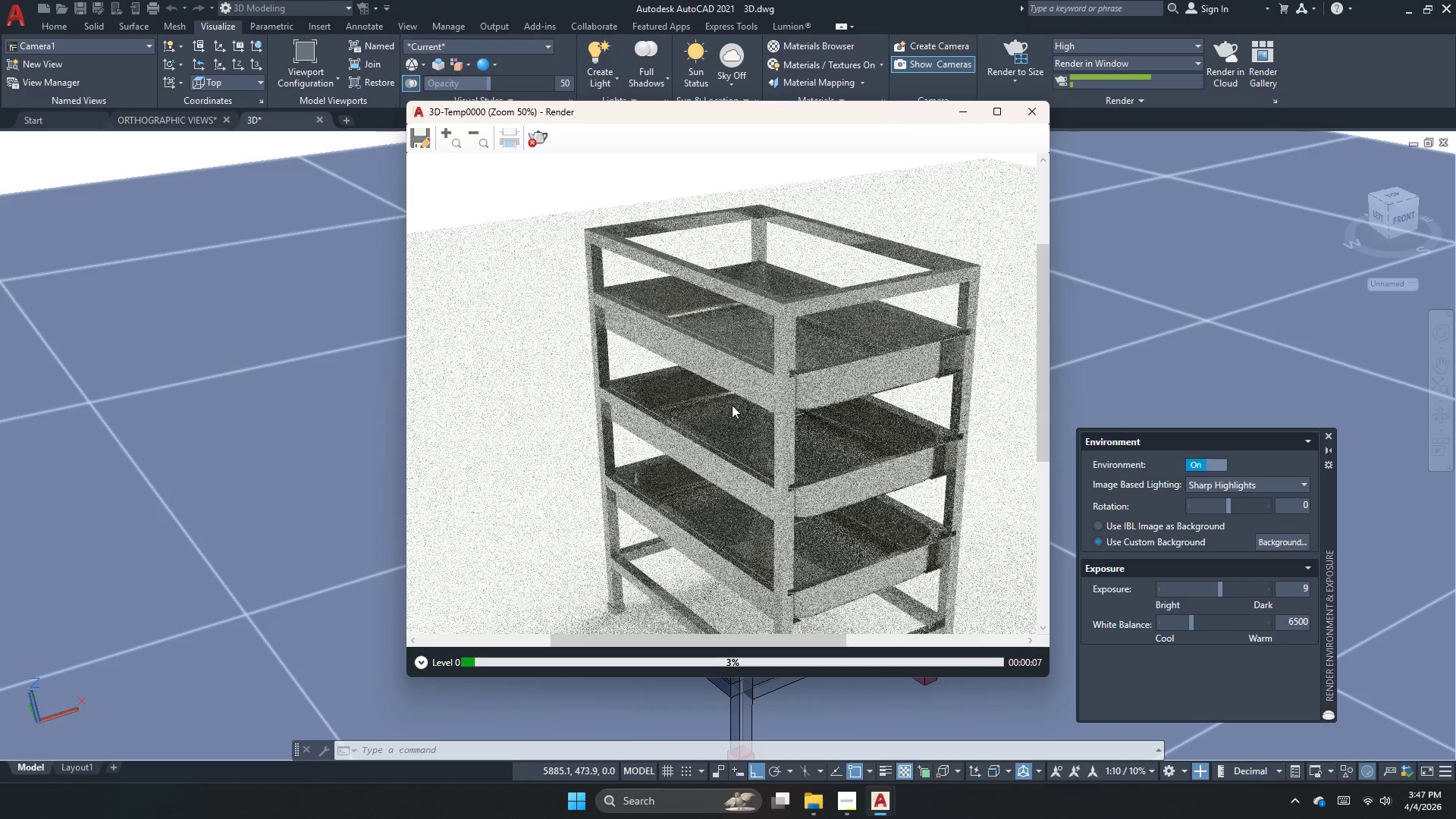 
wait(7.96)
 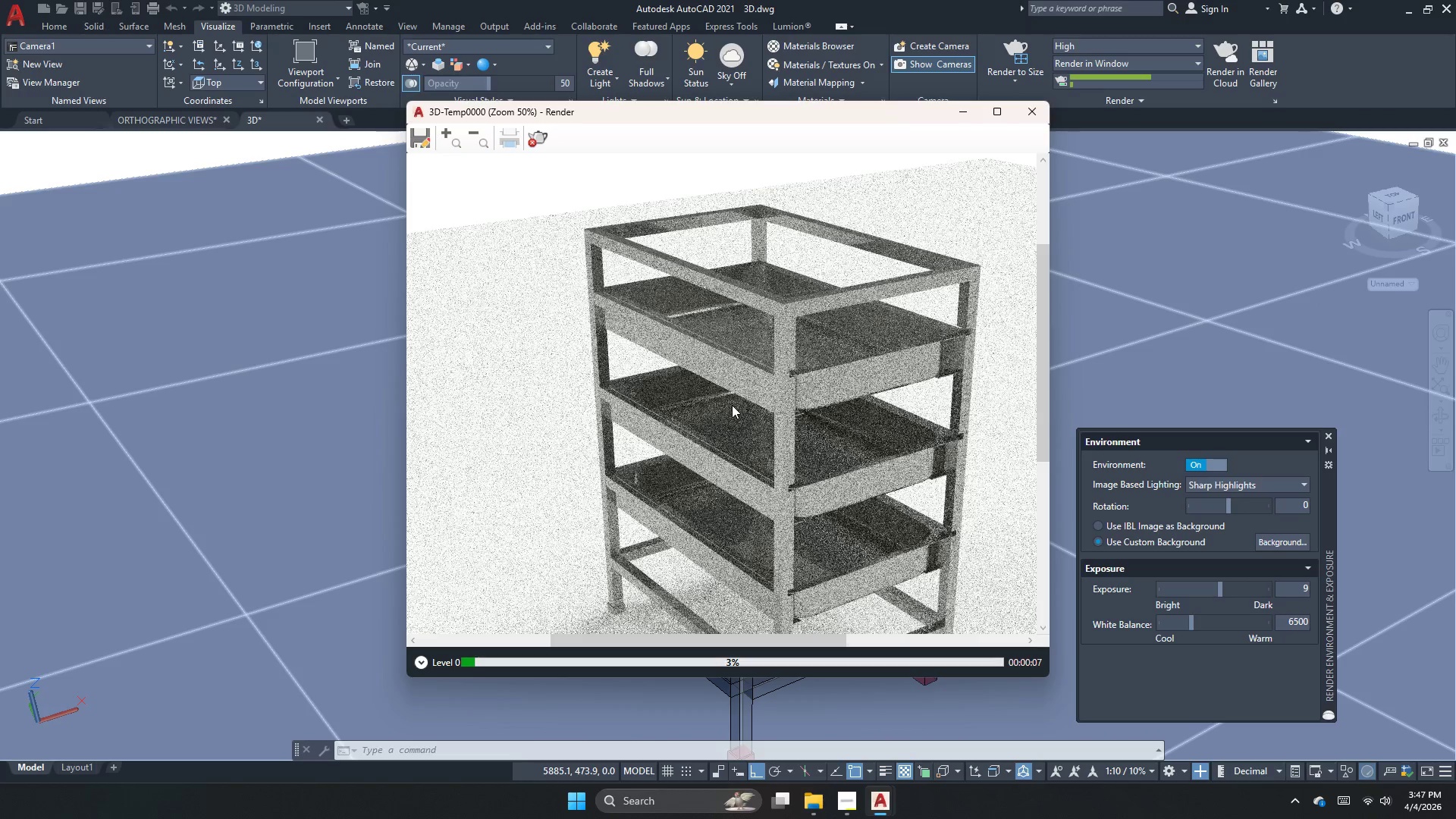 
scroll: coordinate [647, 294], scroll_direction: down, amount: 1.0
 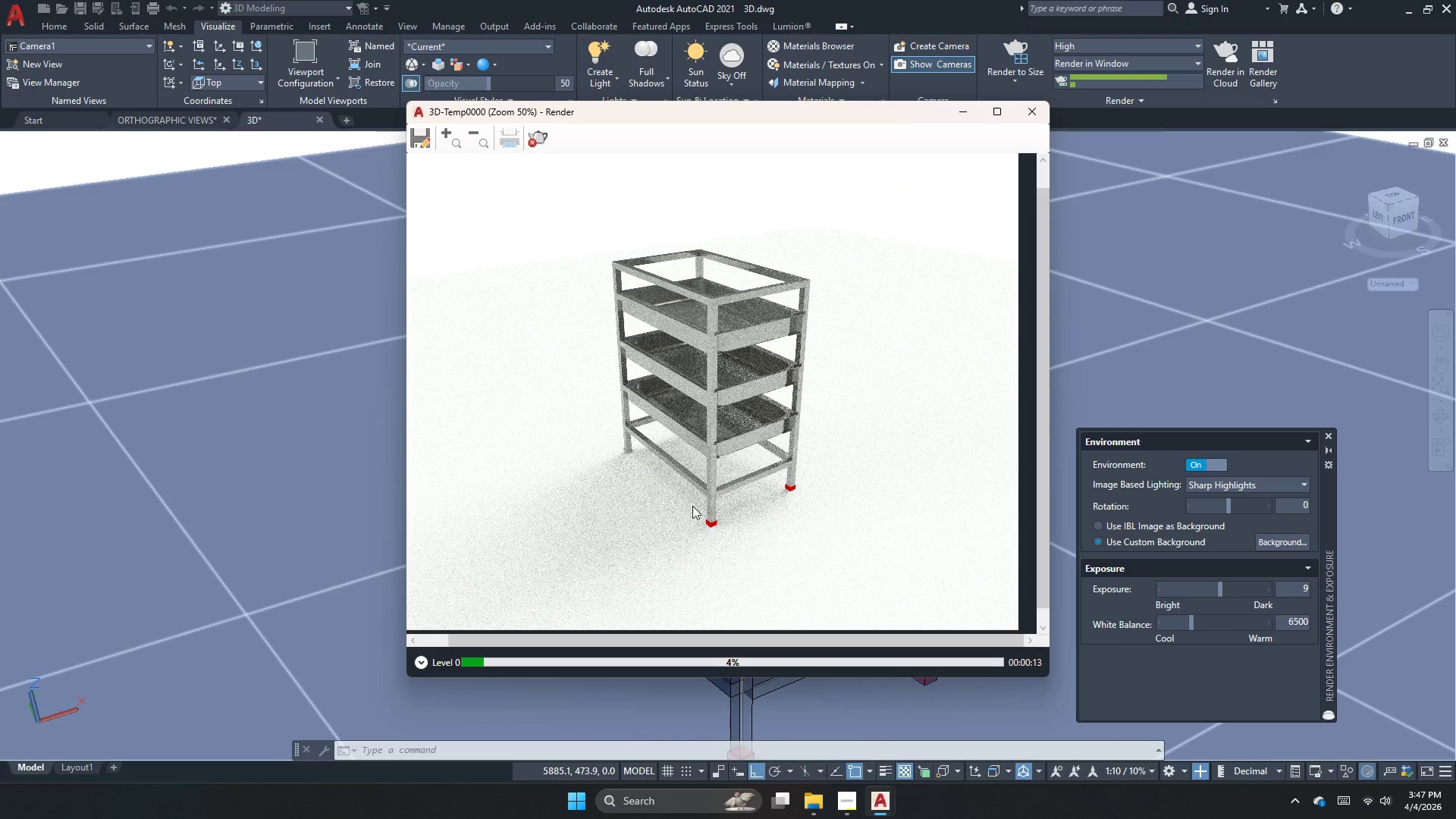 
scroll: coordinate [695, 526], scroll_direction: up, amount: 2.0
 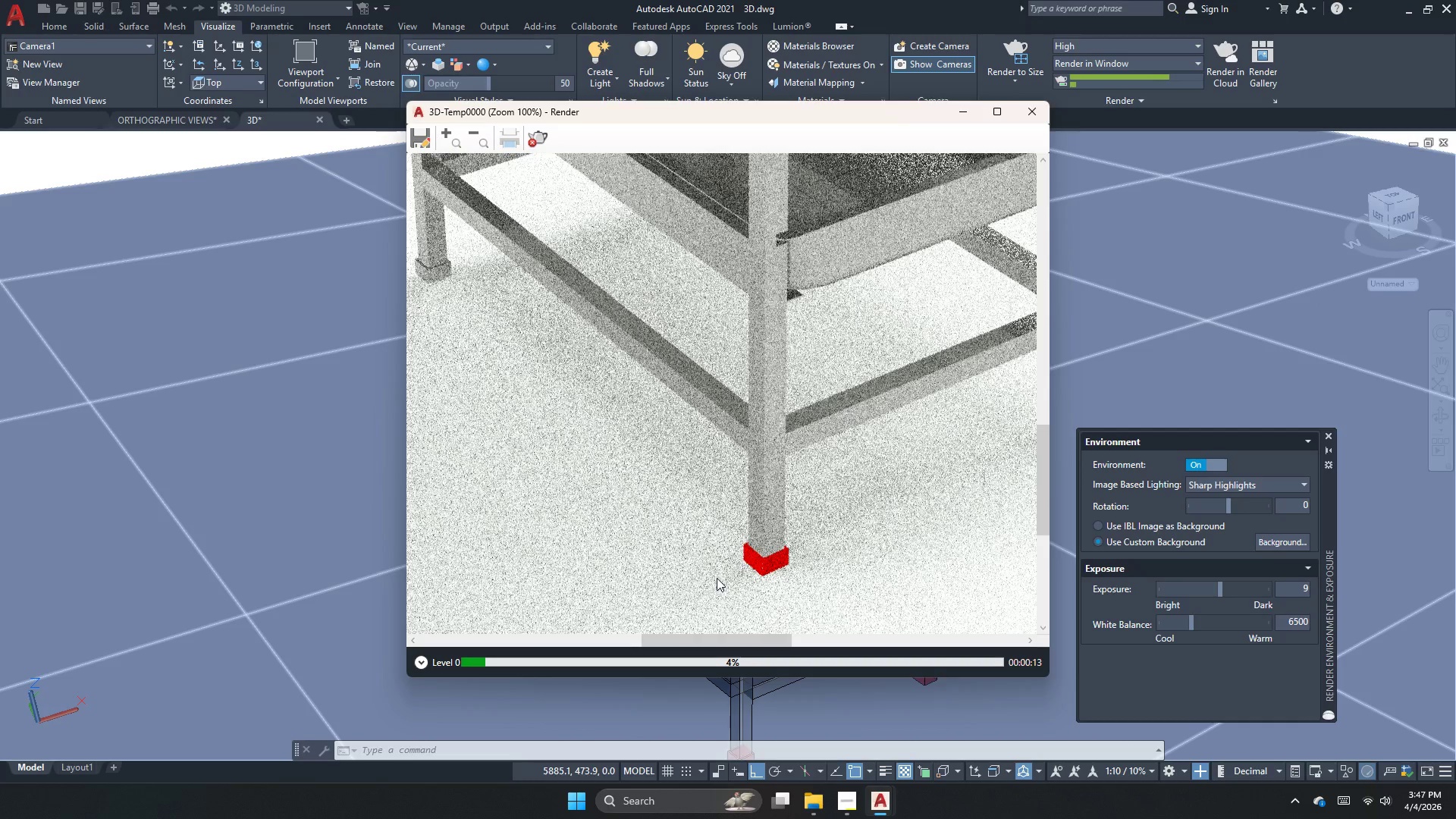 
scroll: coordinate [706, 445], scroll_direction: none, amount: 0.0
 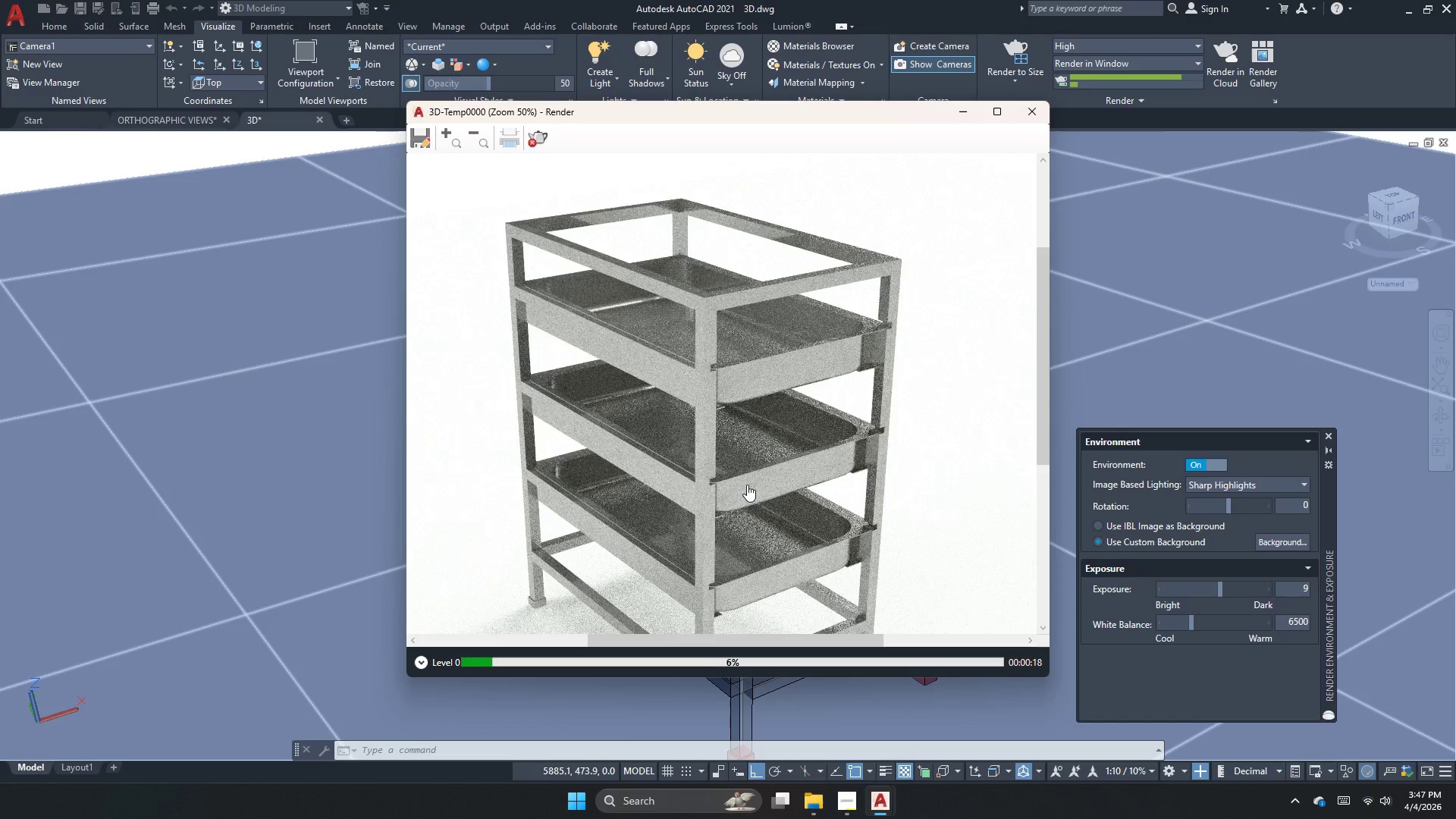 
scroll: coordinate [711, 369], scroll_direction: up, amount: 2.0
 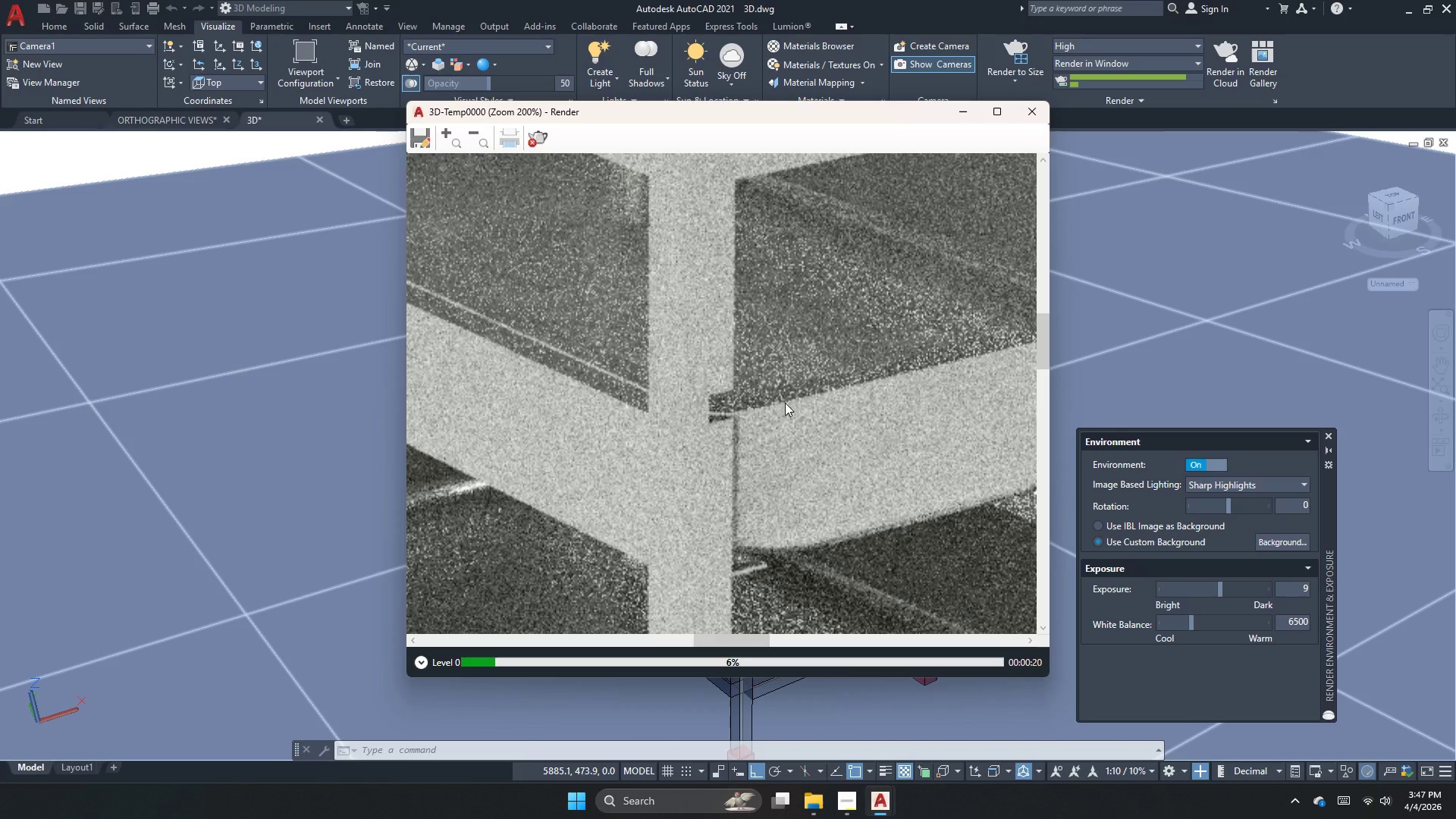 
scroll: coordinate [794, 409], scroll_direction: down, amount: 2.0
 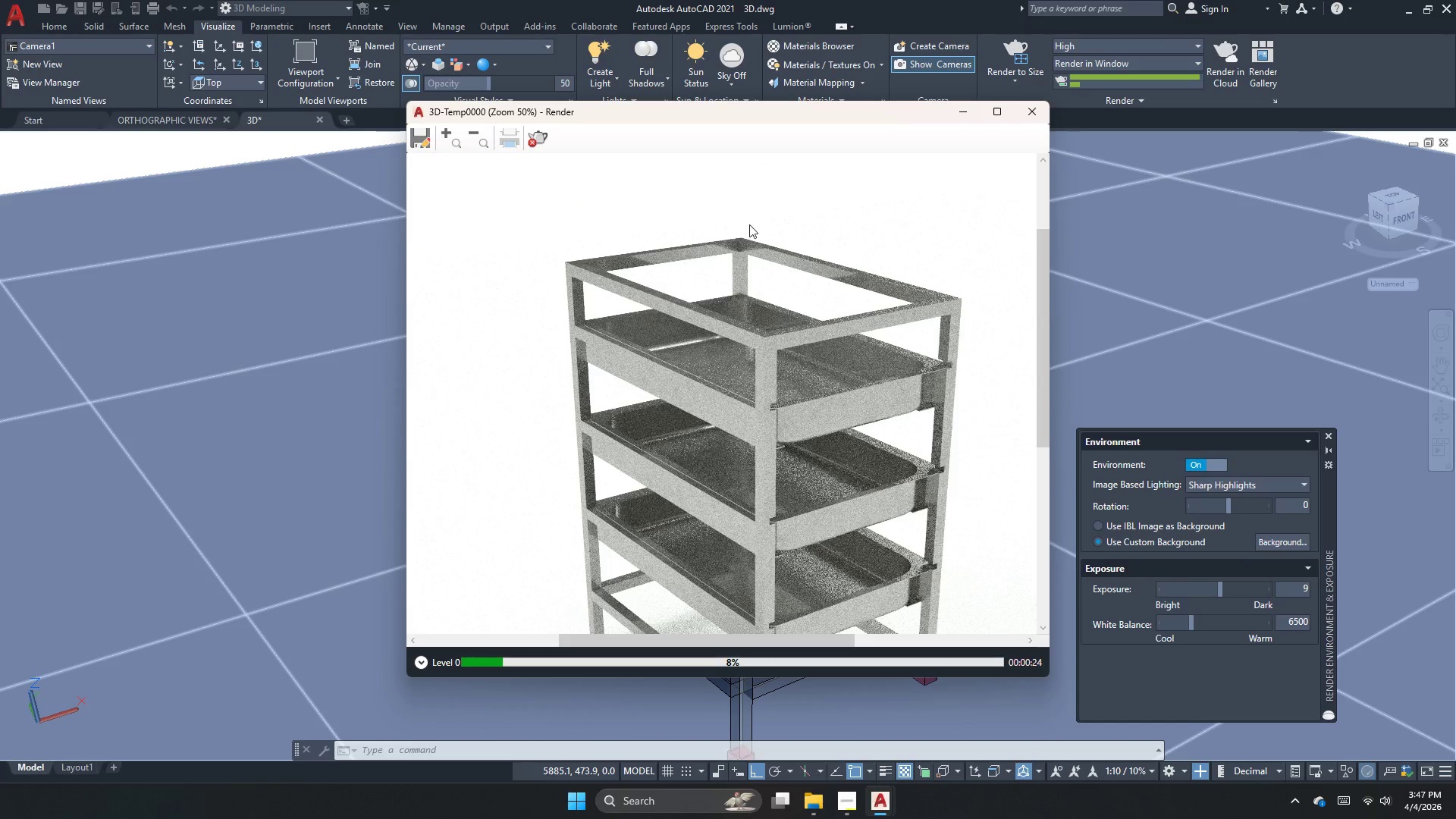 
scroll: coordinate [749, 214], scroll_direction: up, amount: 1.0
 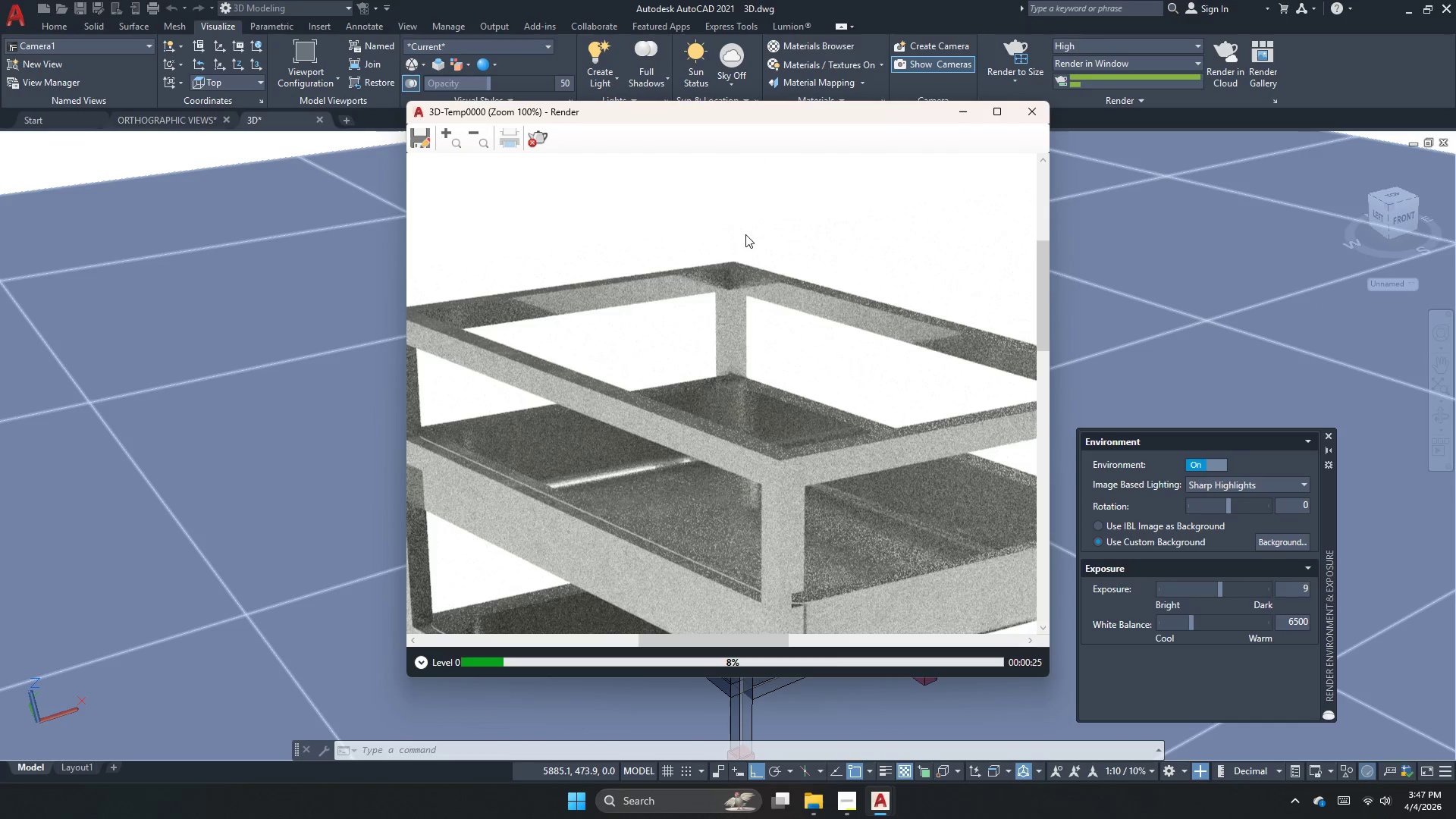 
scroll: coordinate [745, 234], scroll_direction: down, amount: 2.0
 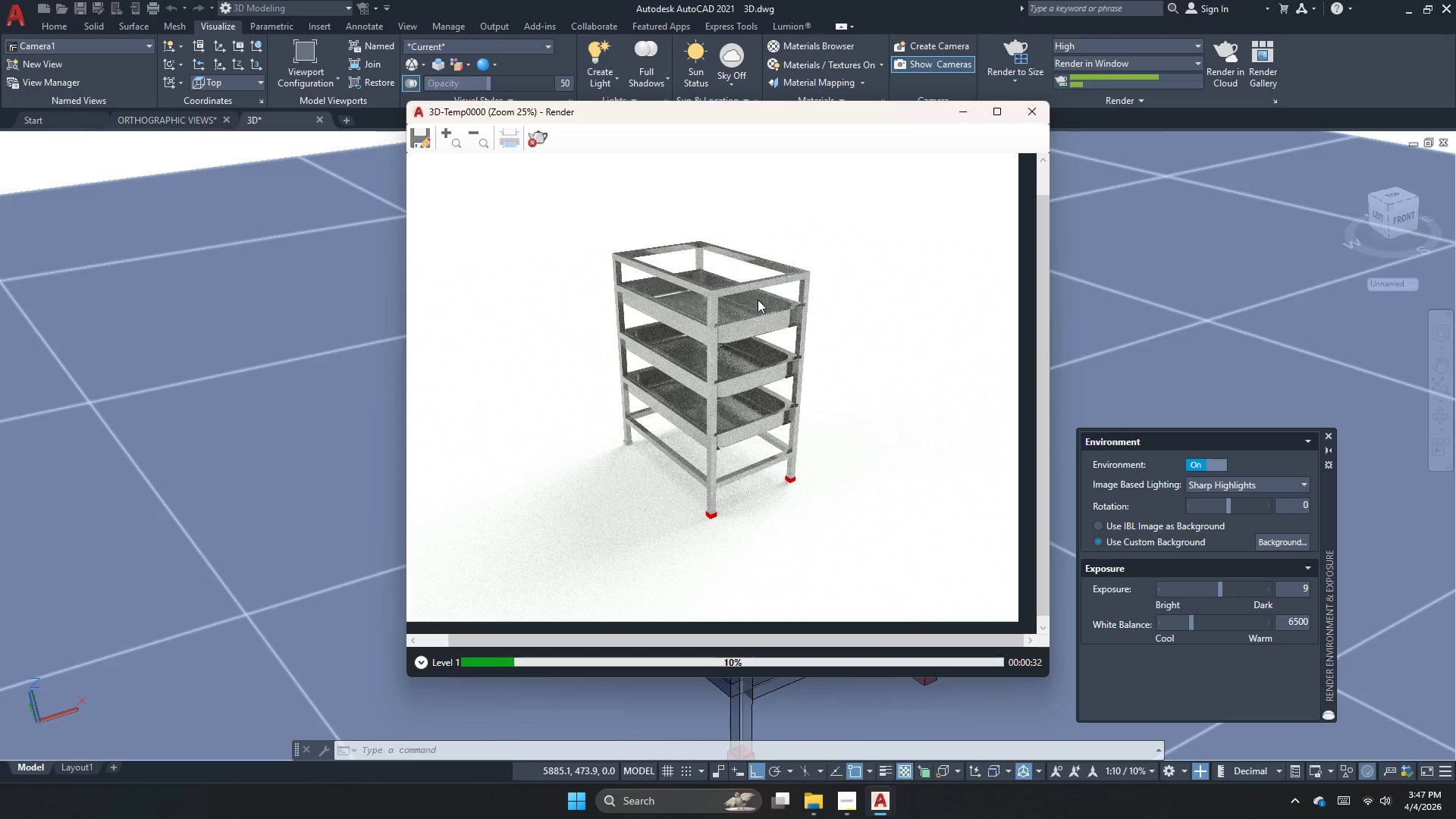 
scroll: coordinate [758, 300], scroll_direction: up, amount: 1.0
 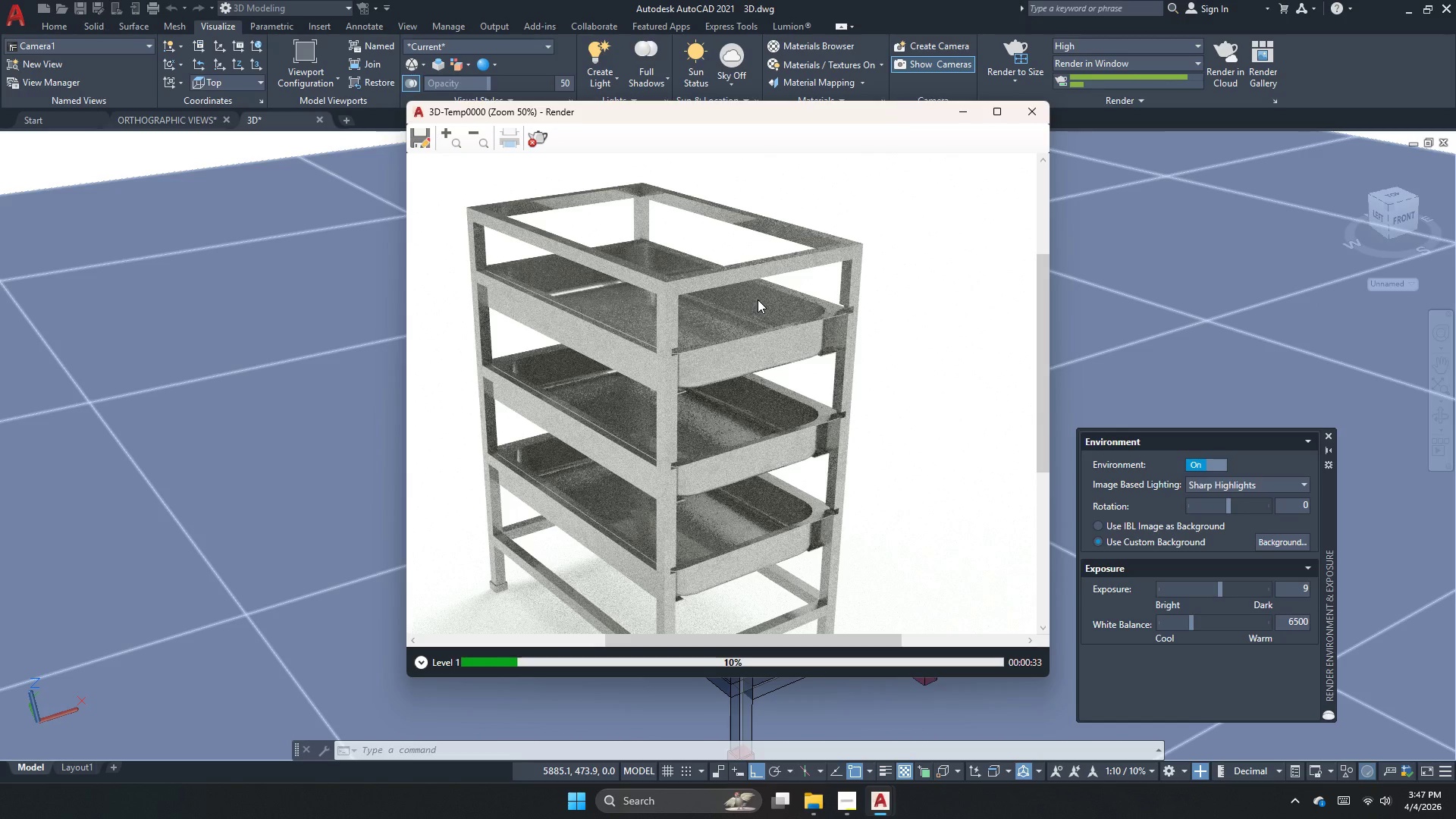 
scroll: coordinate [758, 300], scroll_direction: down, amount: 3.0
 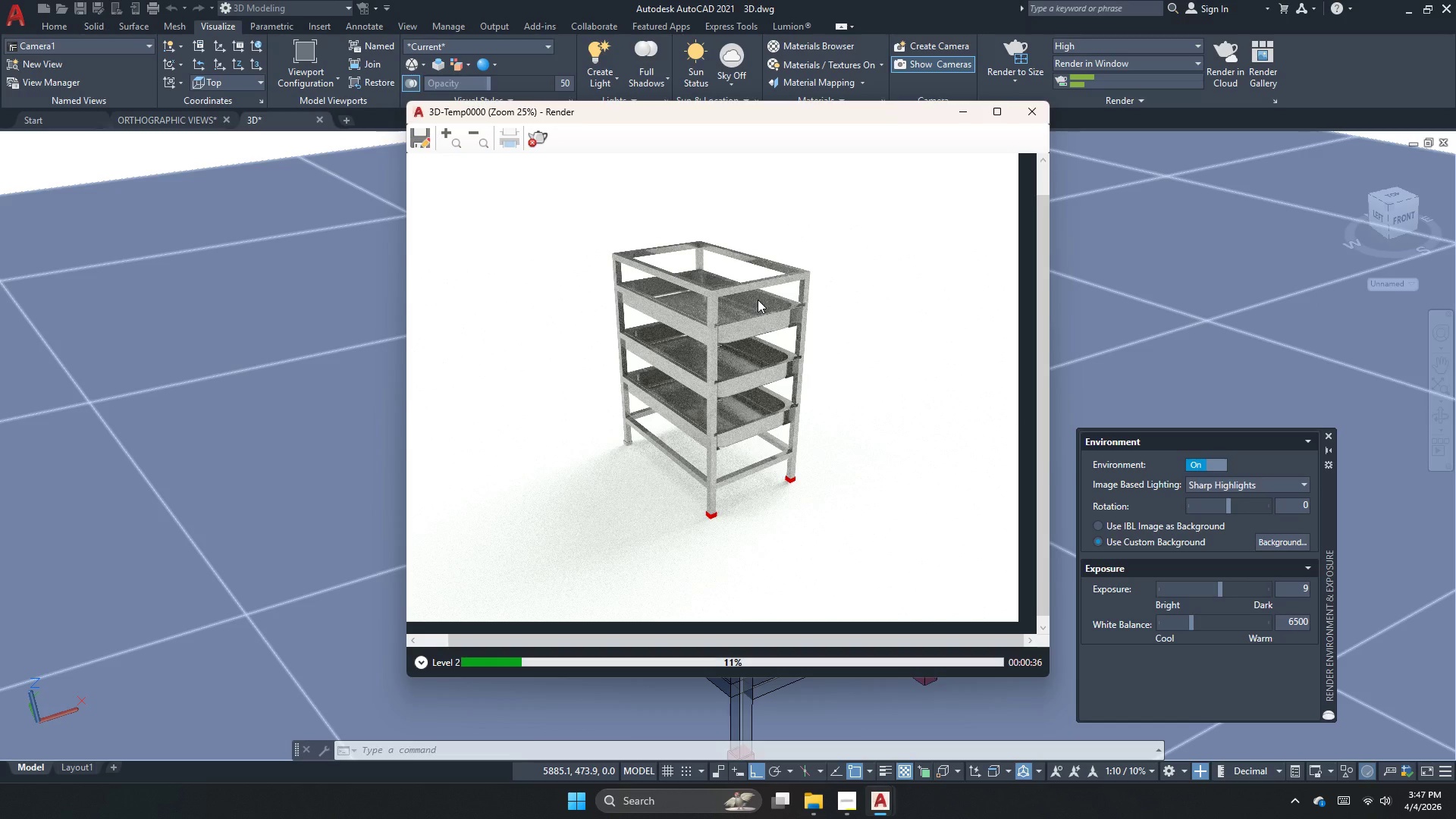 
scroll: coordinate [758, 300], scroll_direction: up, amount: 1.0
 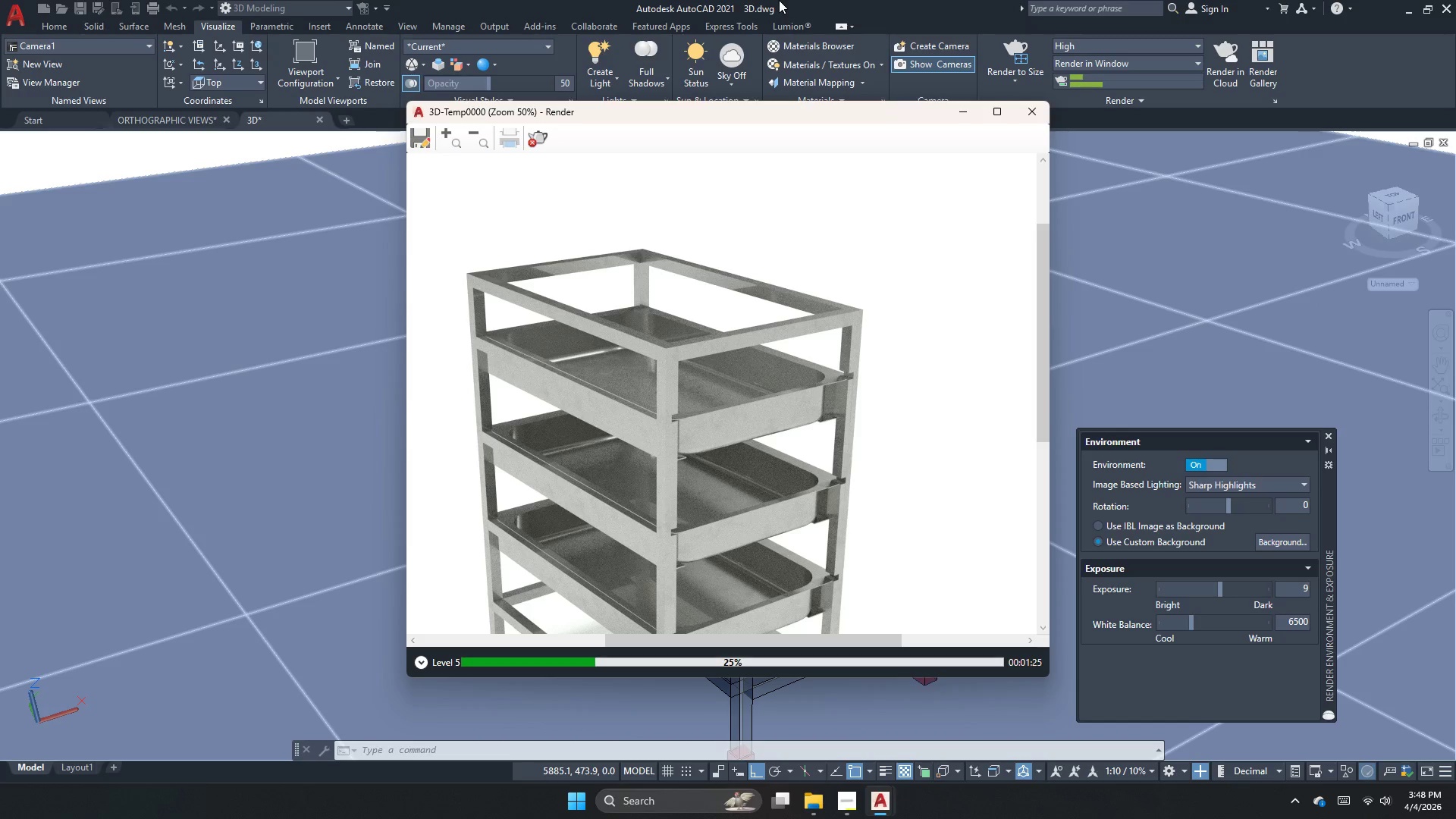 
wait(52.47)
 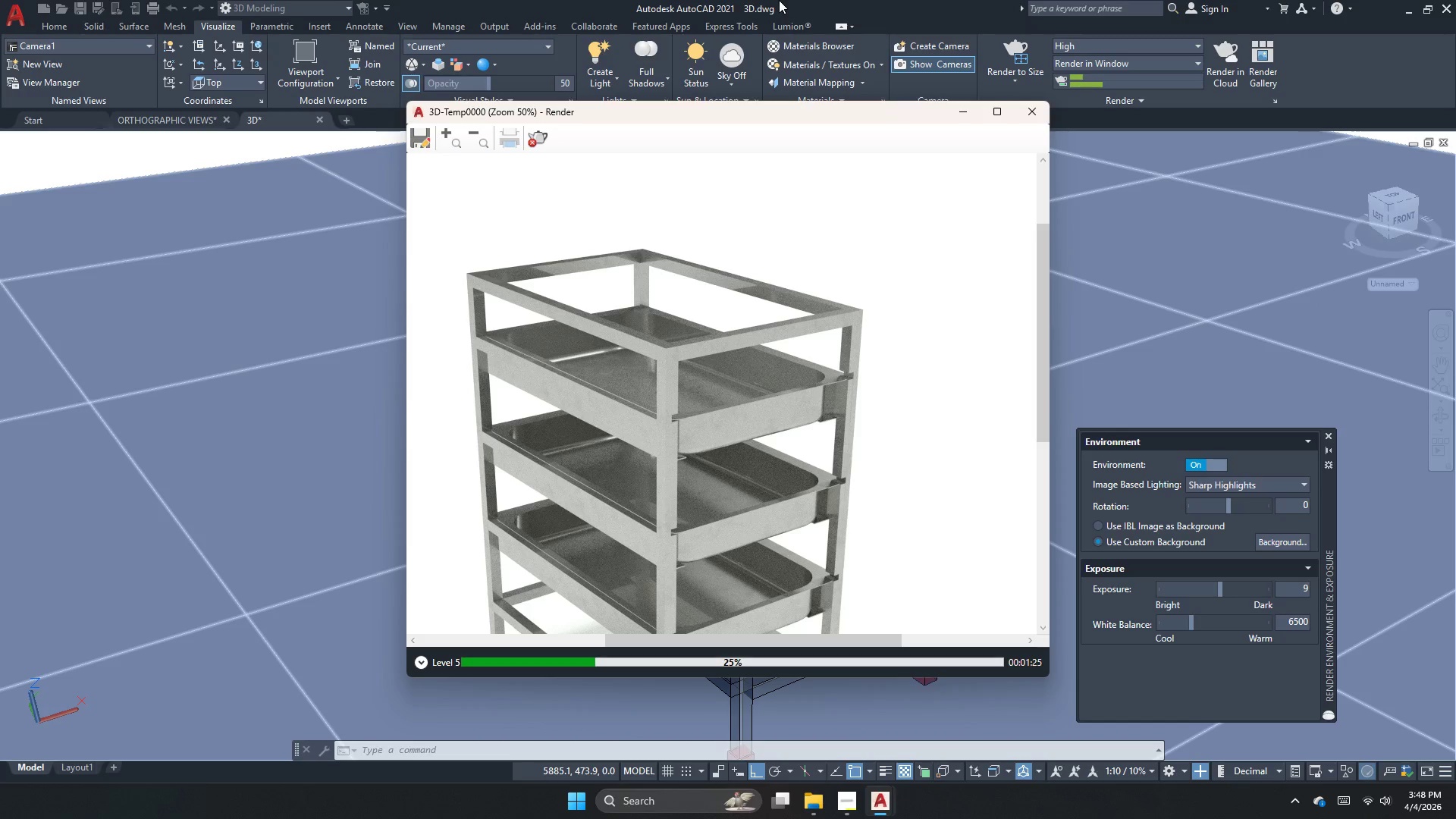 
scroll: coordinate [1144, 540], scroll_direction: down, amount: 3.0
 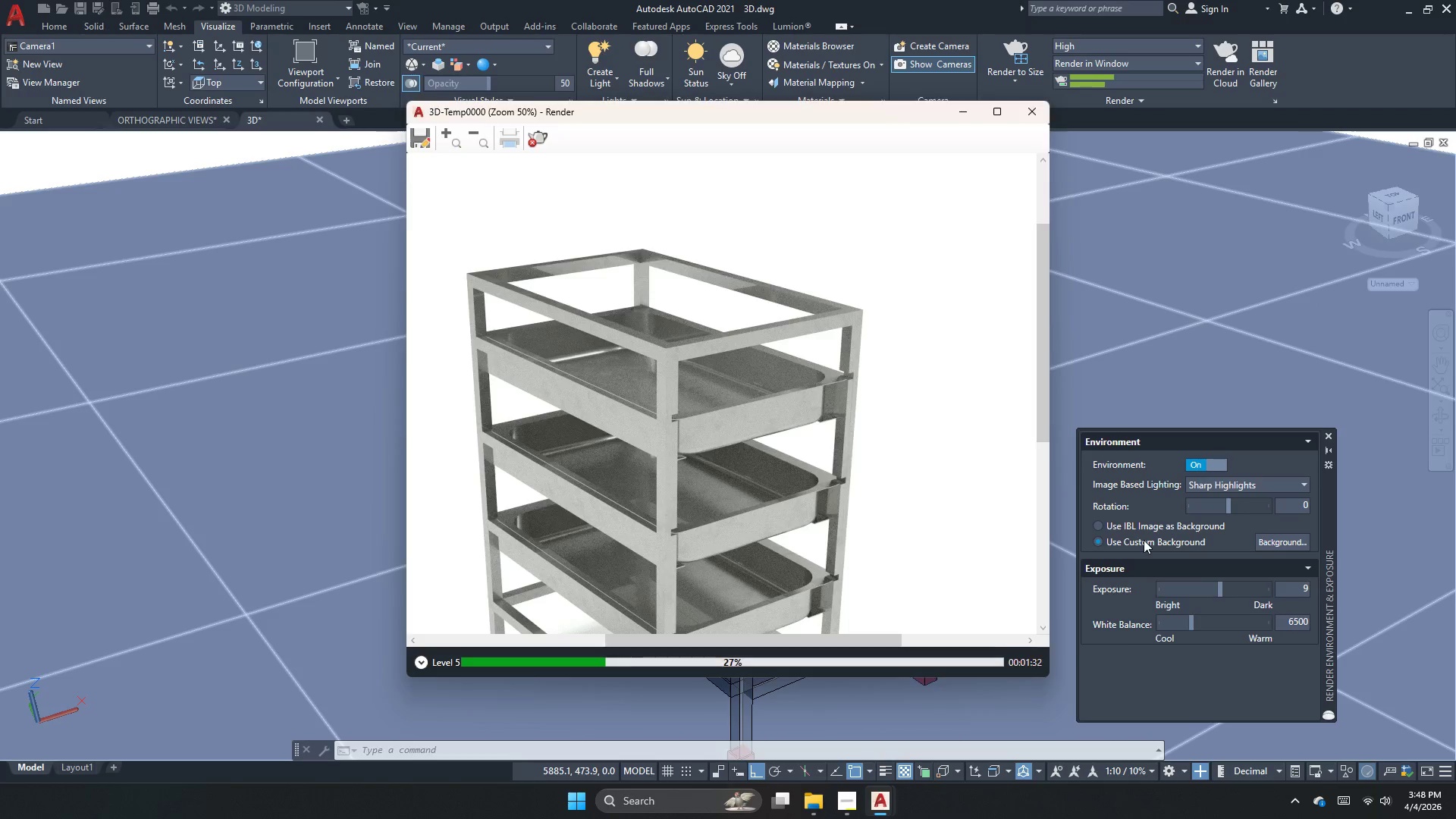 
right_click([1144, 540])
 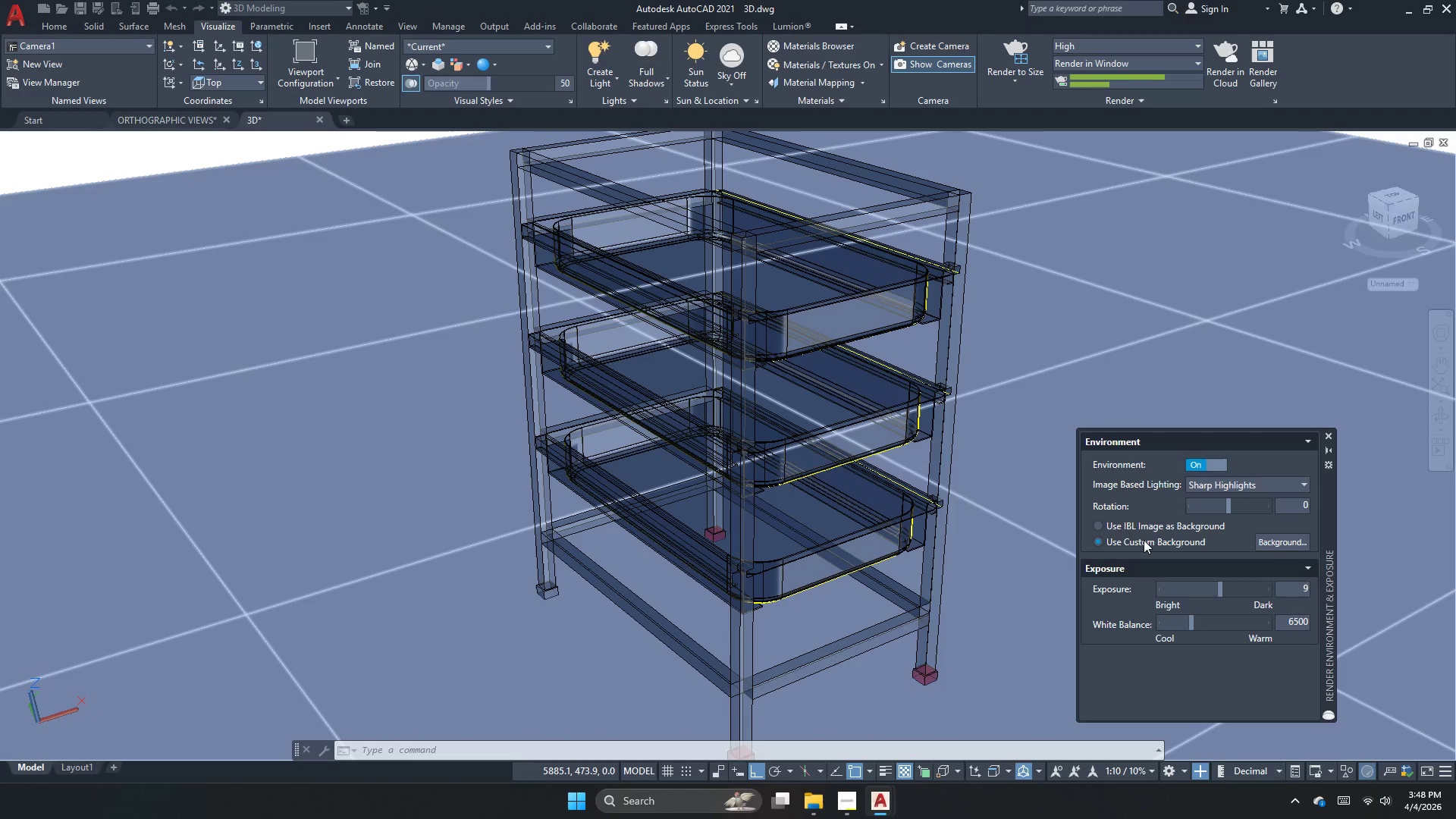 
wait(16.0)
 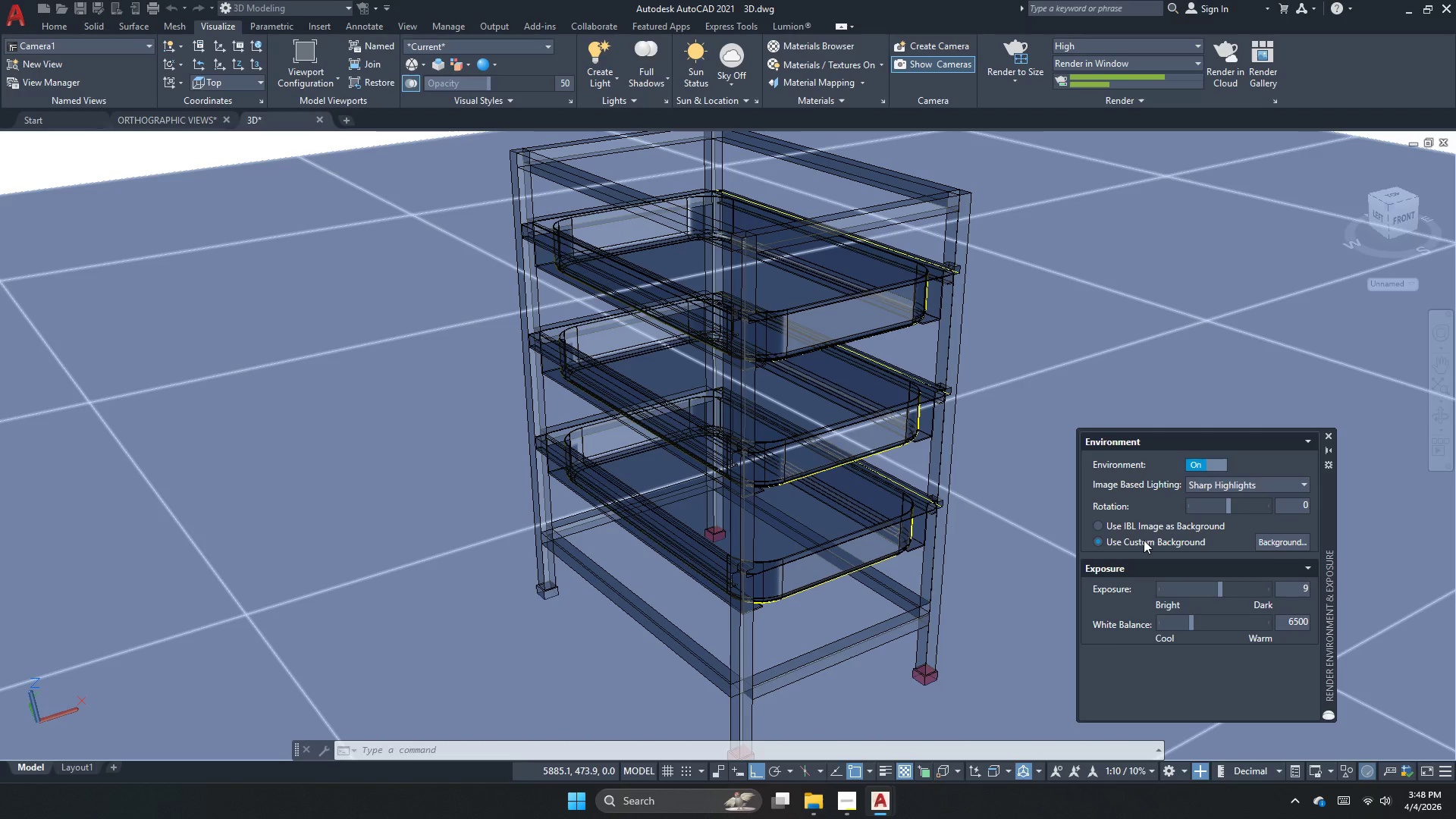 
left_click([874, 814])
 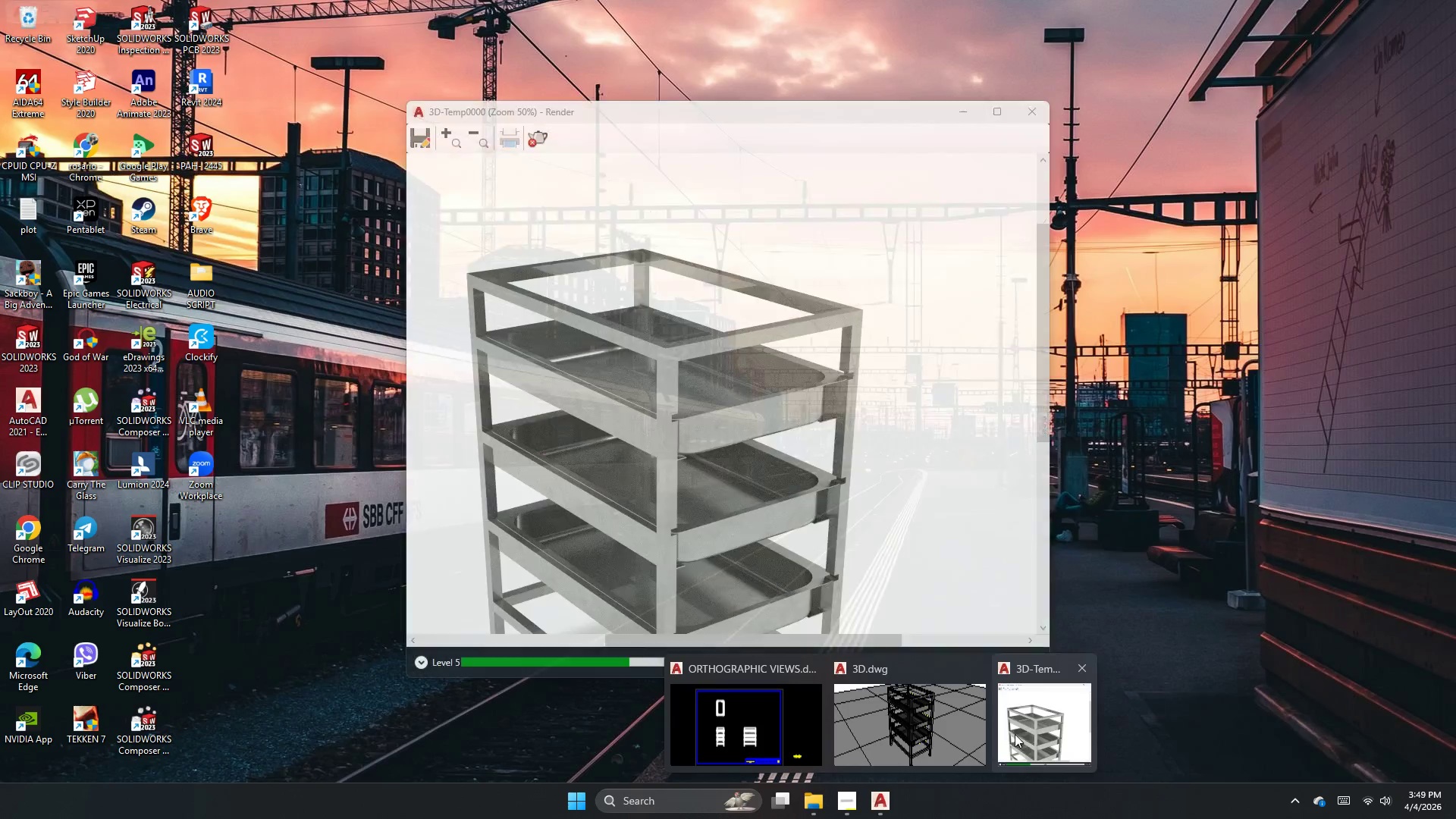 
left_click([1021, 733])
 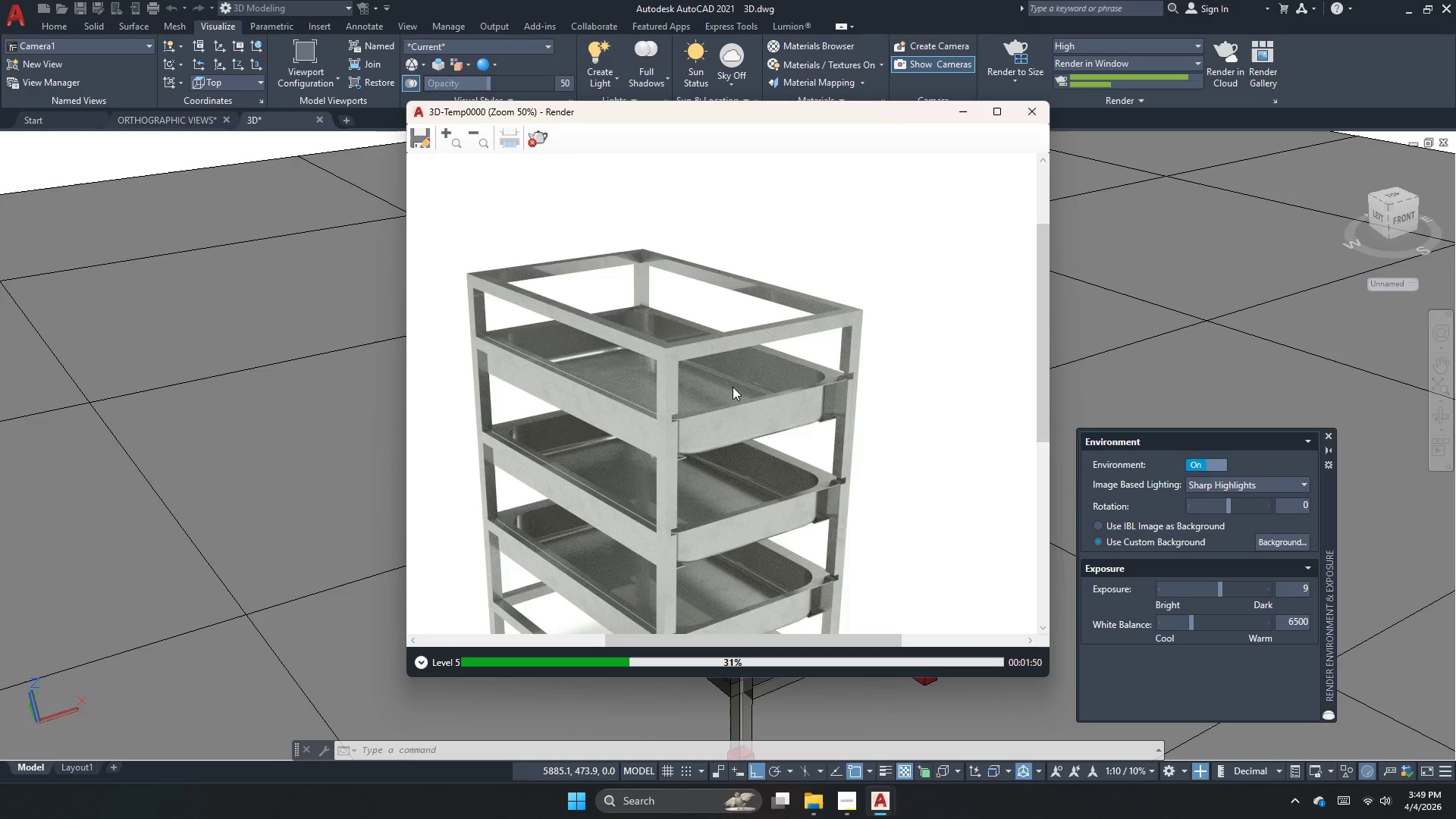 
scroll: coordinate [733, 387], scroll_direction: up, amount: 1.0
 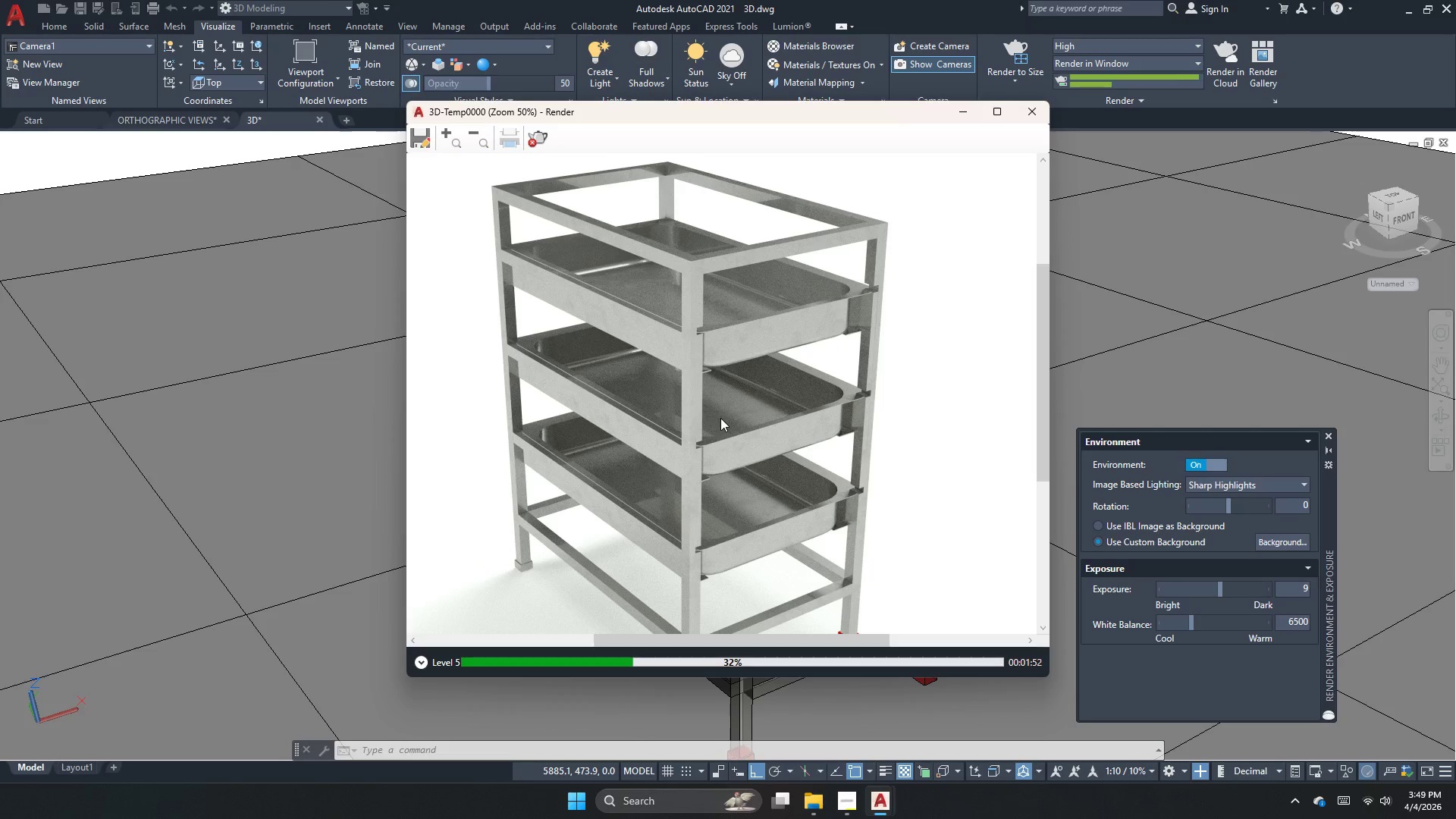 
scroll: coordinate [704, 532], scroll_direction: none, amount: 0.0
 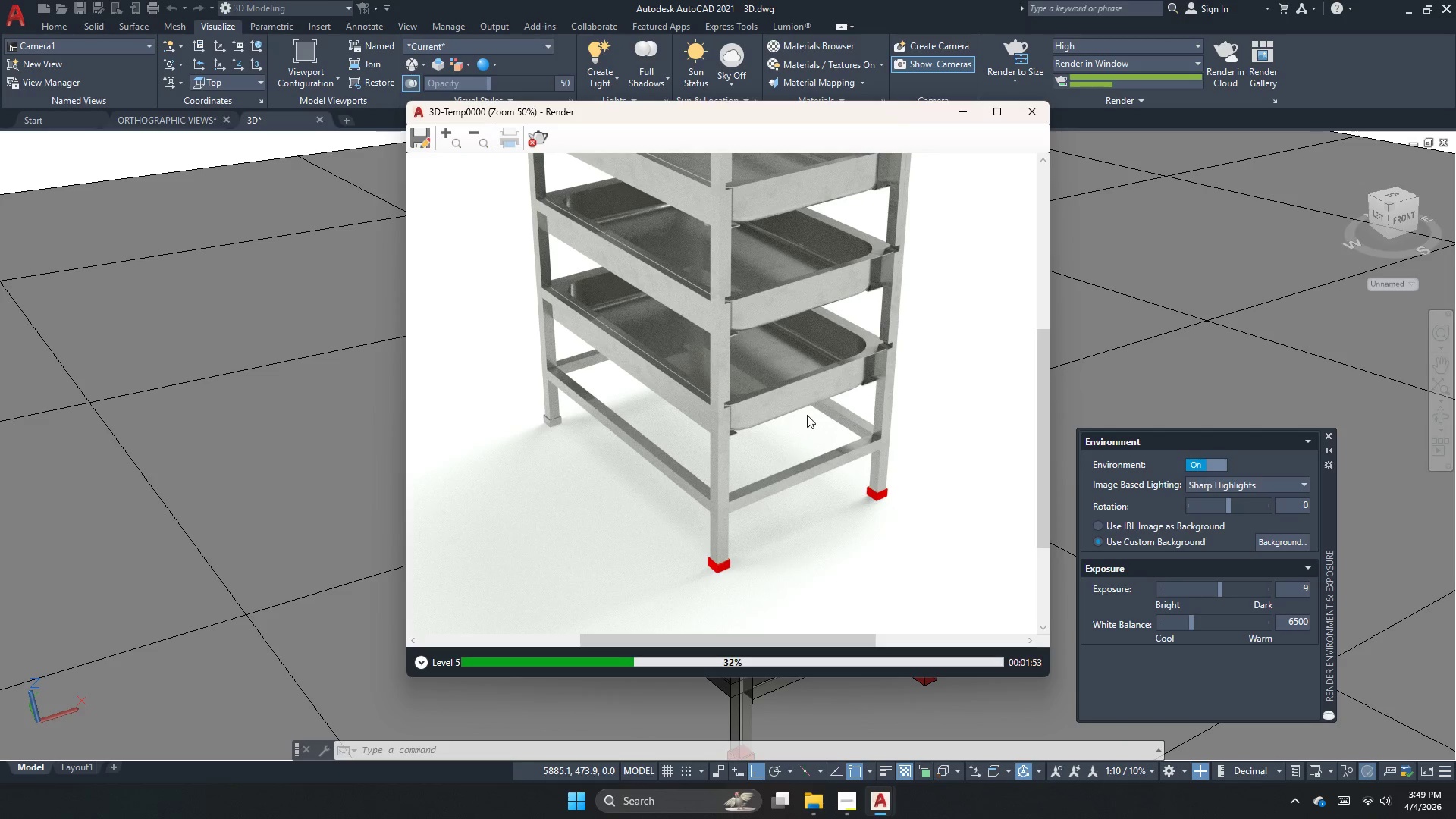 
scroll: coordinate [795, 401], scroll_direction: up, amount: 1.0
 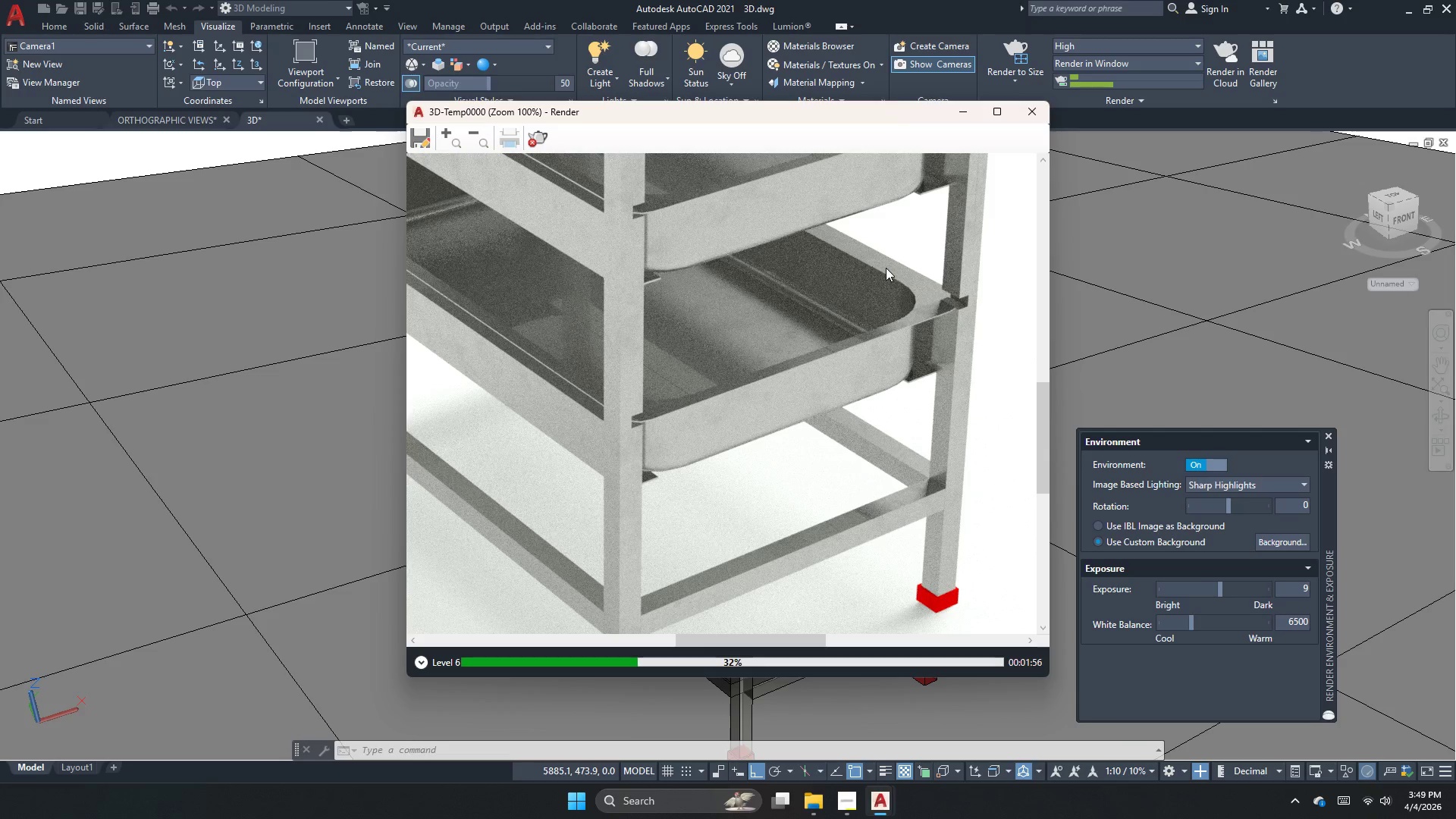 
scroll: coordinate [970, 254], scroll_direction: none, amount: 0.0
 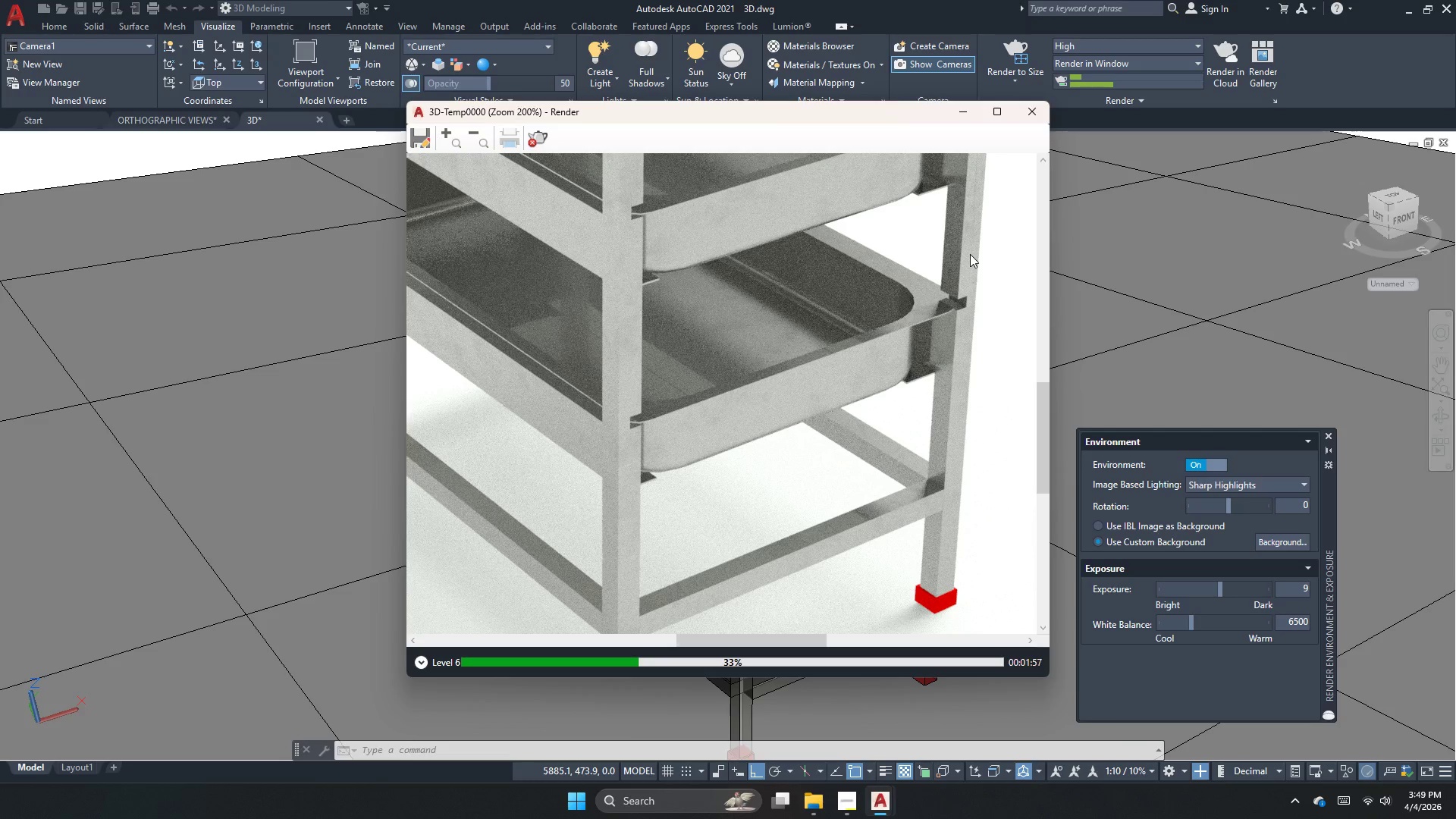 
scroll: coordinate [970, 254], scroll_direction: up, amount: 1.0
 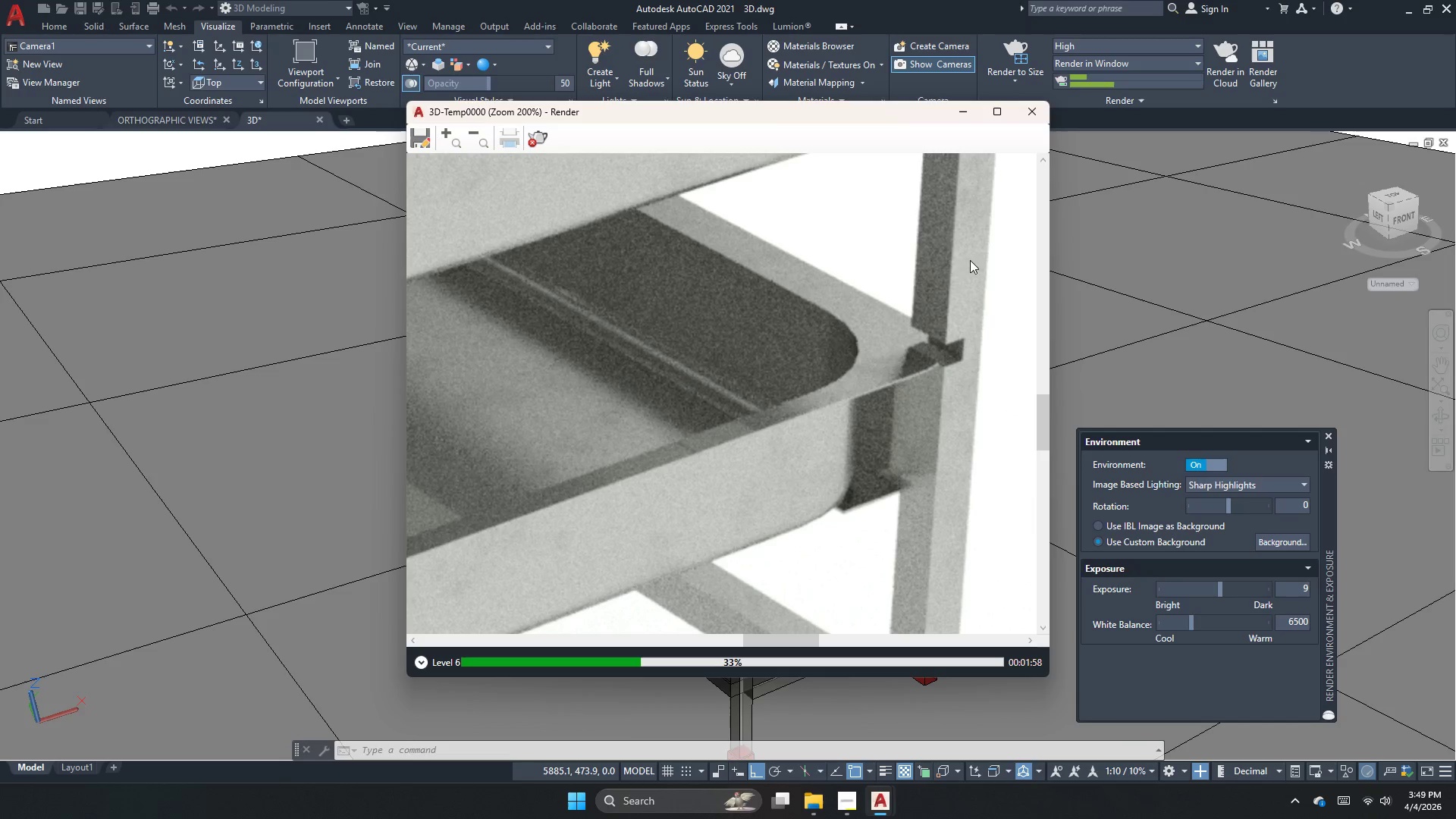 
scroll: coordinate [753, 435], scroll_direction: down, amount: 2.0
 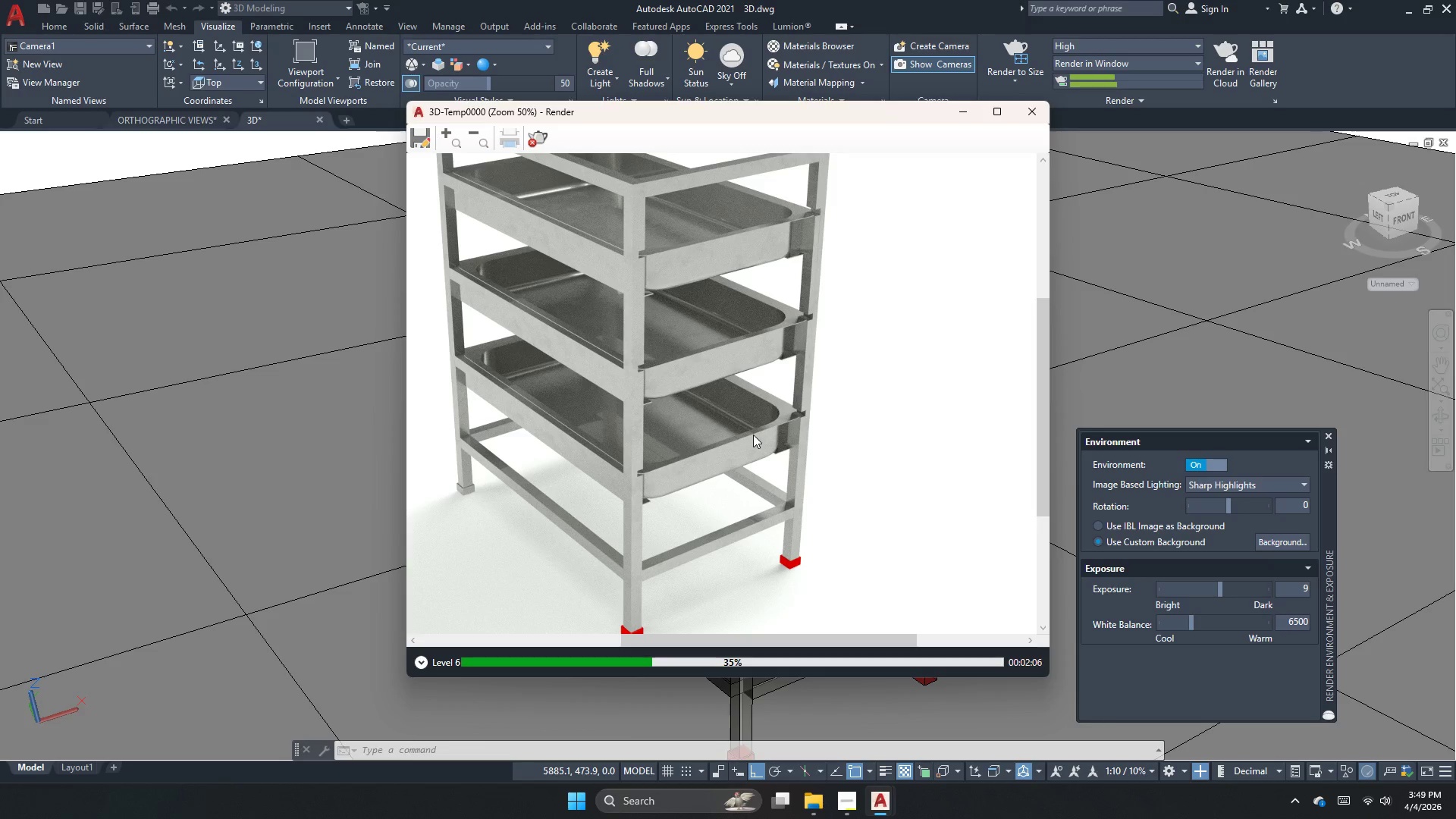 
wait(12.71)
 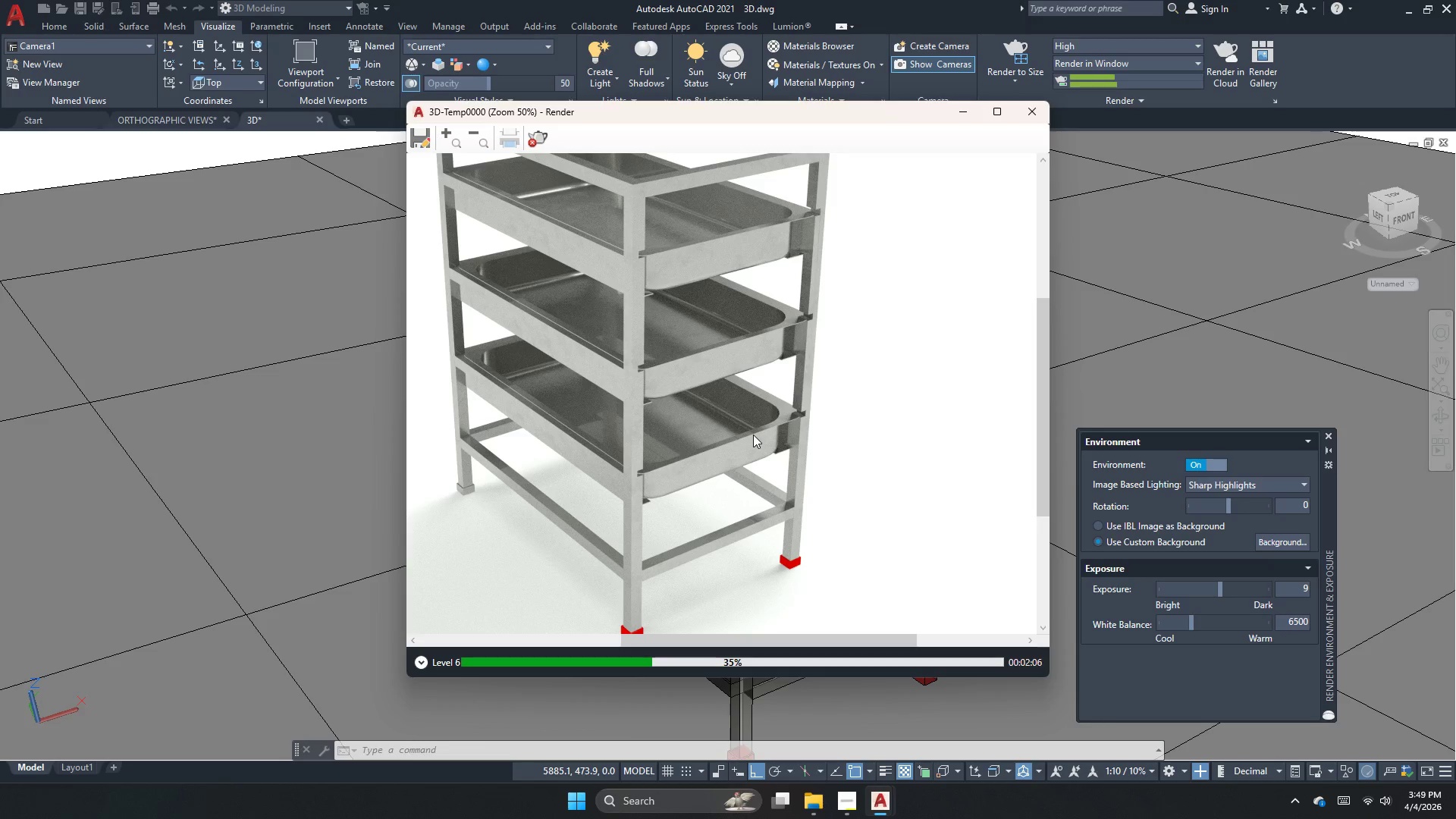 
scroll: coordinate [624, 351], scroll_direction: down, amount: 1.0
 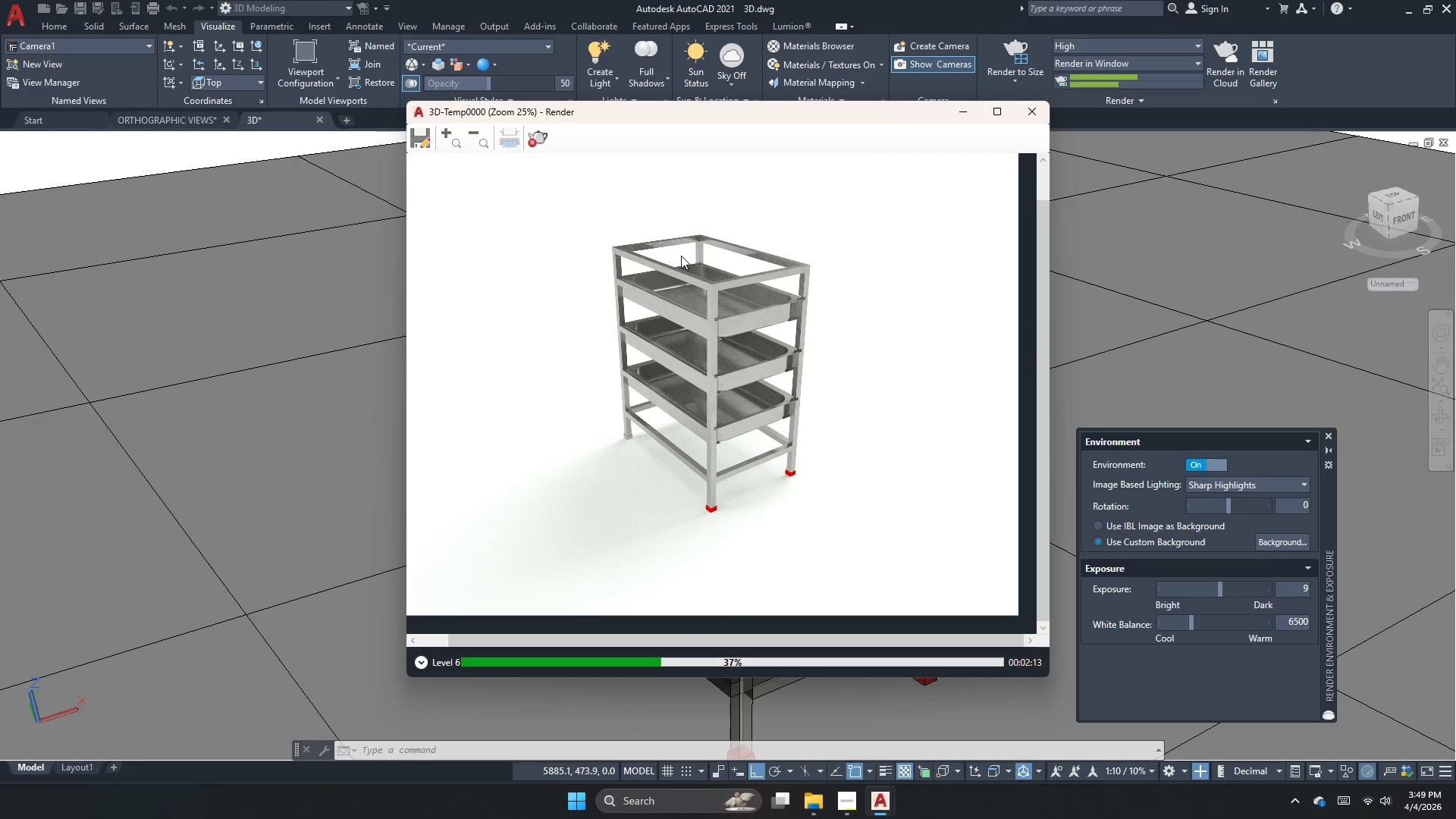 
scroll: coordinate [681, 256], scroll_direction: up, amount: 1.0
 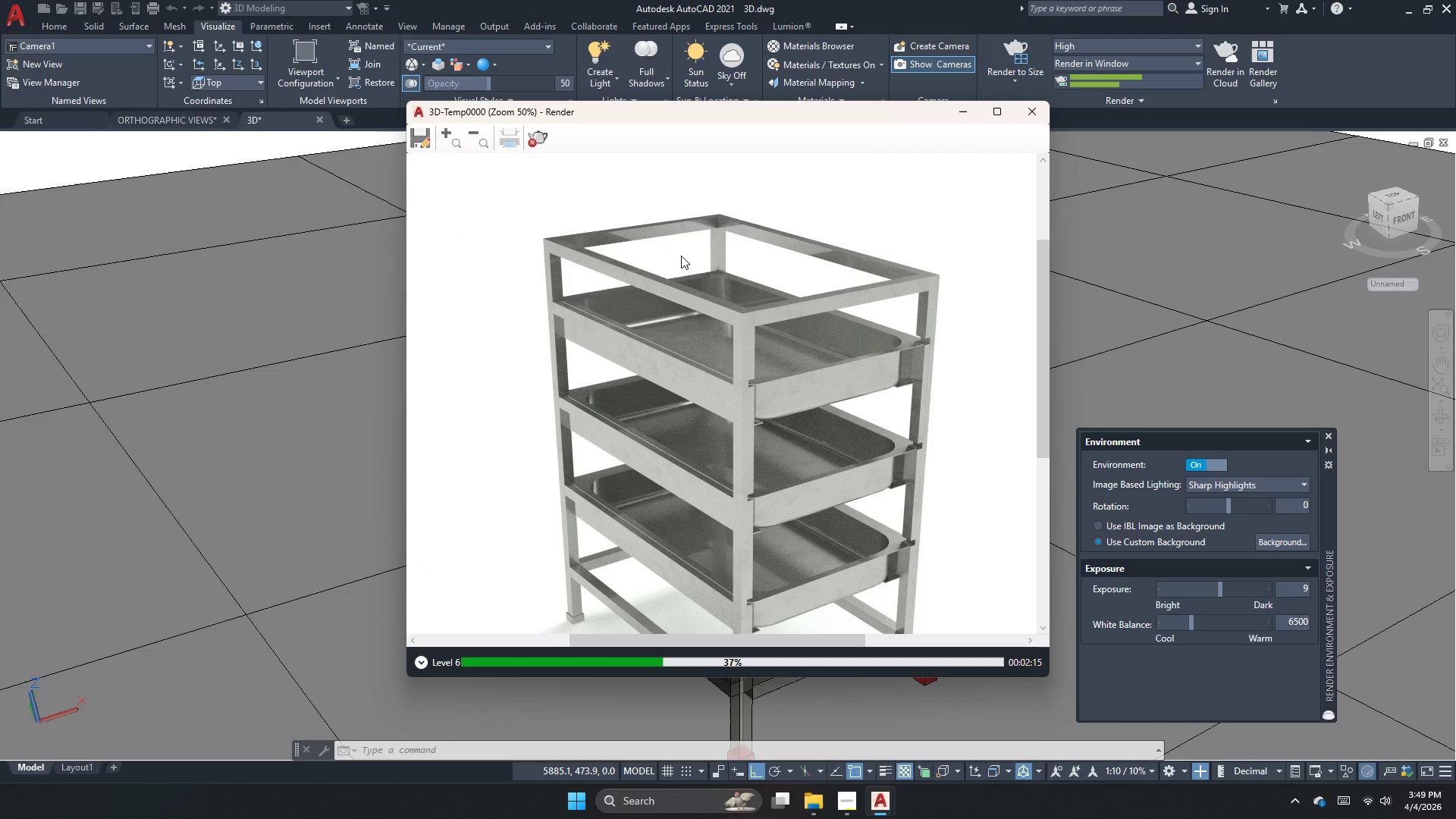 
scroll: coordinate [681, 256], scroll_direction: down, amount: 1.0
 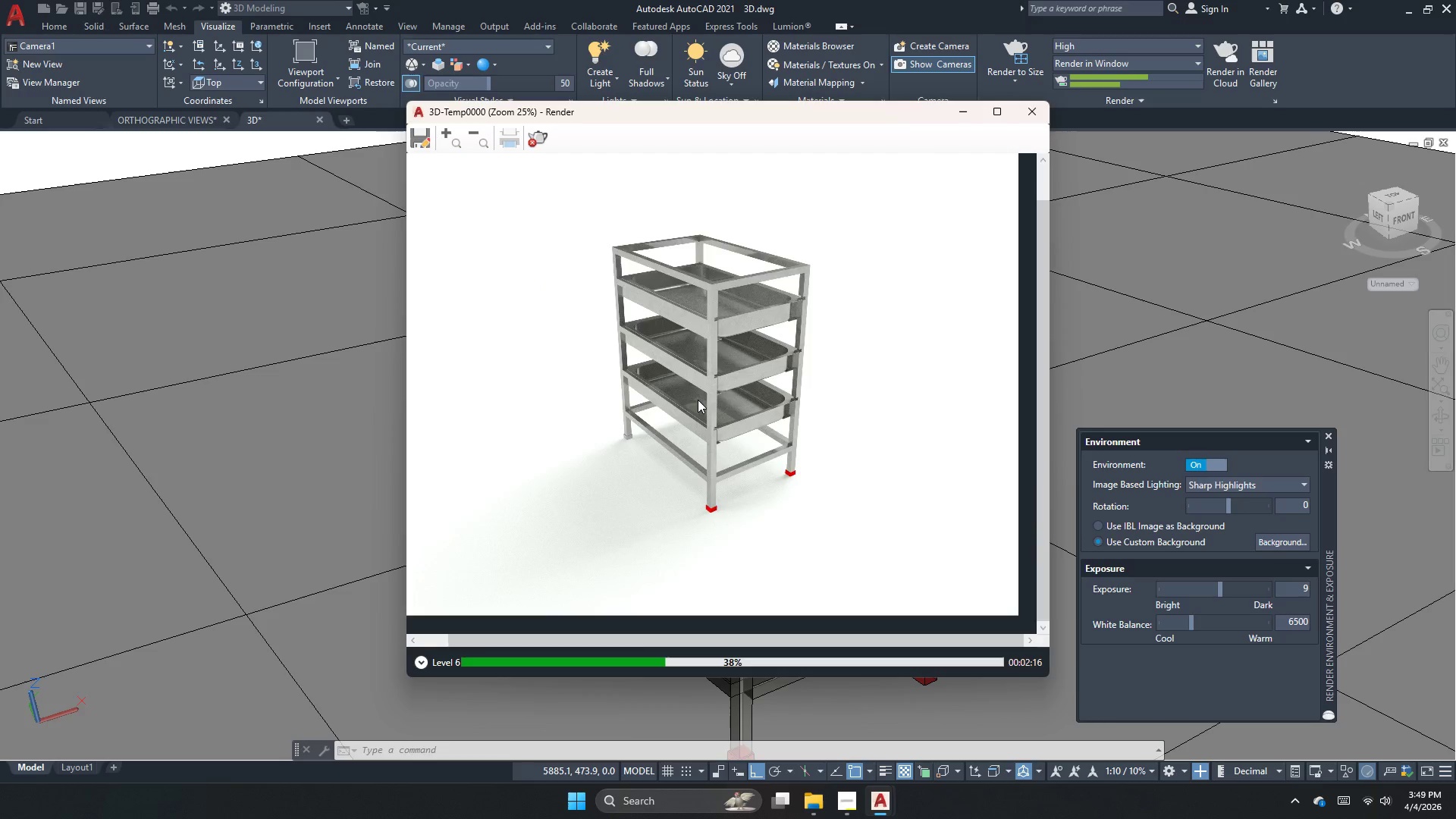 
scroll: coordinate [698, 400], scroll_direction: up, amount: 2.0
 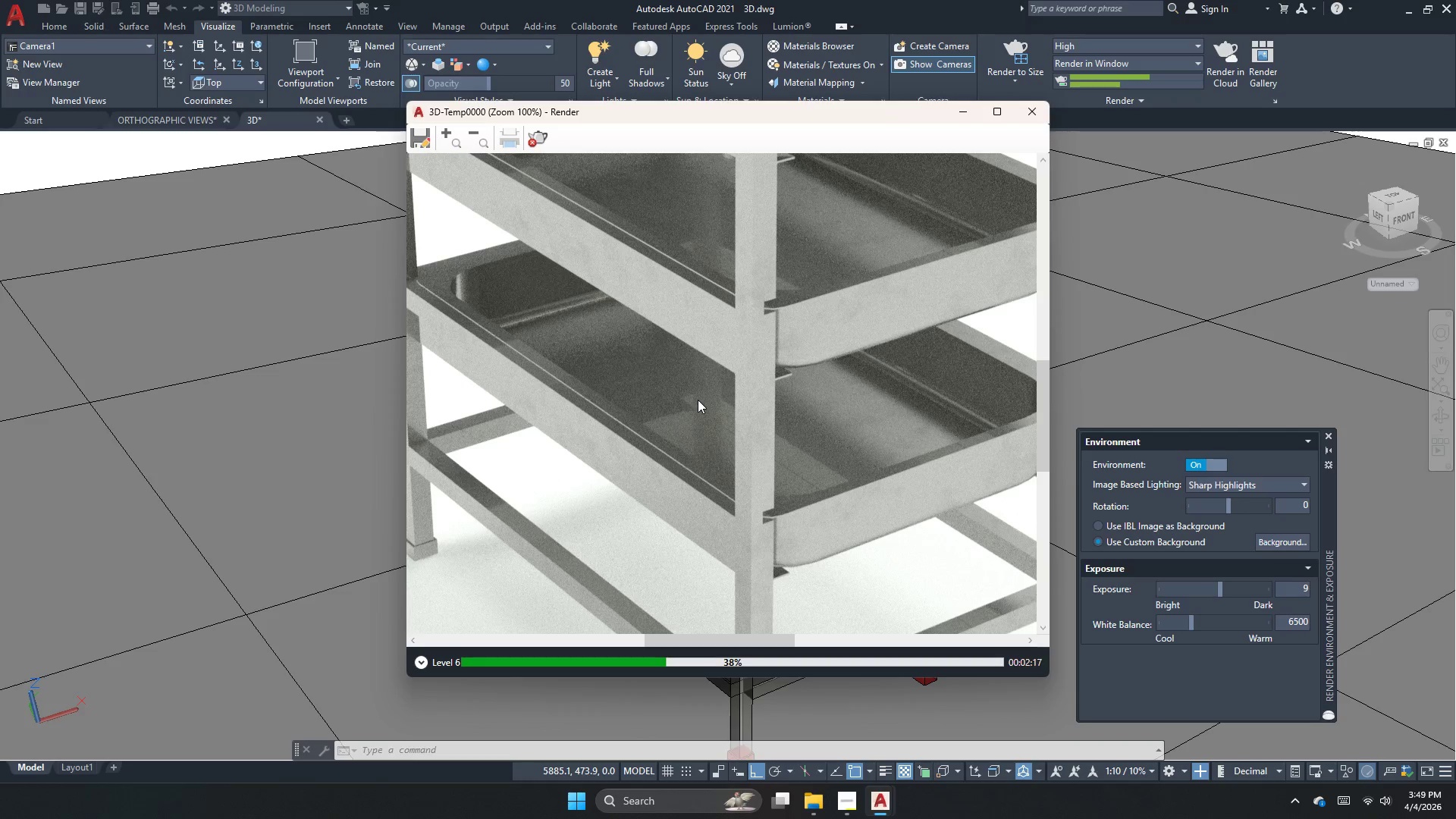 
scroll: coordinate [698, 400], scroll_direction: down, amount: 2.0
 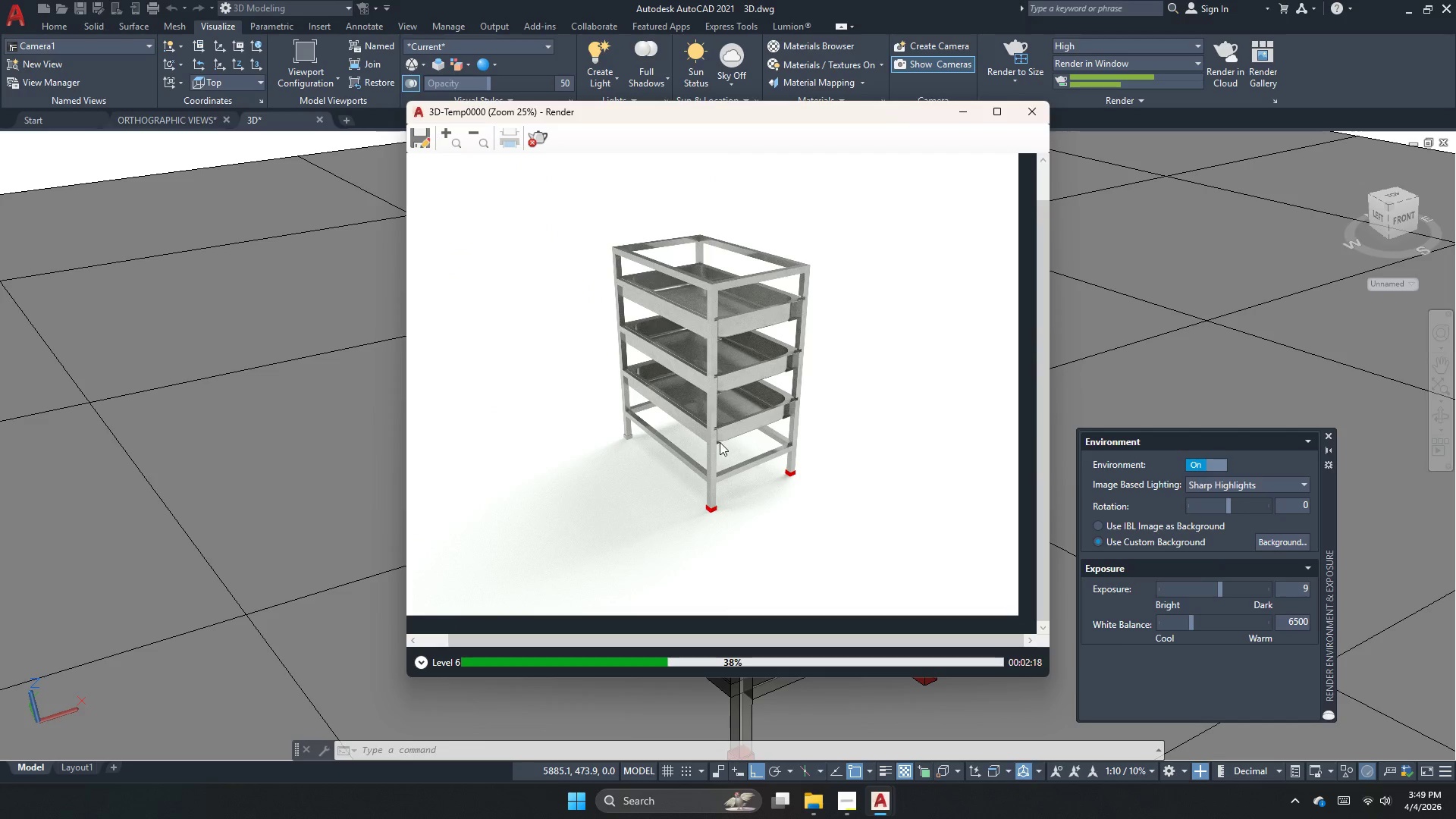 
scroll: coordinate [717, 535], scroll_direction: up, amount: 3.0
 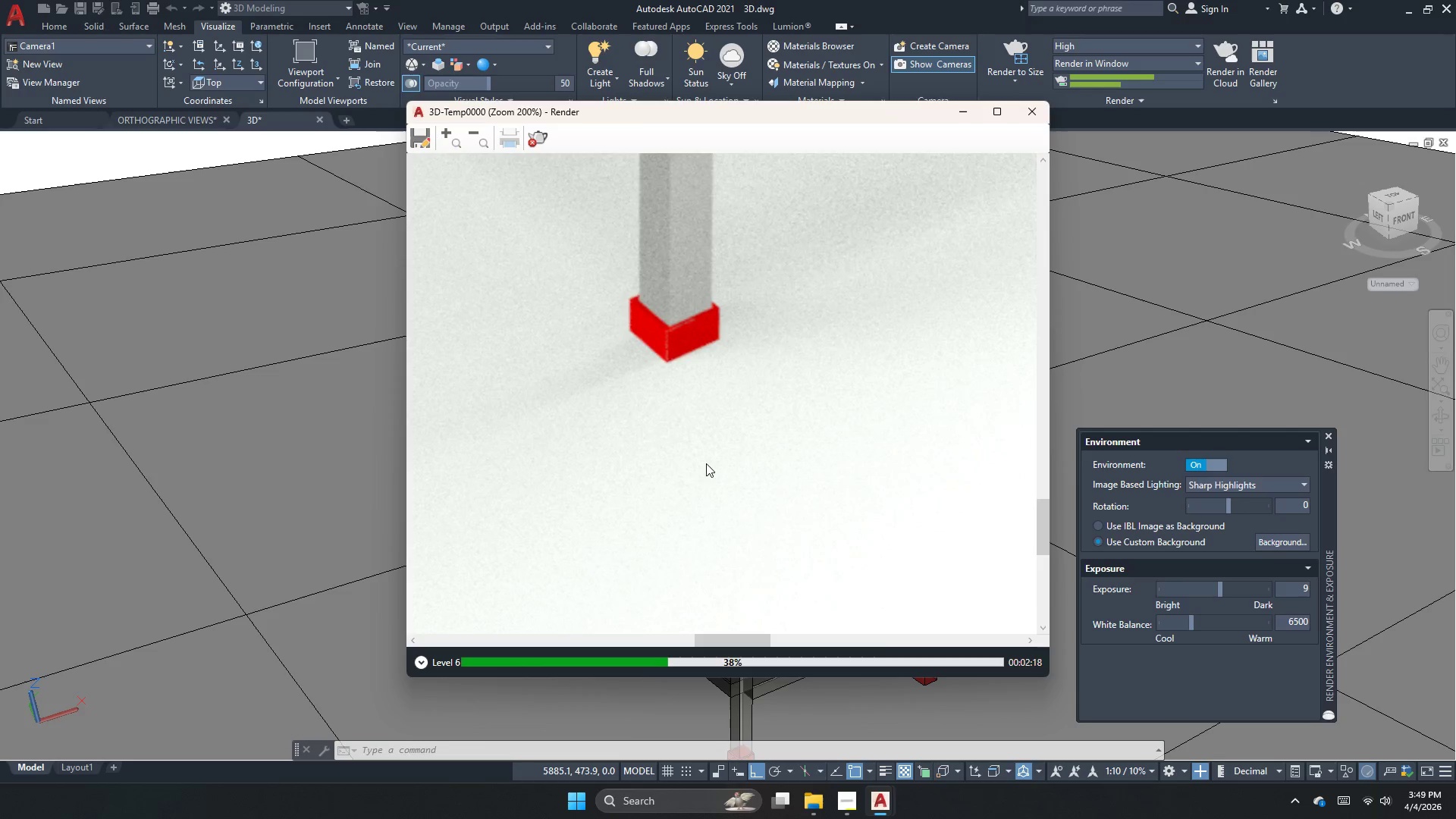 
scroll: coordinate [706, 464], scroll_direction: down, amount: 2.0
 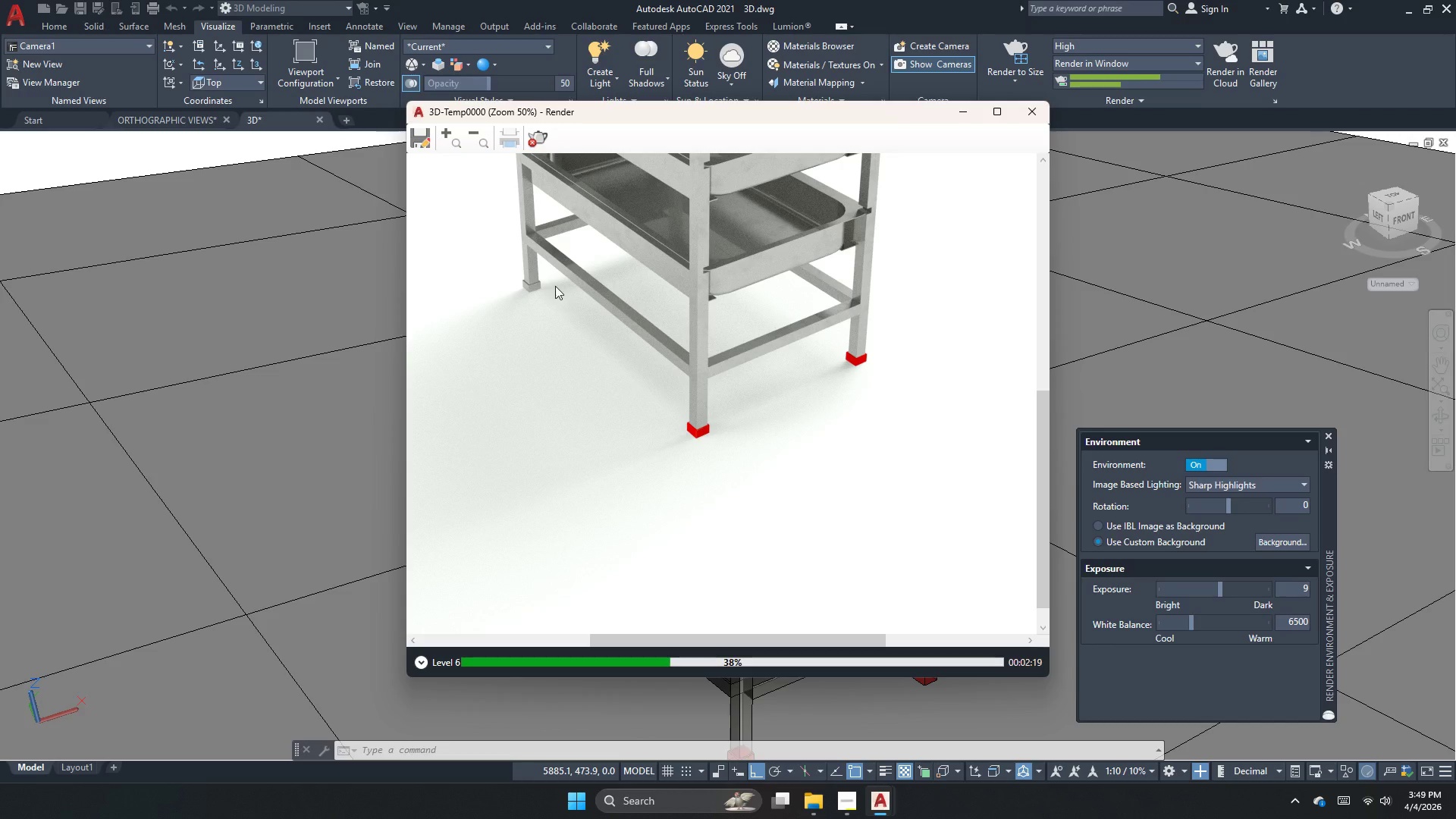 
scroll: coordinate [531, 280], scroll_direction: up, amount: 2.0
 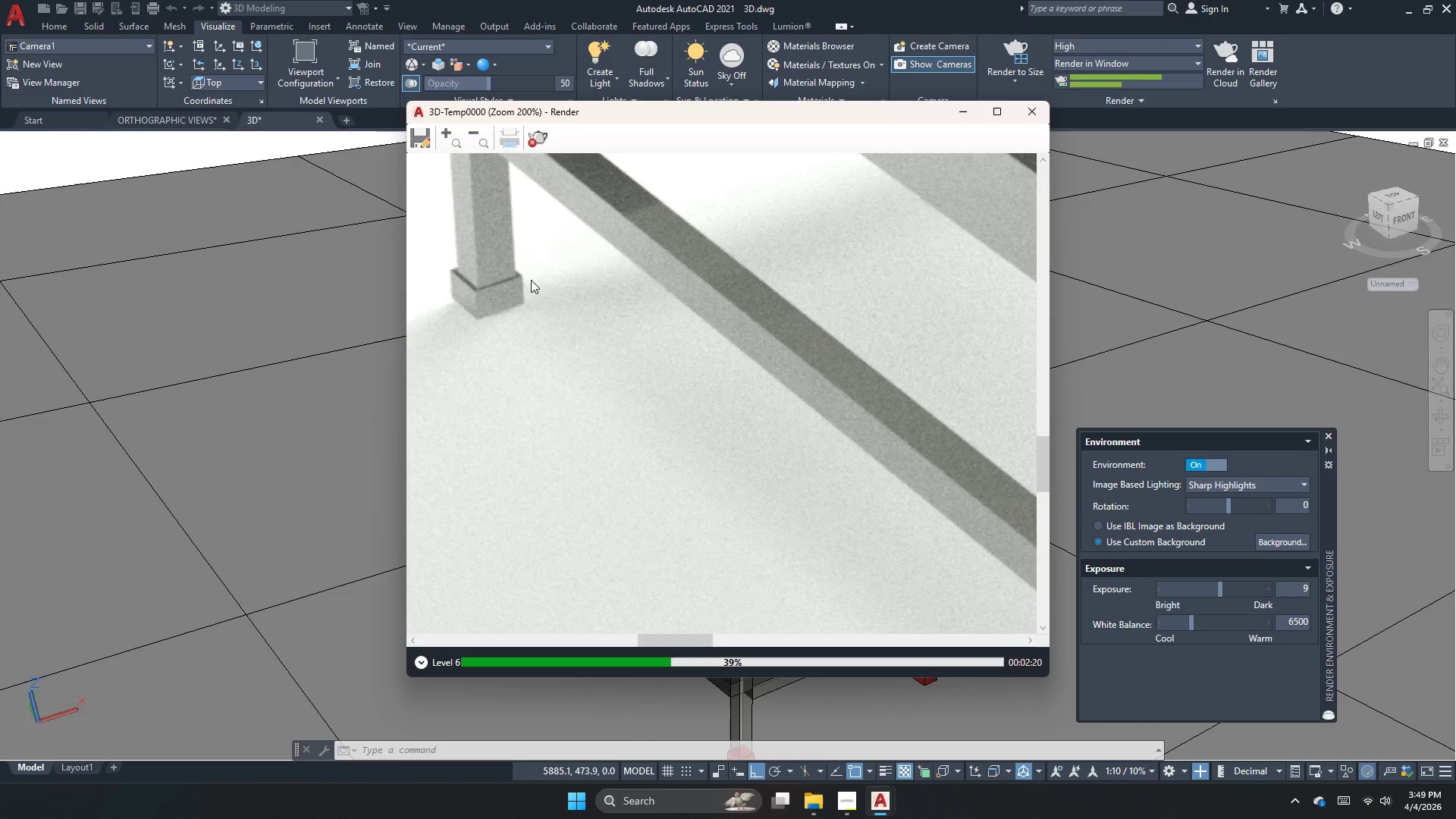 
scroll: coordinate [534, 324], scroll_direction: down, amount: 3.0
 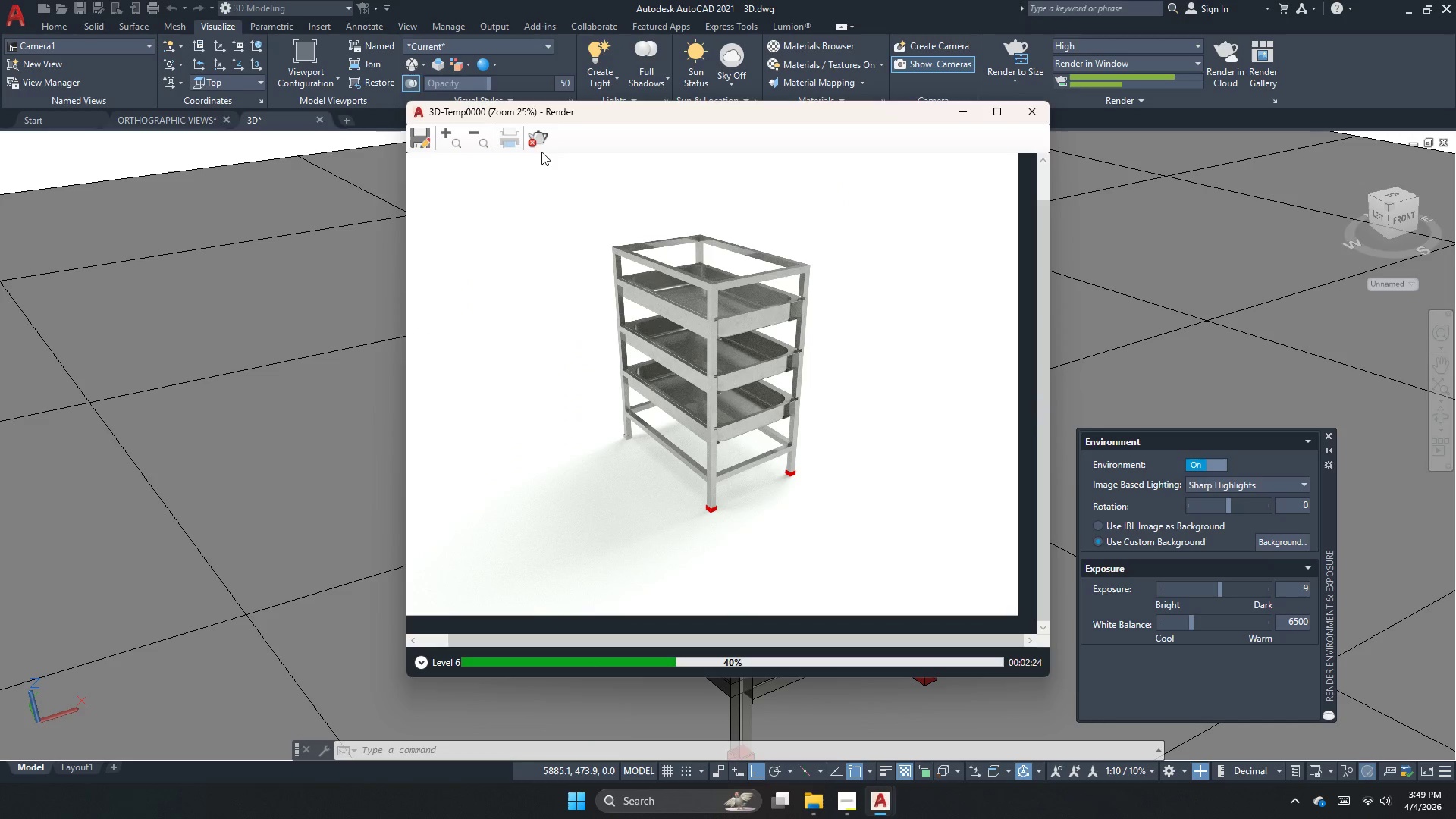 
left_click([539, 140])
 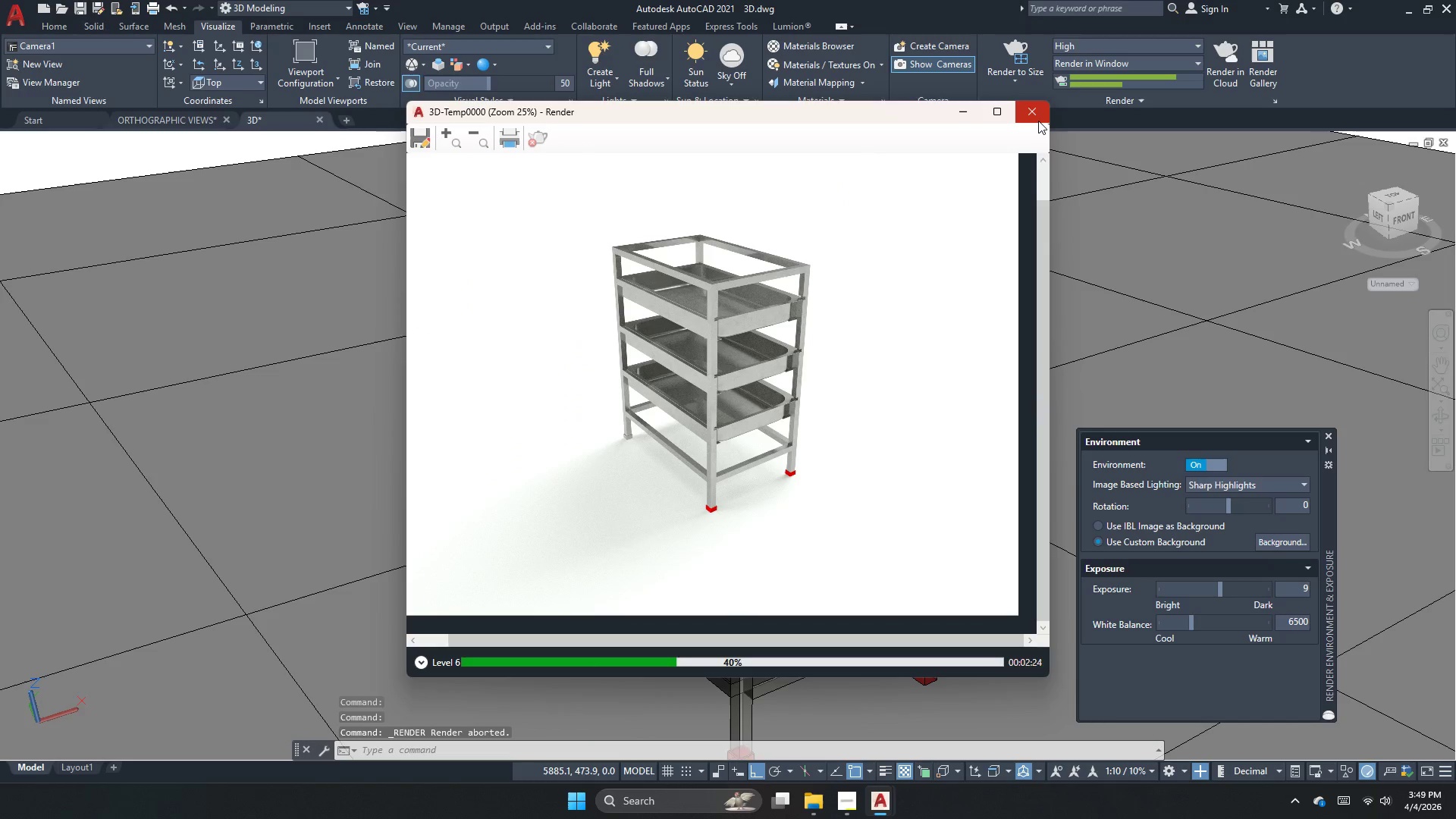 
left_click([1036, 121])
 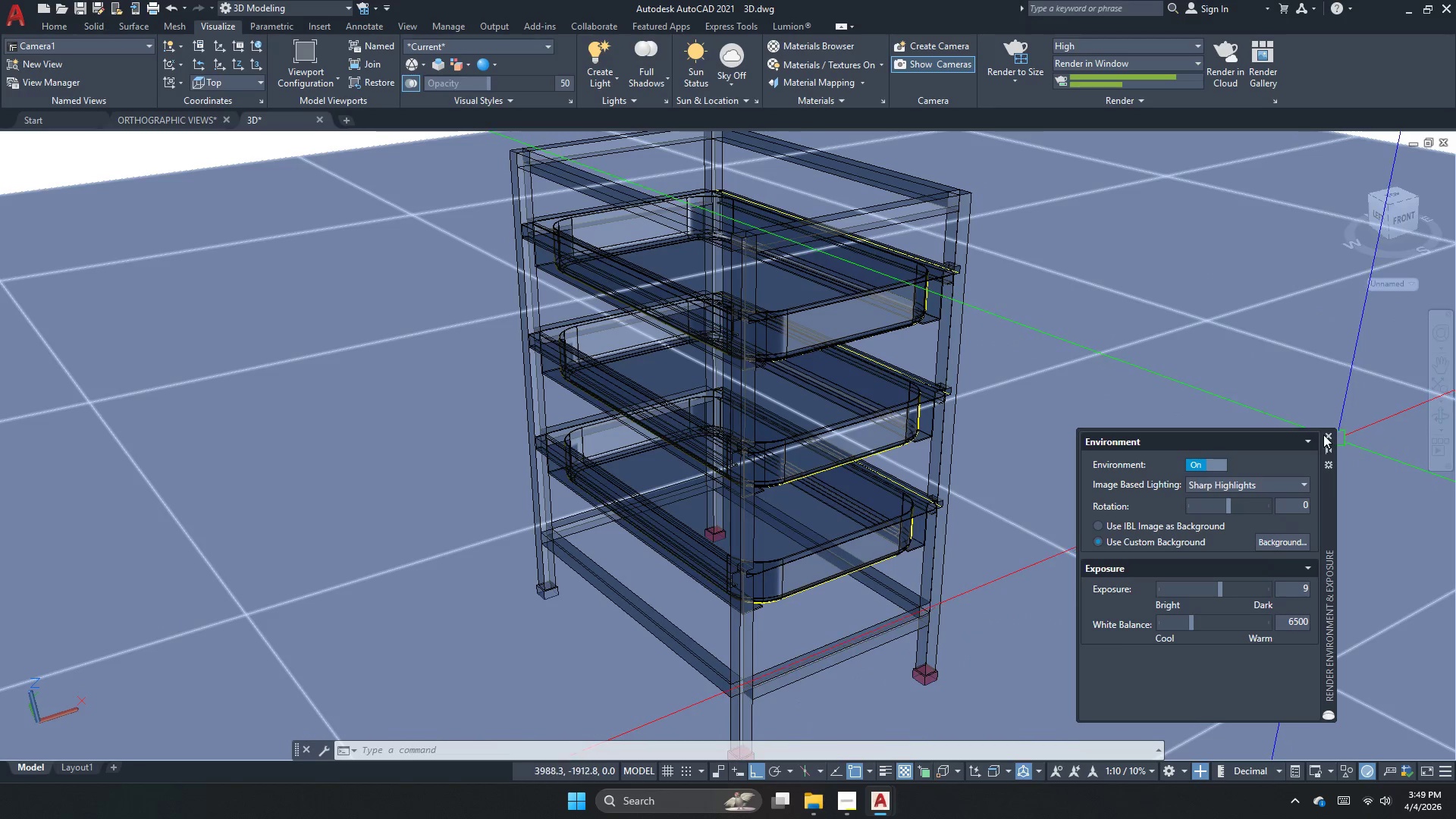 
left_click([1325, 432])
 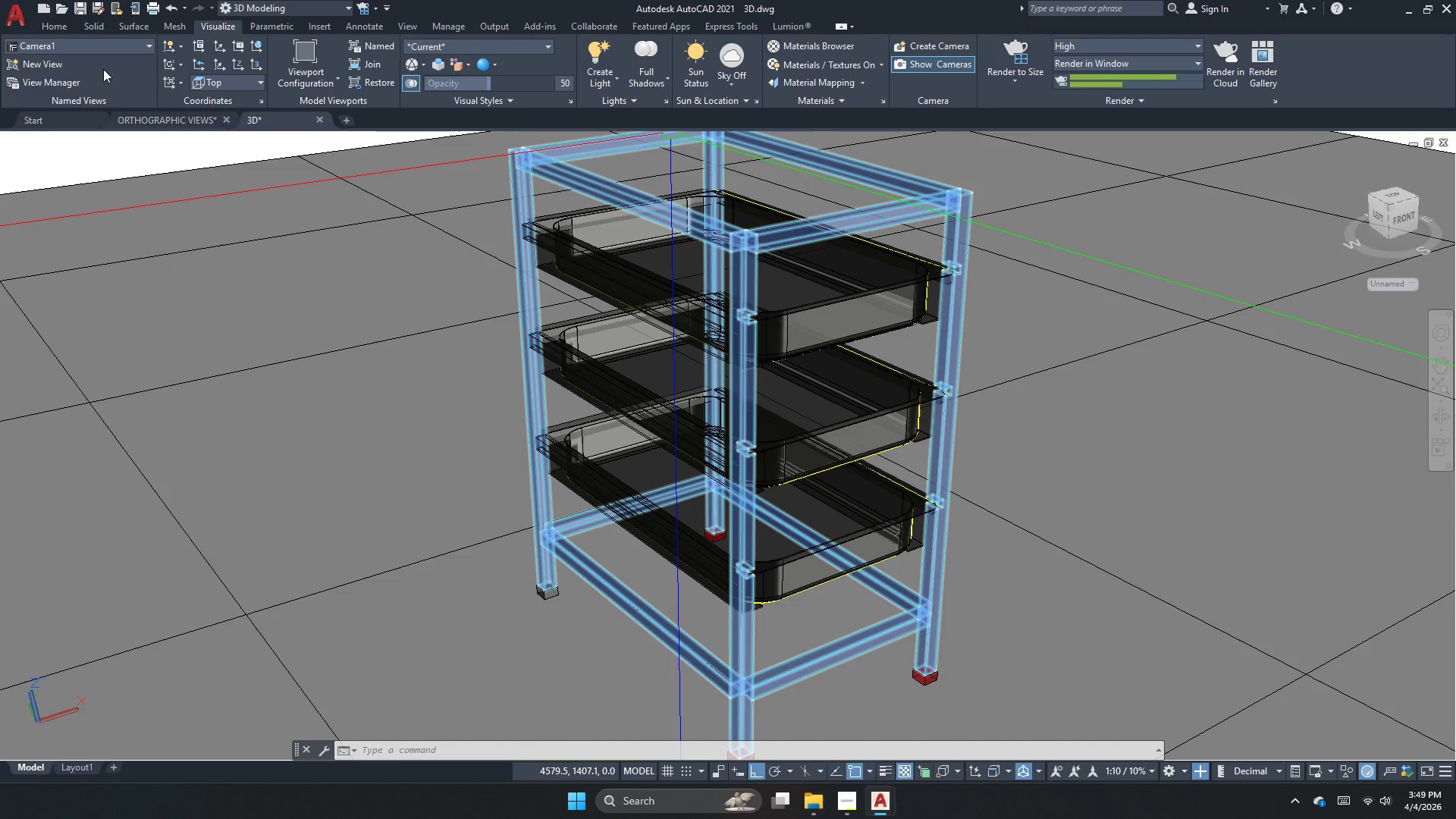 
left_click([35, 64])
 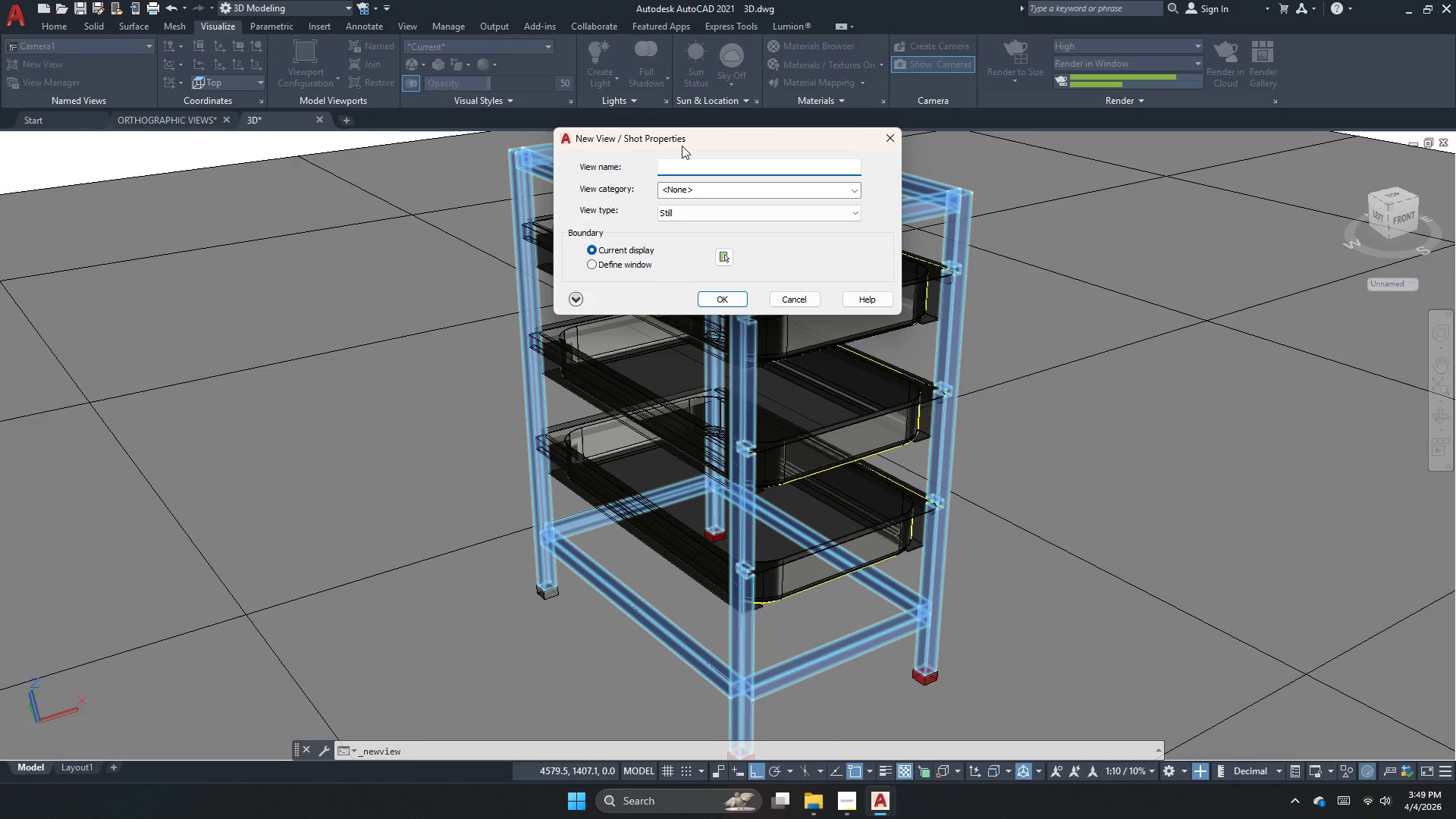 
key(Numpad1)
 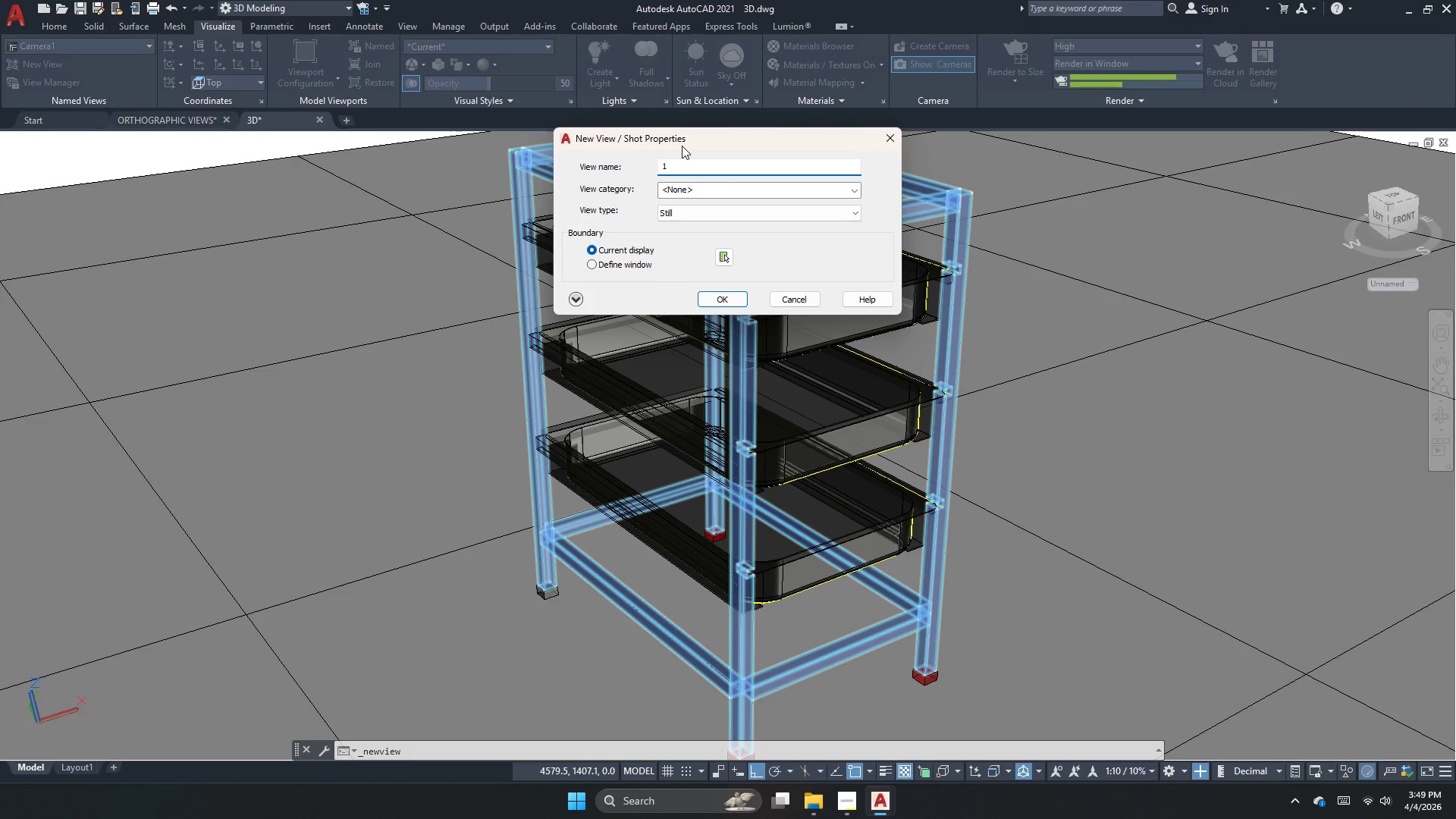 
key(NumpadEnter)
 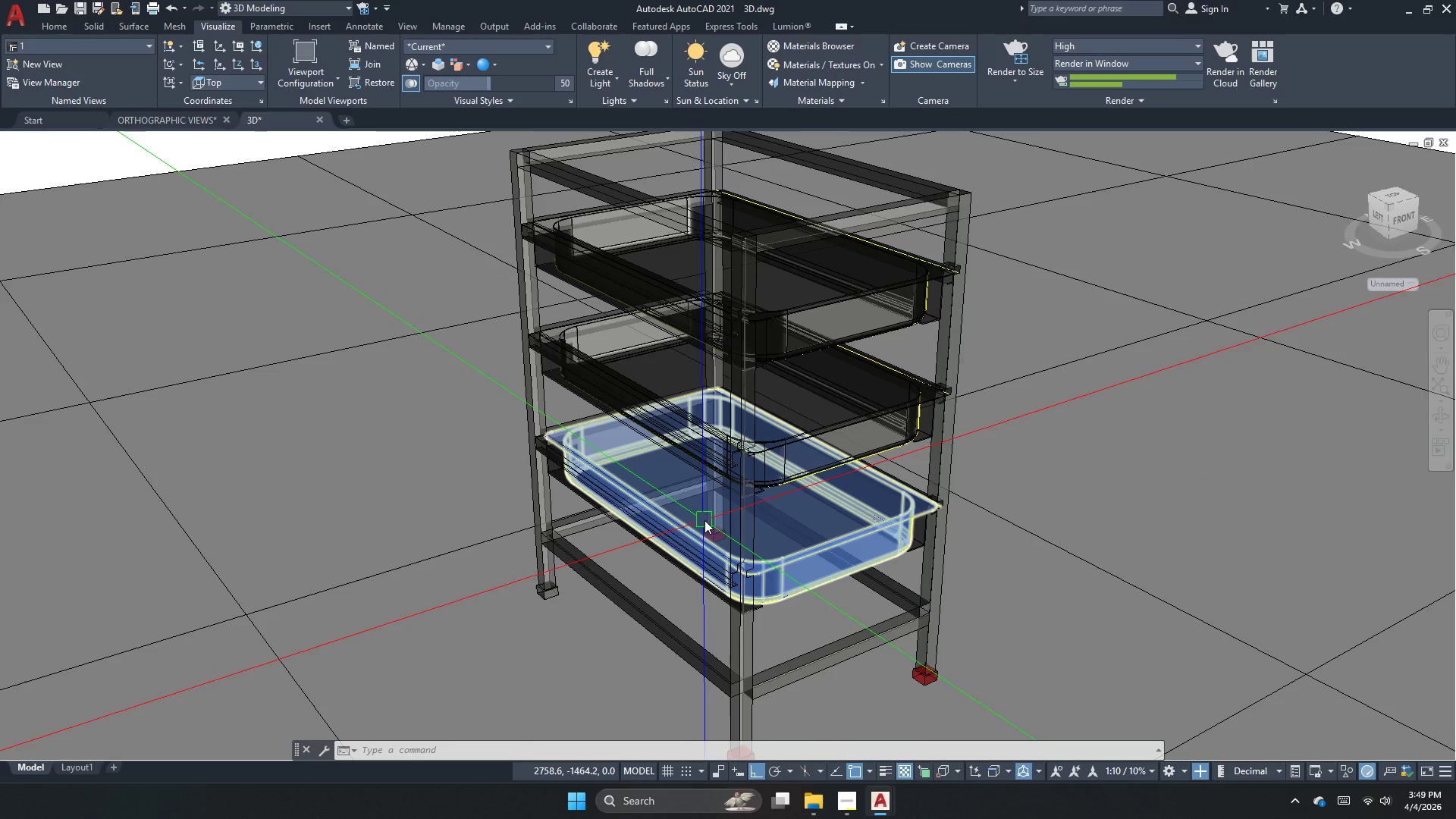 
left_click([544, 601])
 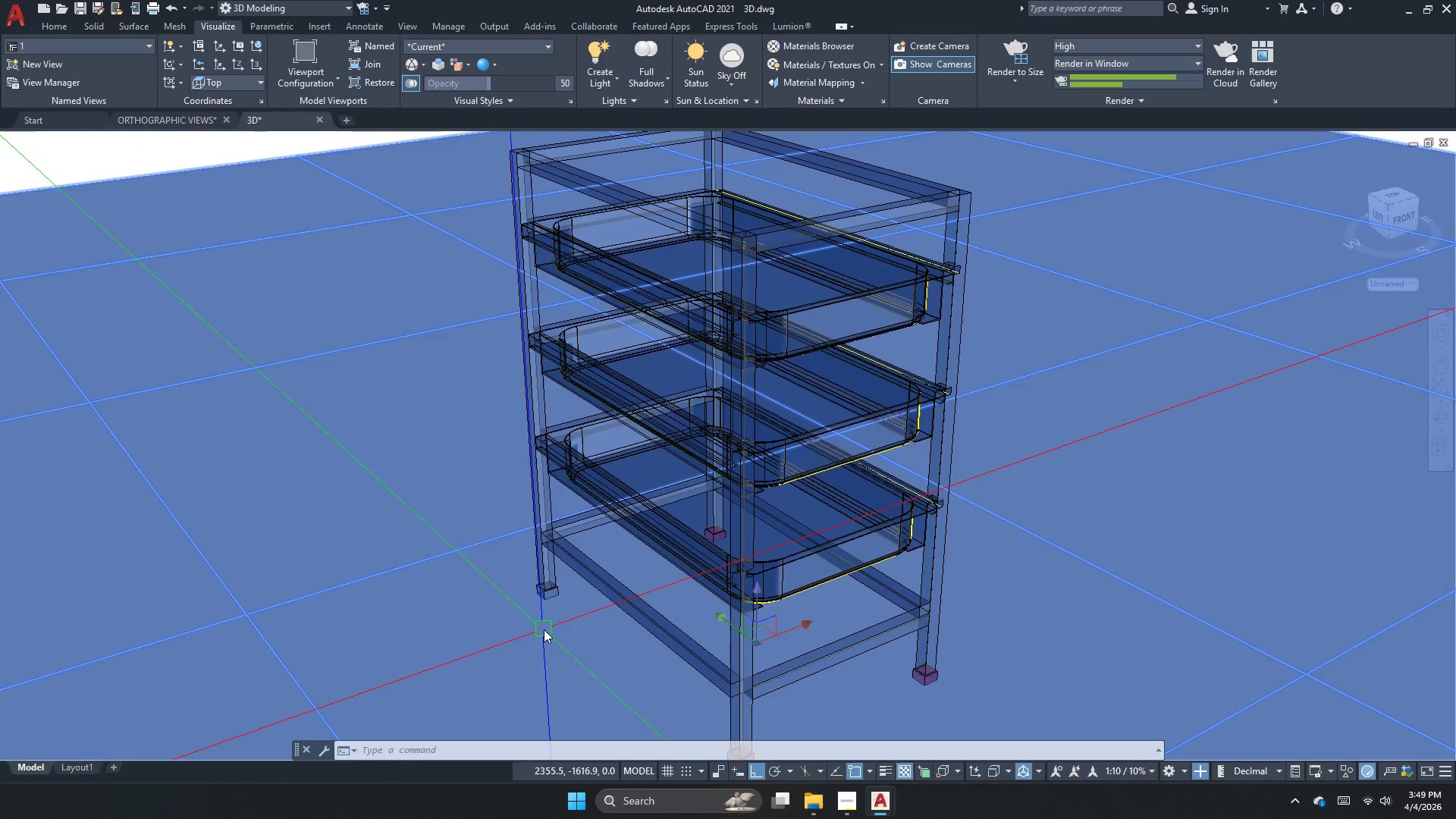 
key(Escape)
 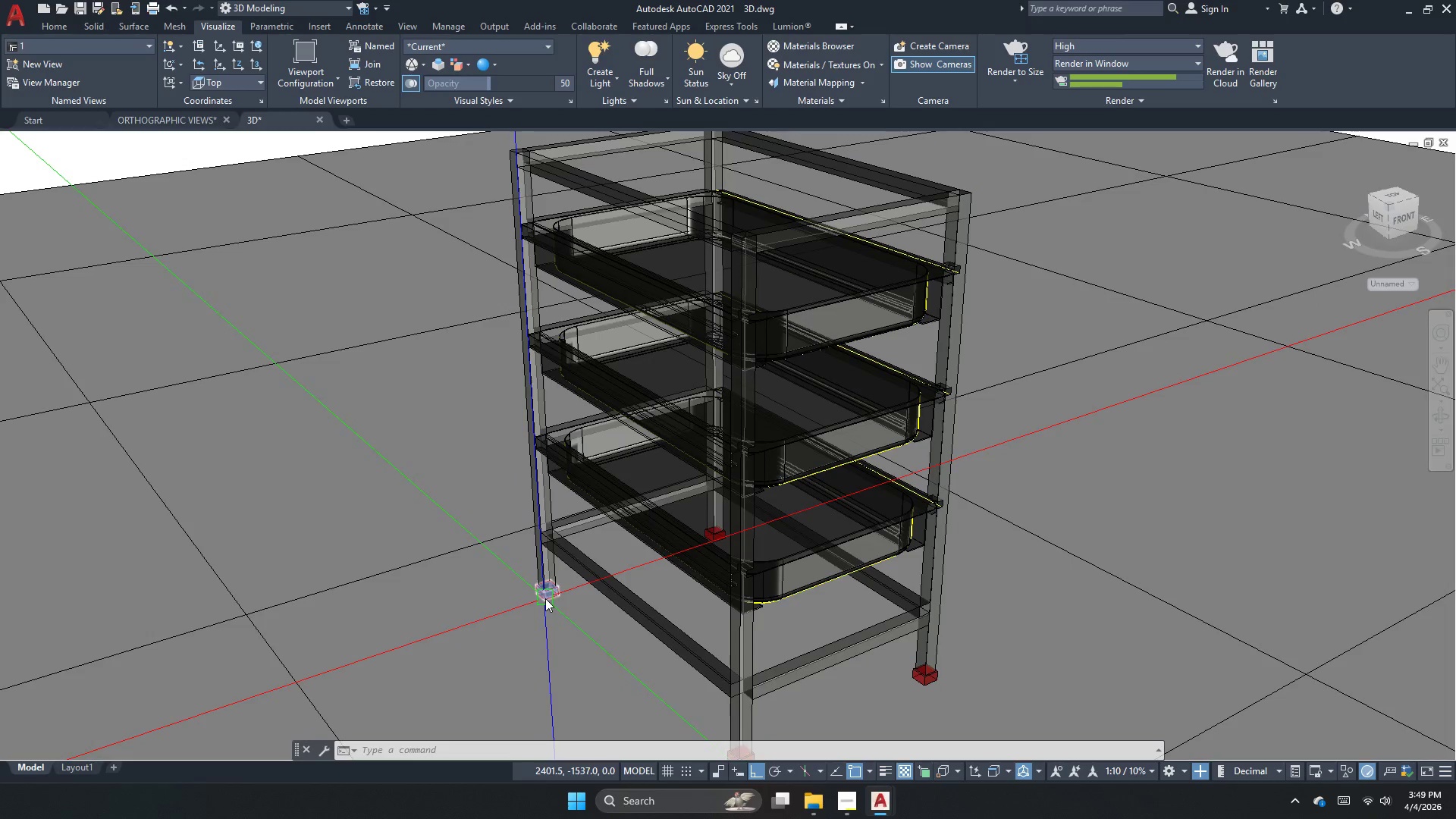 
scroll: coordinate [668, 485], scroll_direction: up, amount: 1.0
 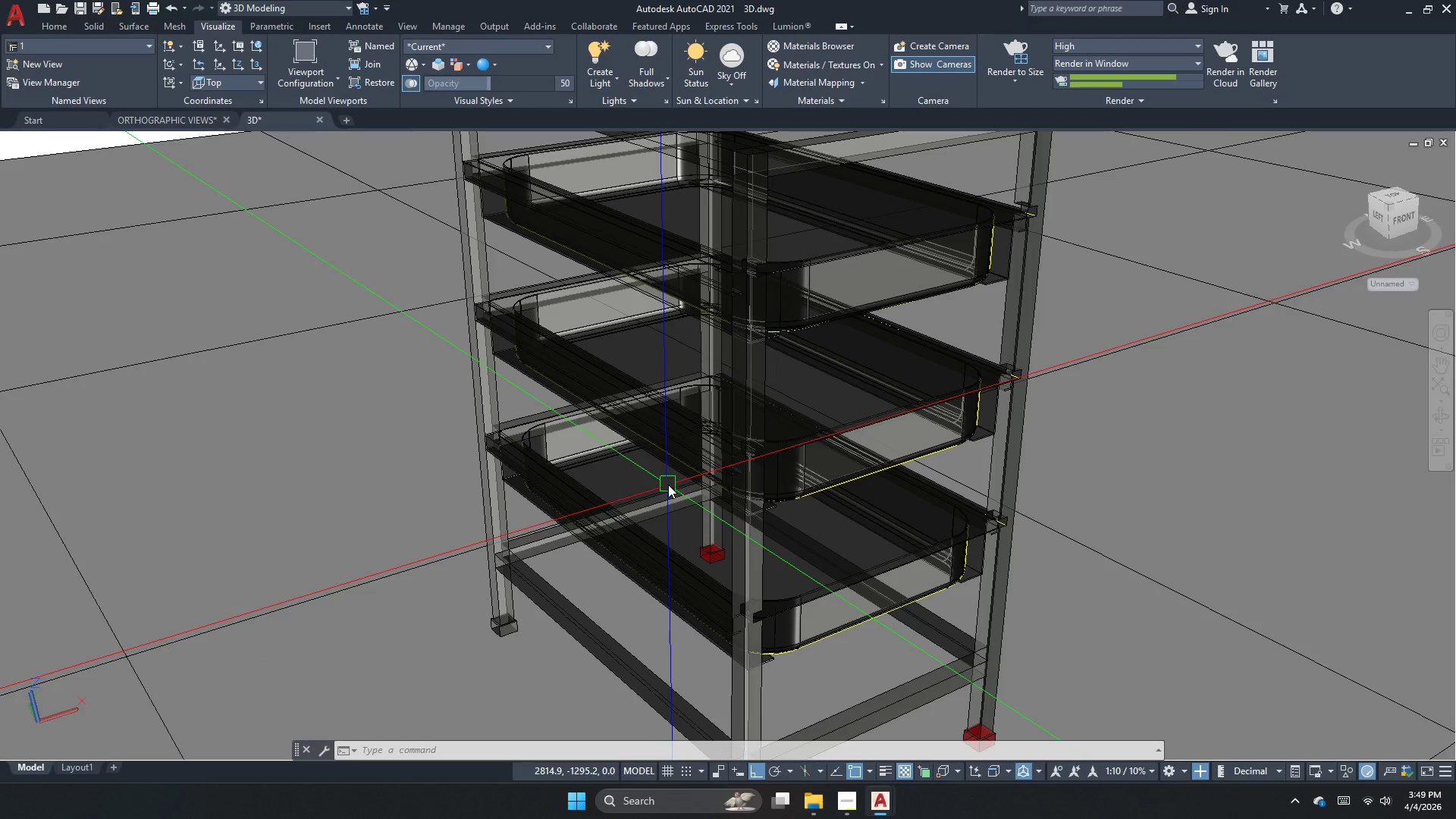 
key(Escape)
 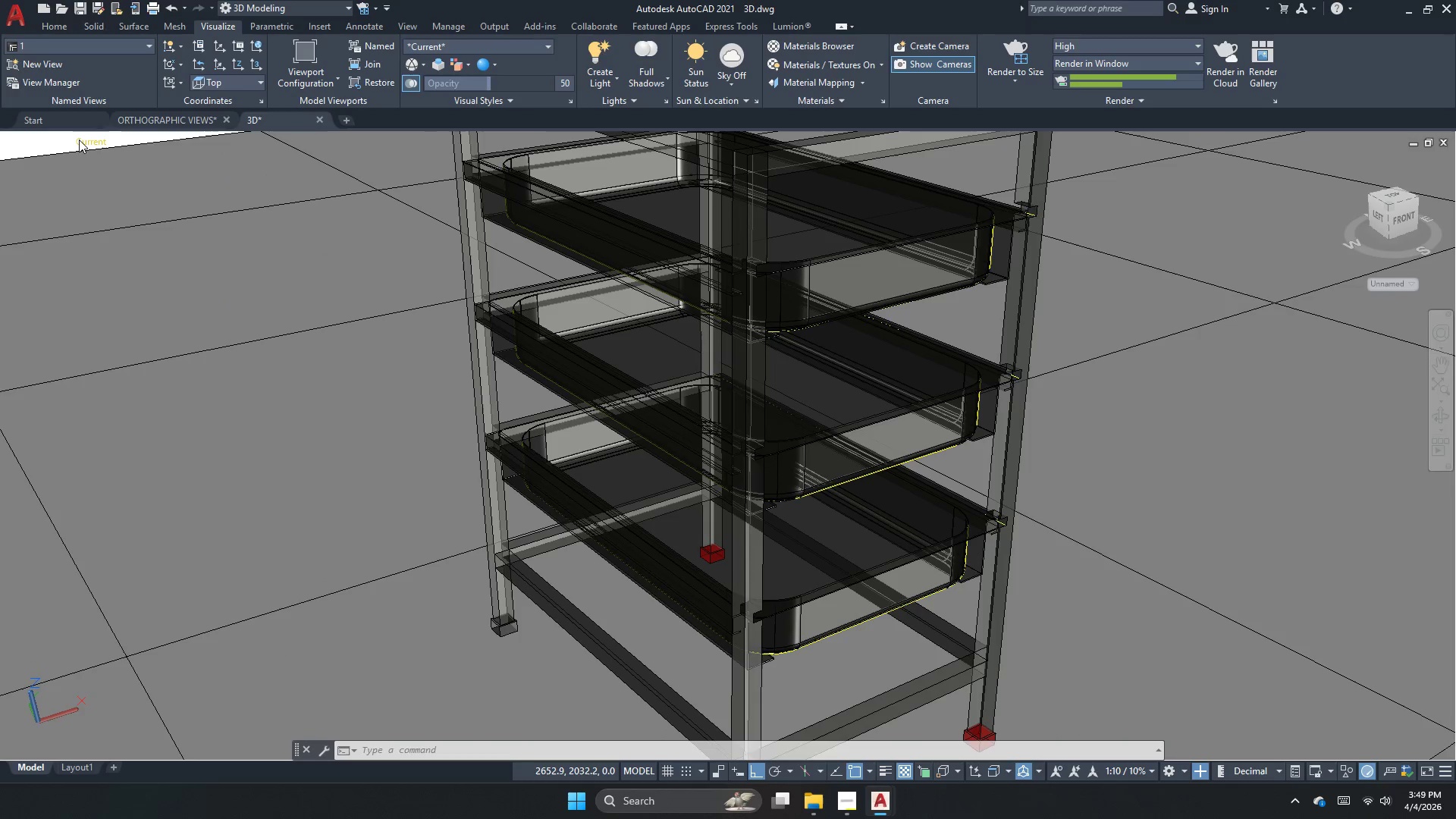 
left_click([79, 140])
 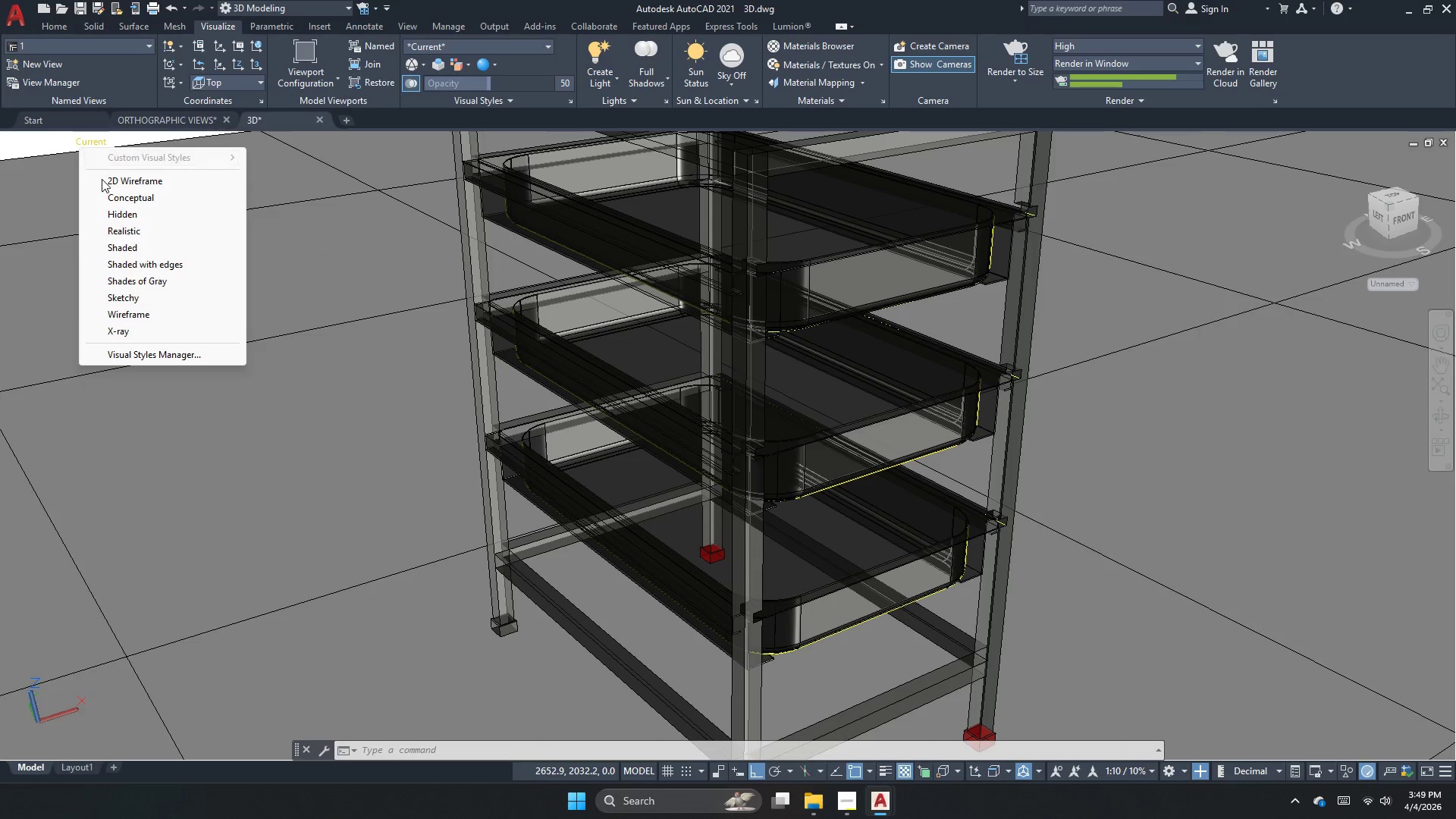 
left_click([102, 180])
 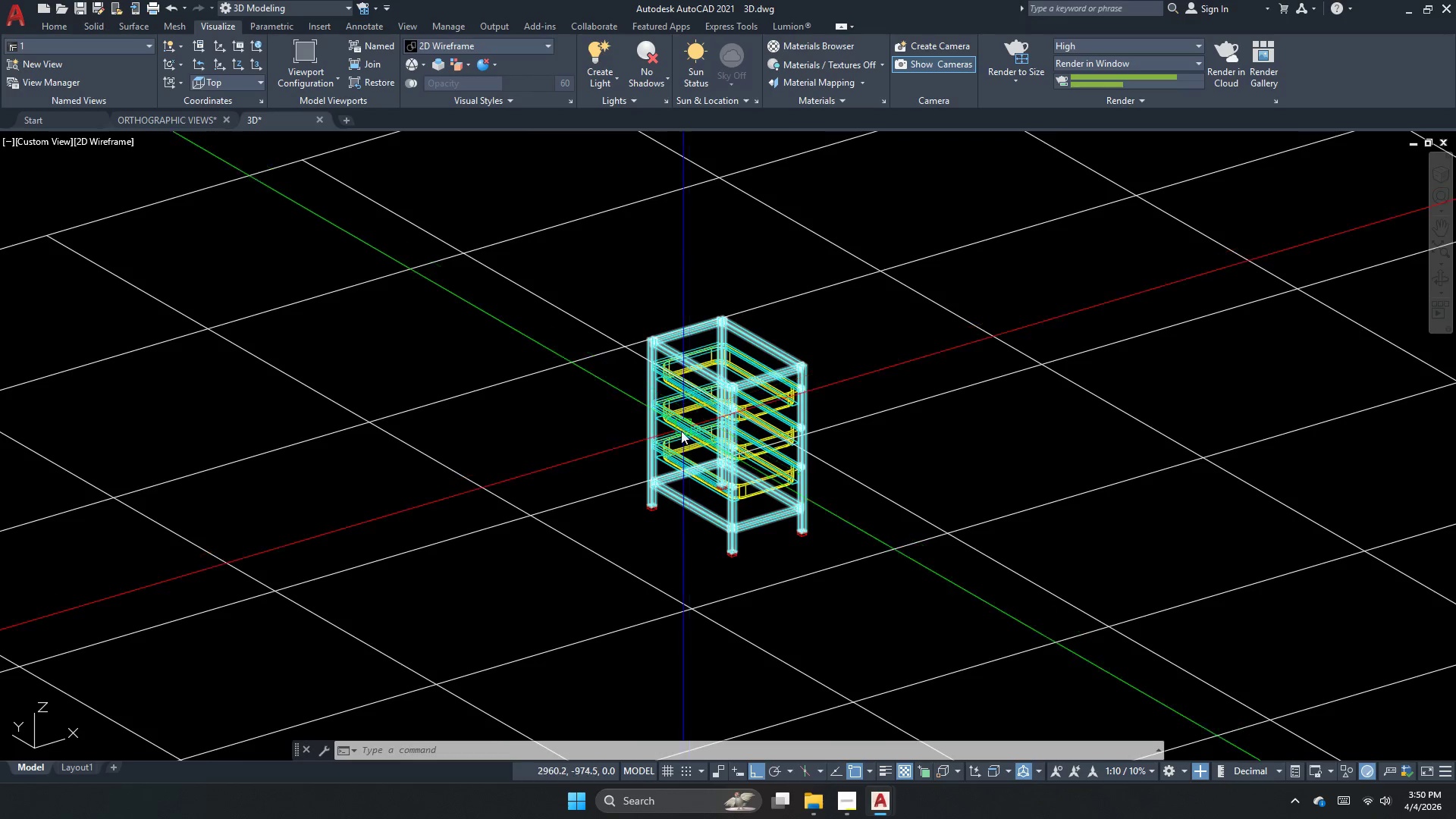 
scroll: coordinate [679, 442], scroll_direction: up, amount: 2.0
 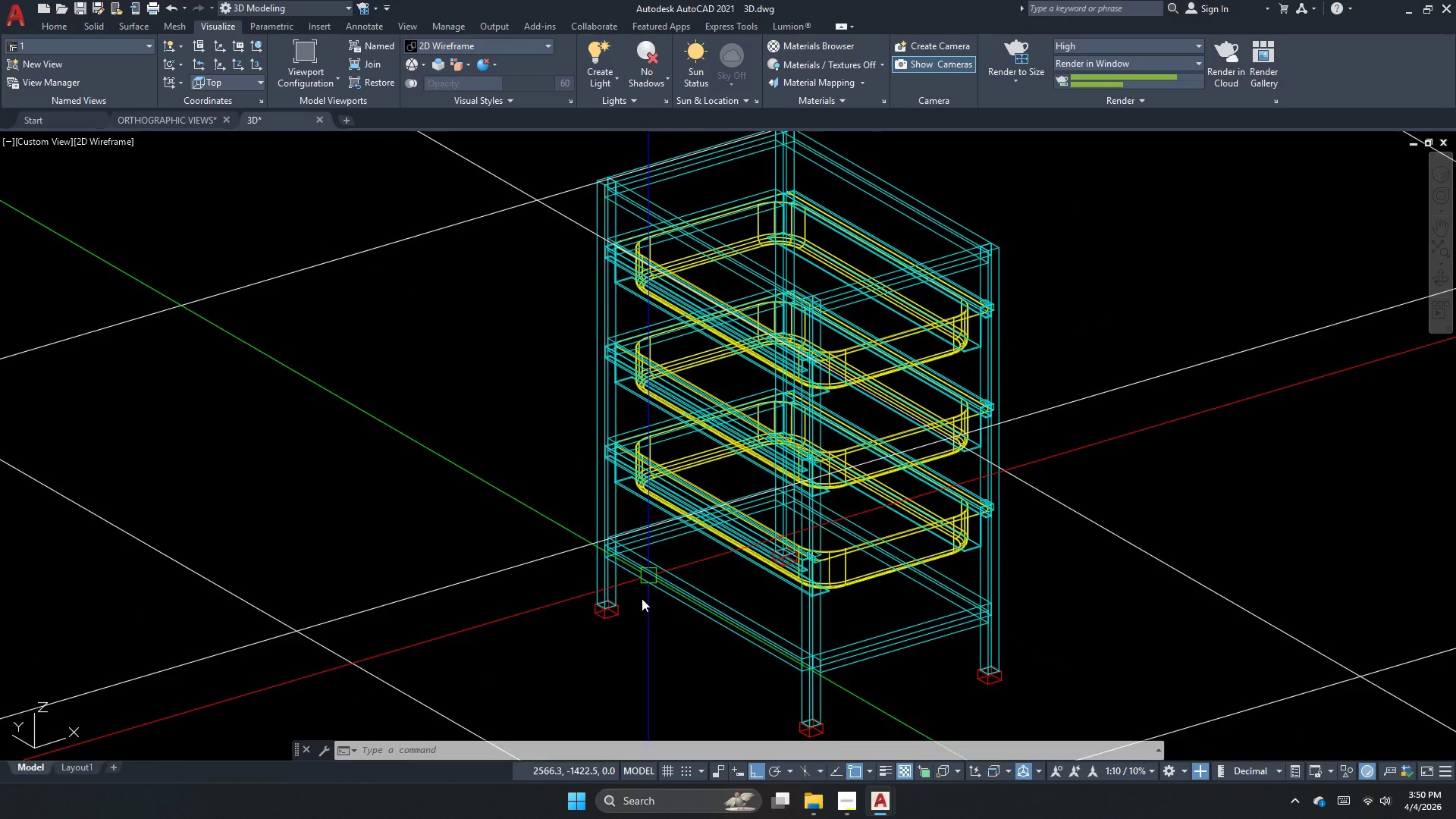 
left_click([576, 605])
 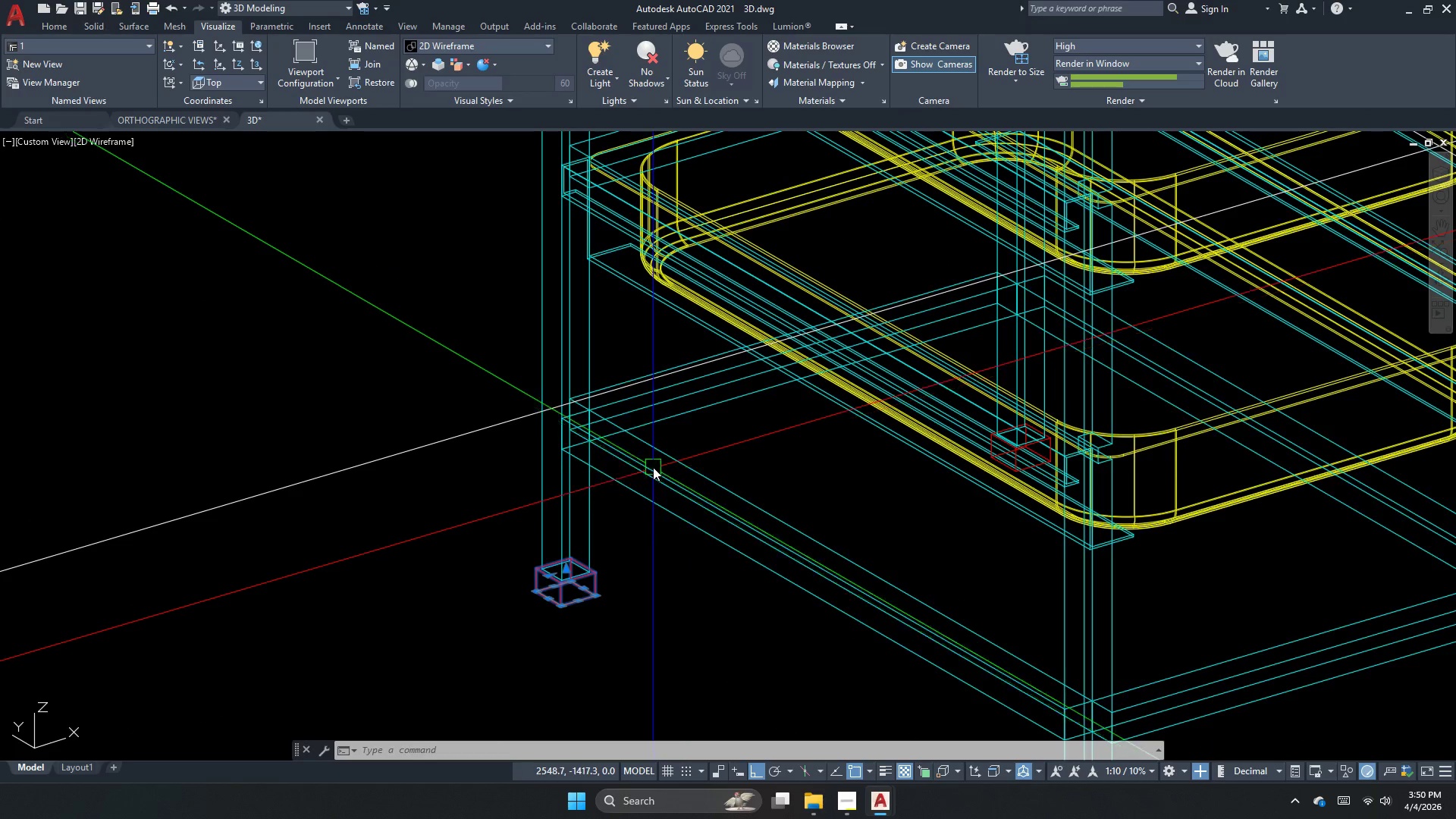 
scroll: coordinate [630, 627], scroll_direction: up, amount: 2.0
 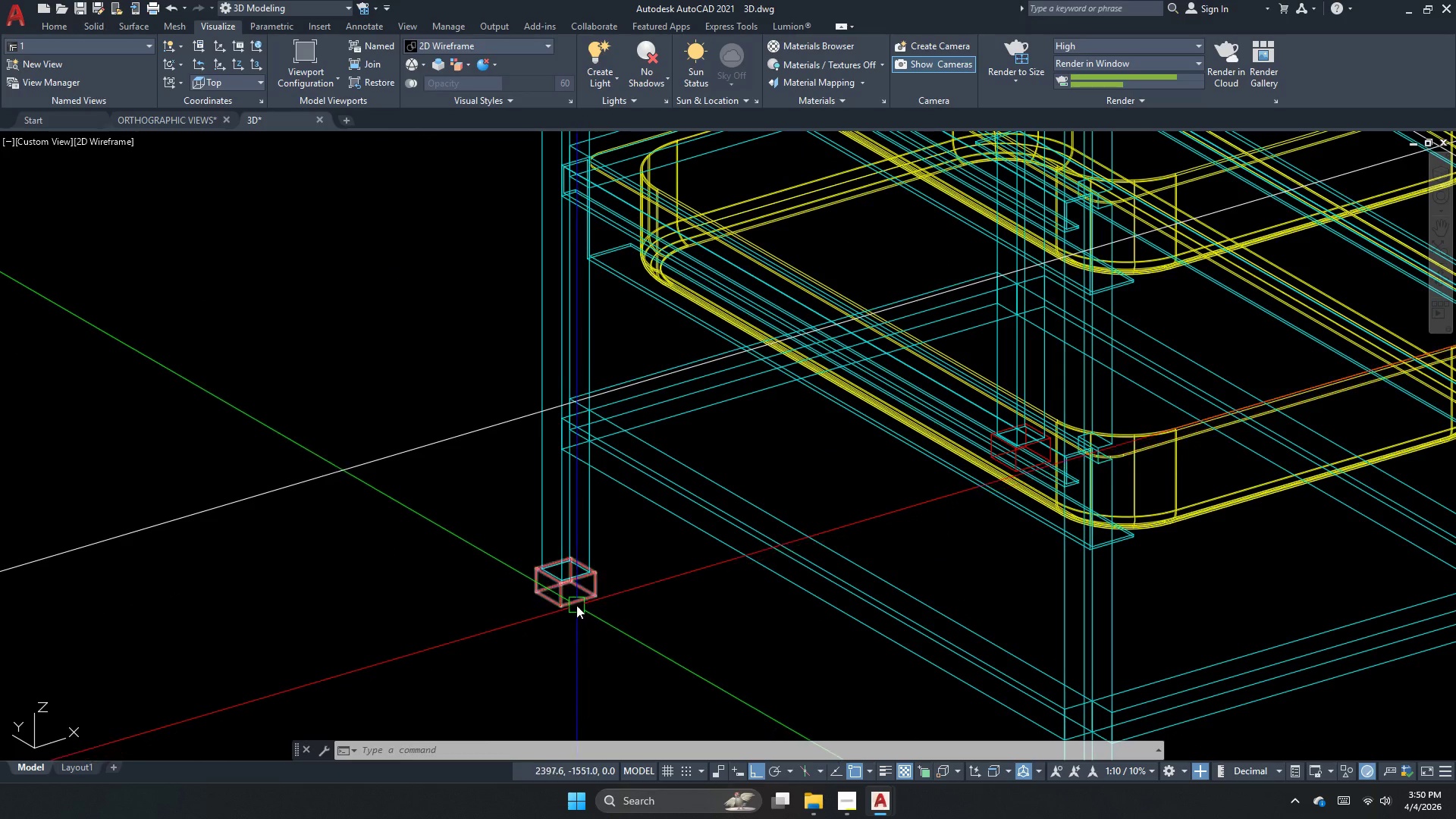 
key(Escape)
key(Escape)
type(rmat )
 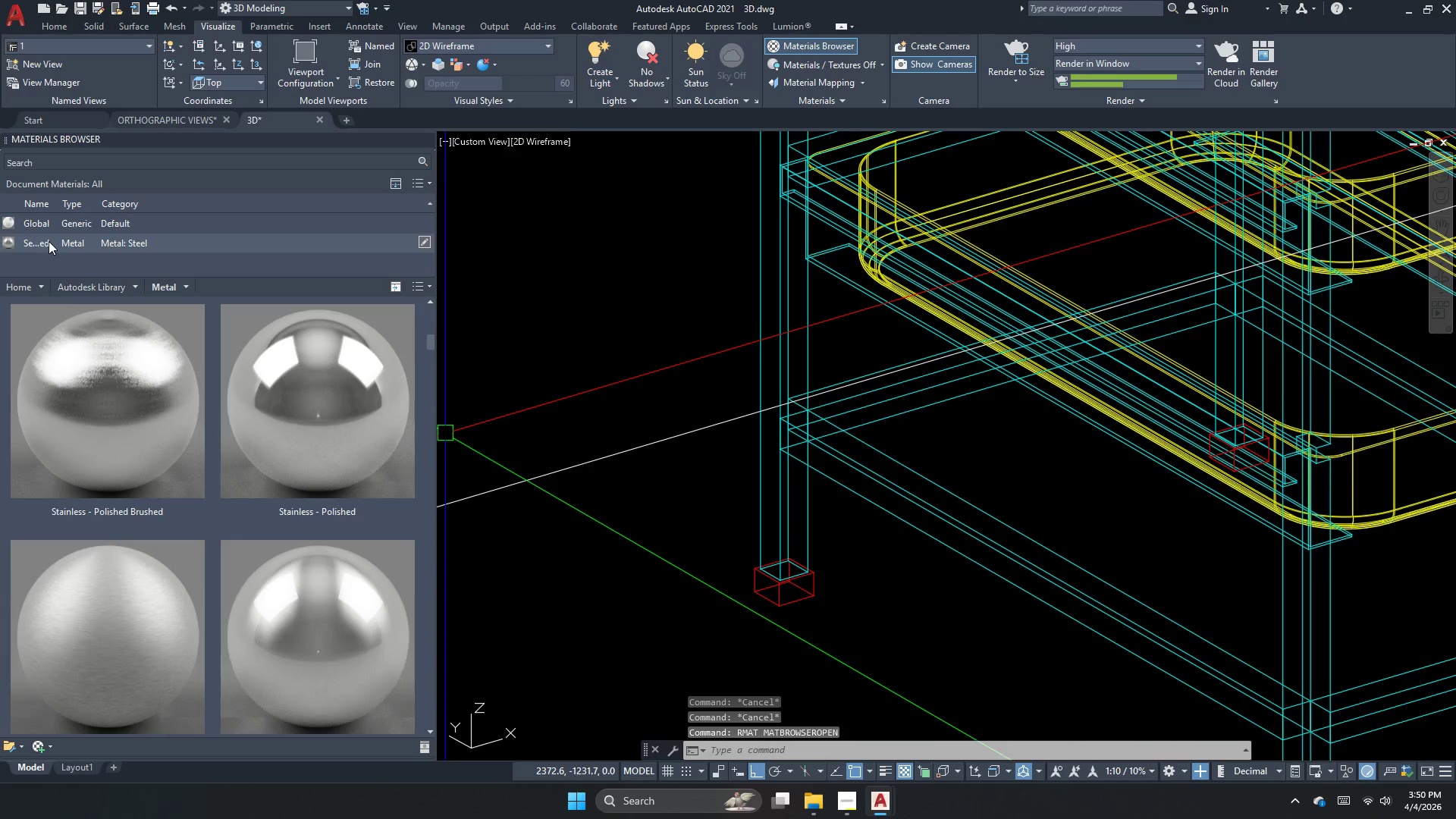 
left_click([84, 291])
 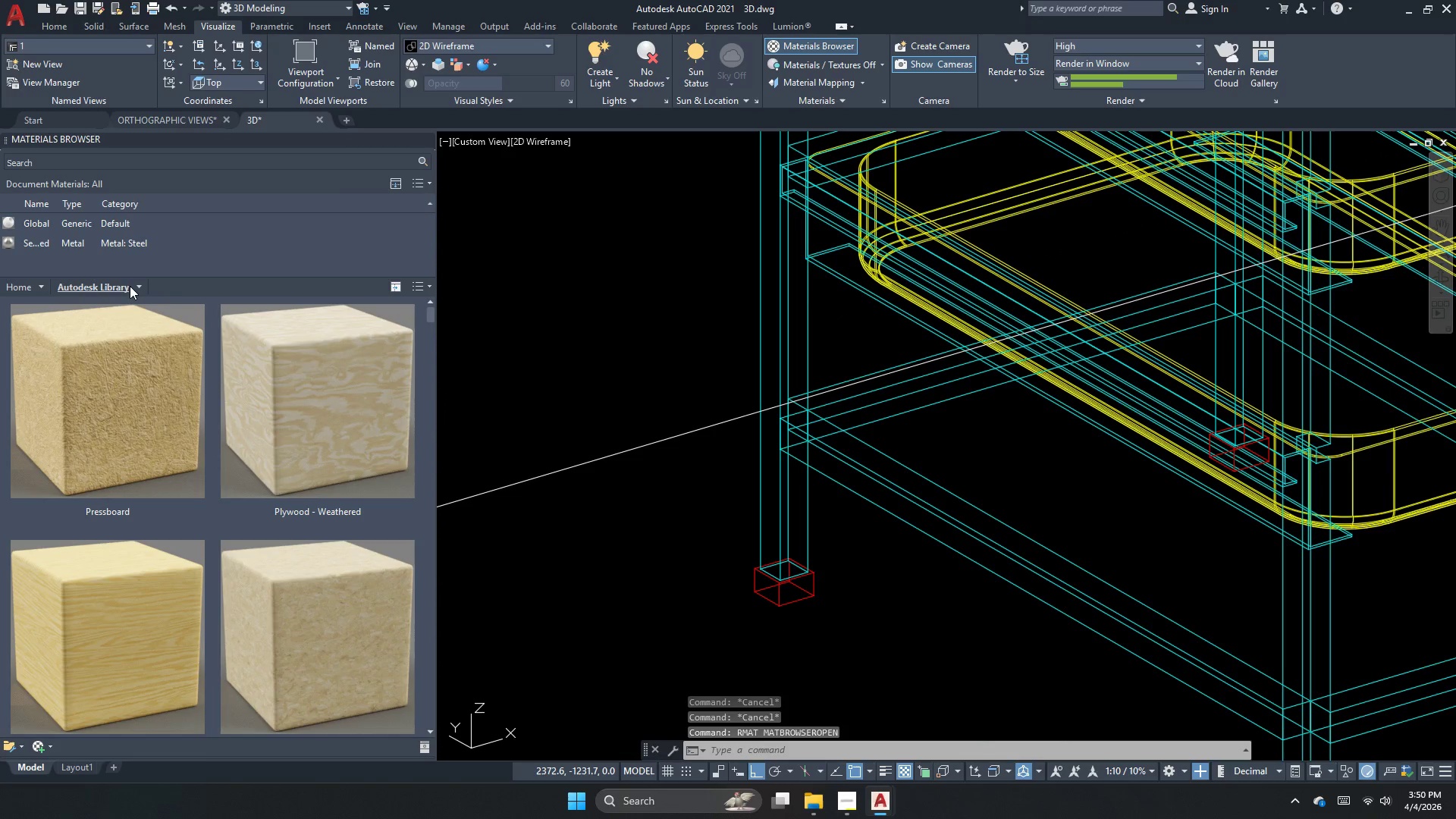 
double_click([136, 287])
 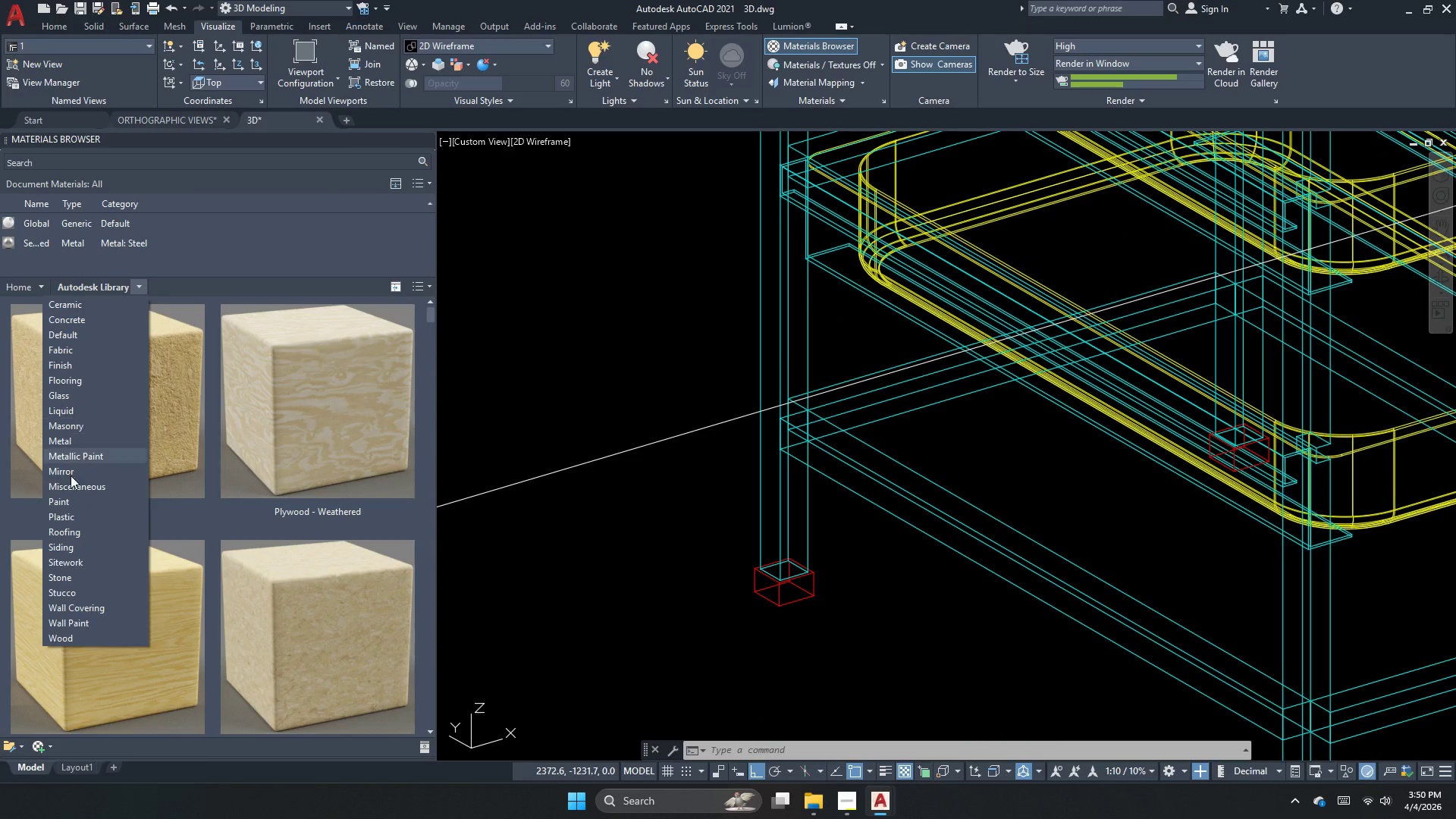 
wait(7.44)
 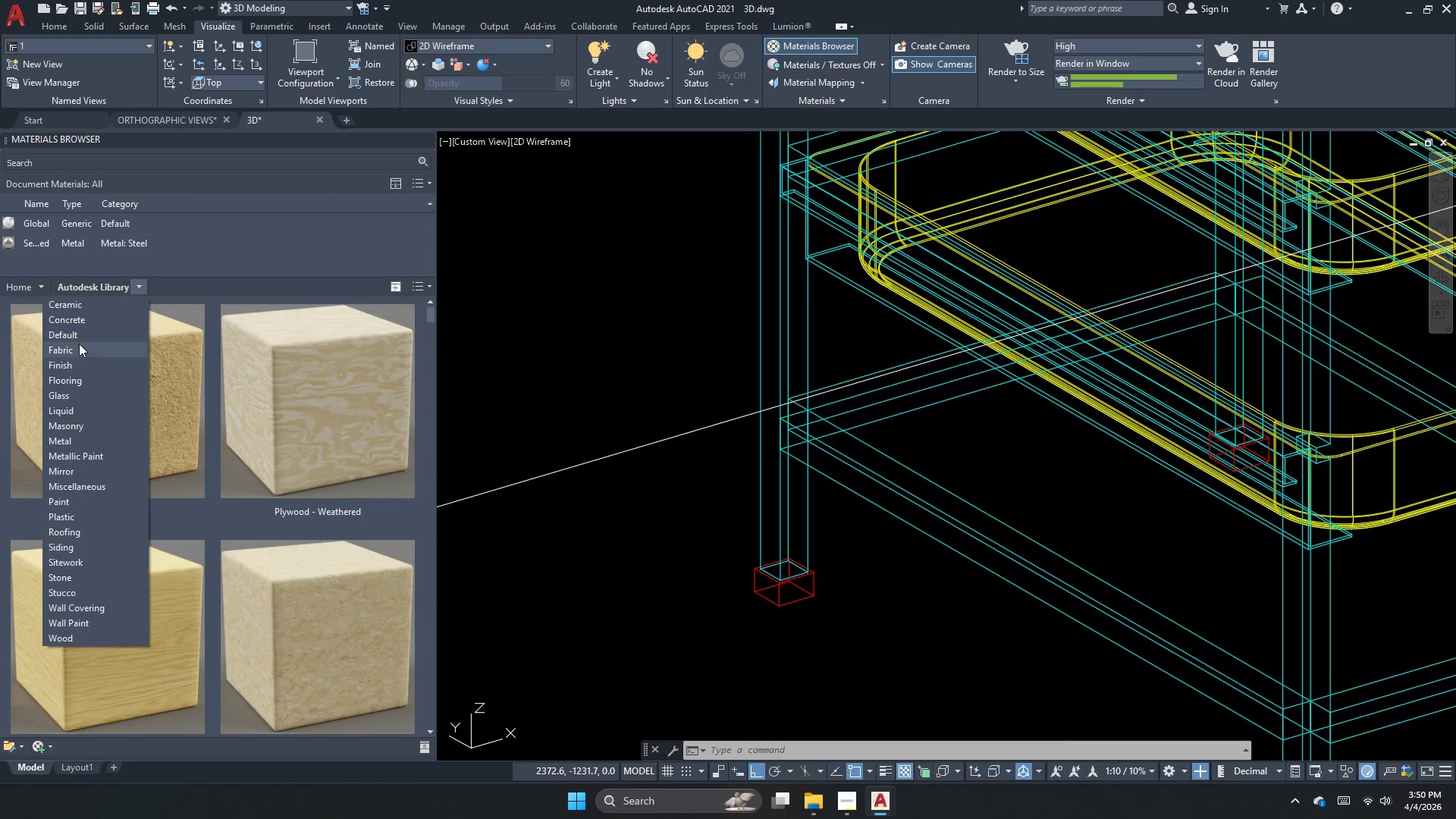 
scroll: coordinate [64, 510], scroll_direction: down, amount: 2.0
 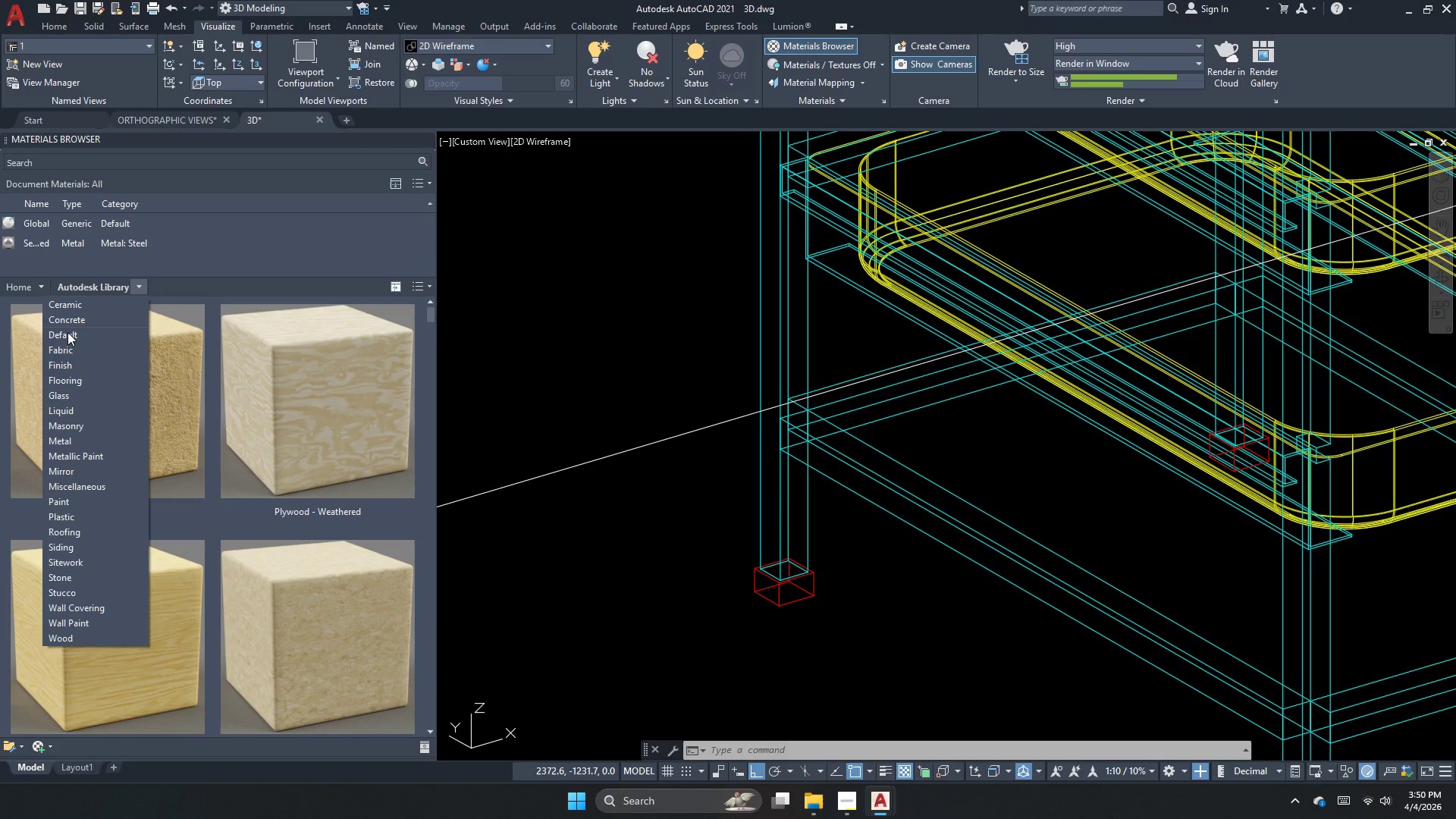 
left_click([67, 334])
 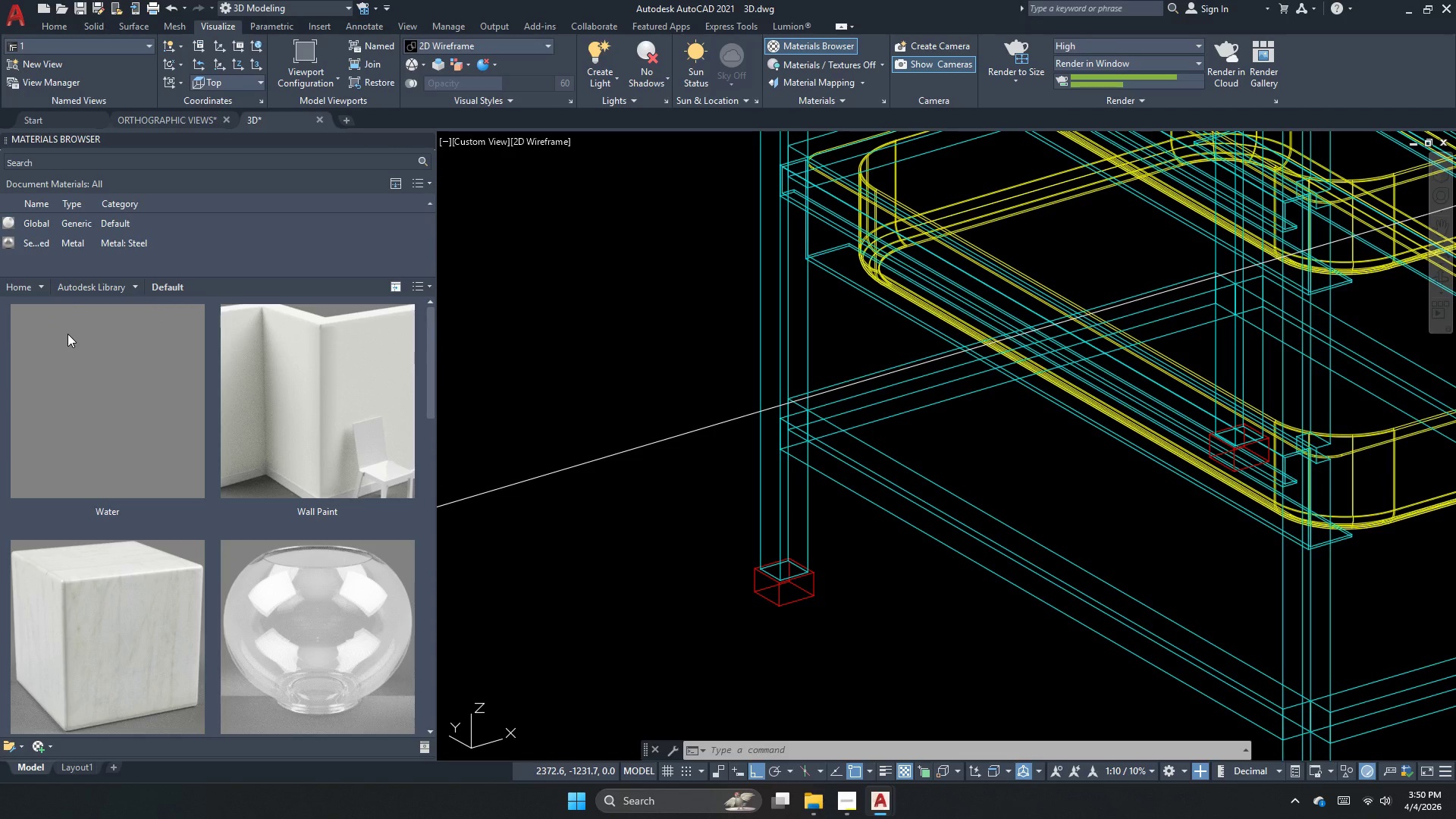 
scroll: coordinate [392, 595], scroll_direction: down, amount: 2.0
 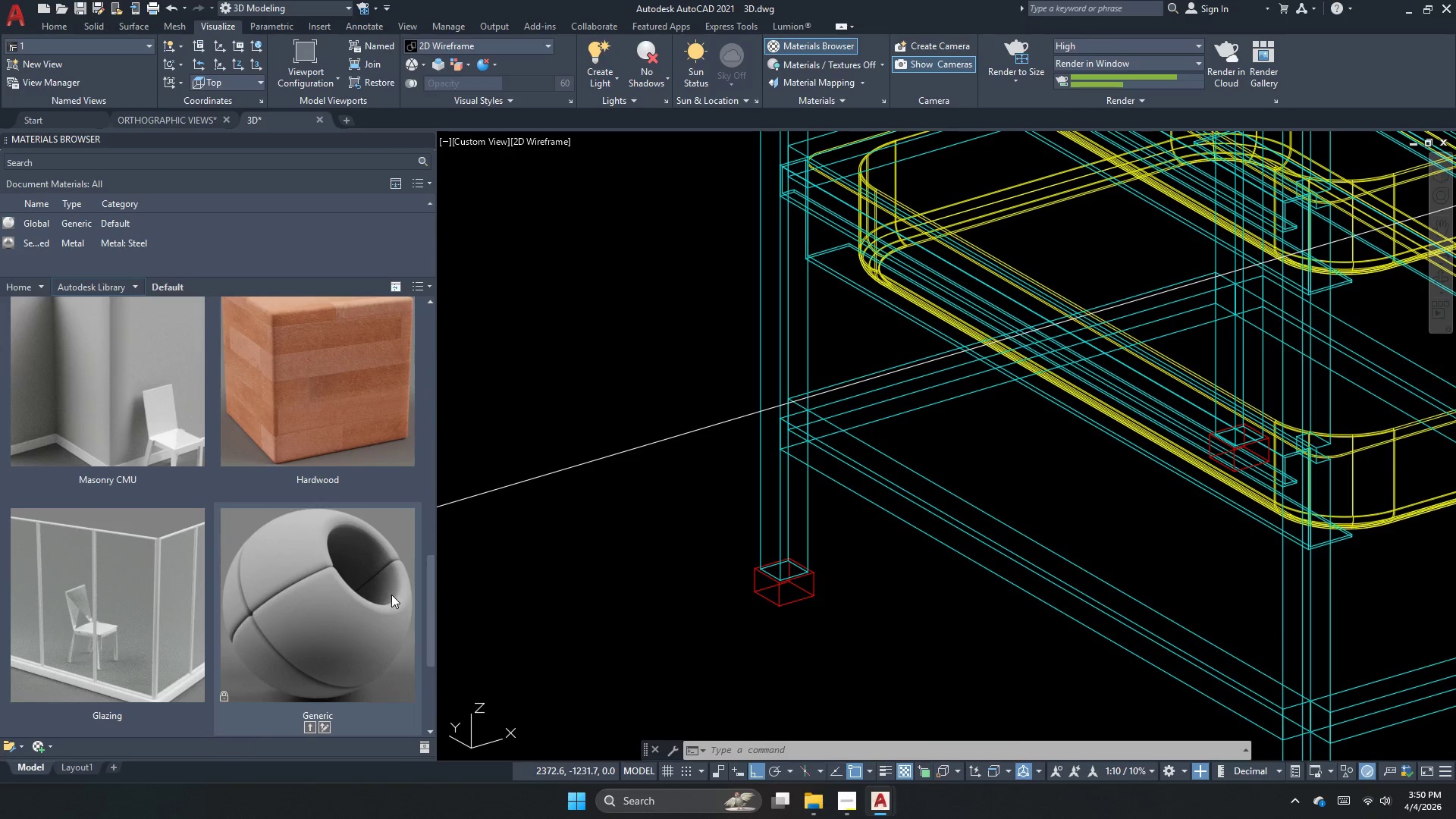 
scroll: coordinate [391, 595], scroll_direction: none, amount: 0.0
 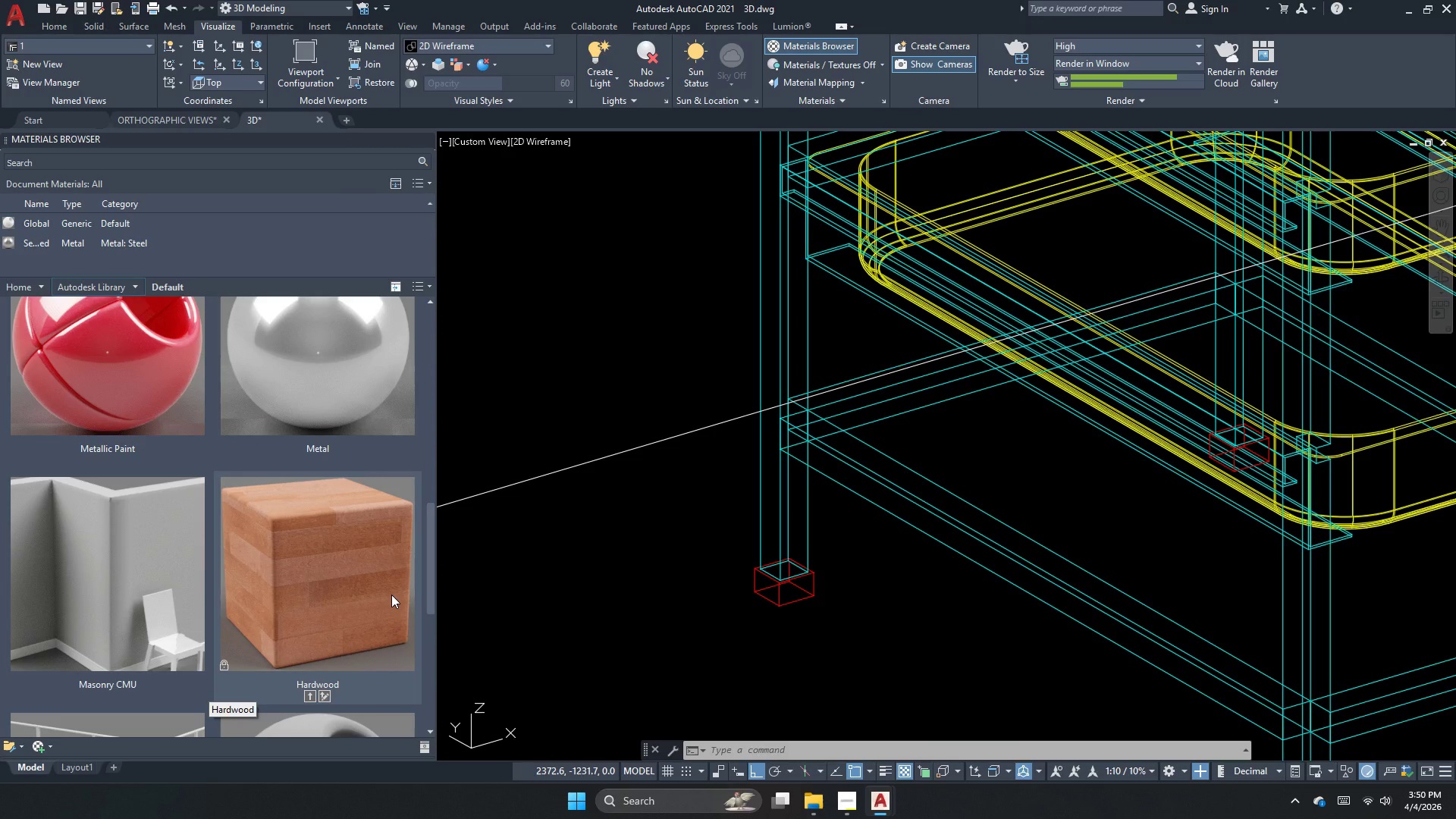 
scroll: coordinate [391, 595], scroll_direction: down, amount: 1.0
 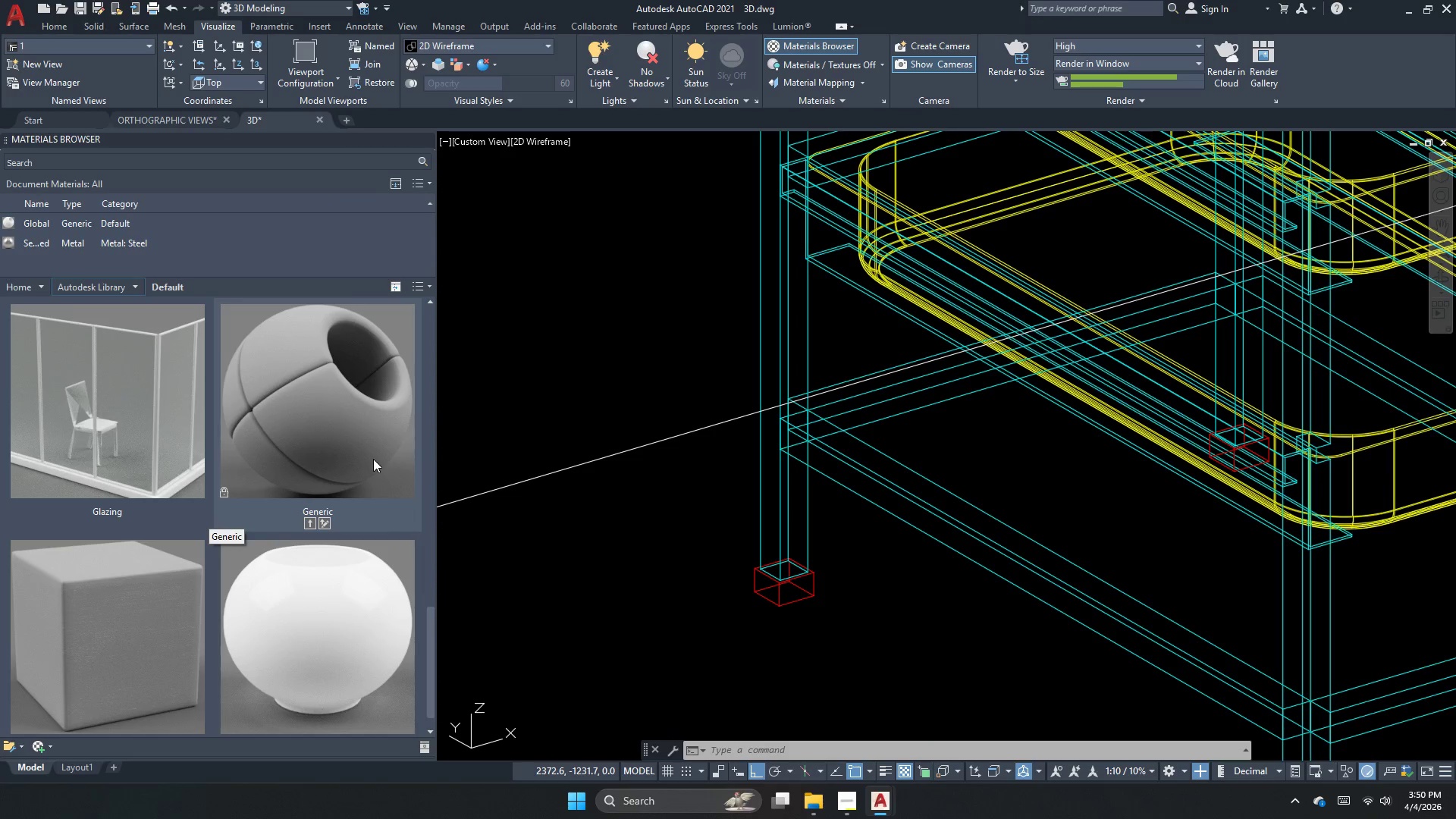 
left_click([373, 459])
 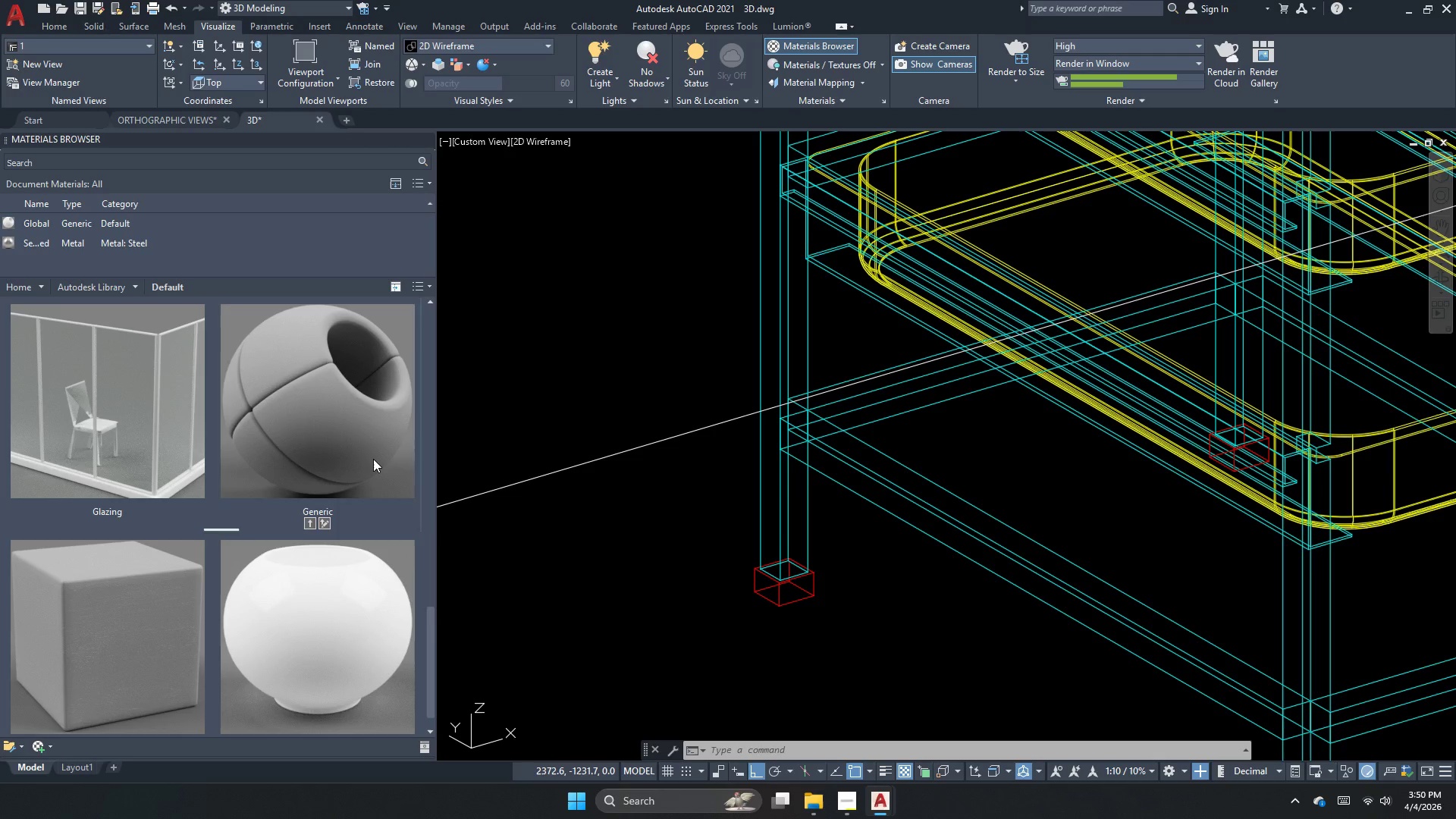 
double_click([373, 459])
 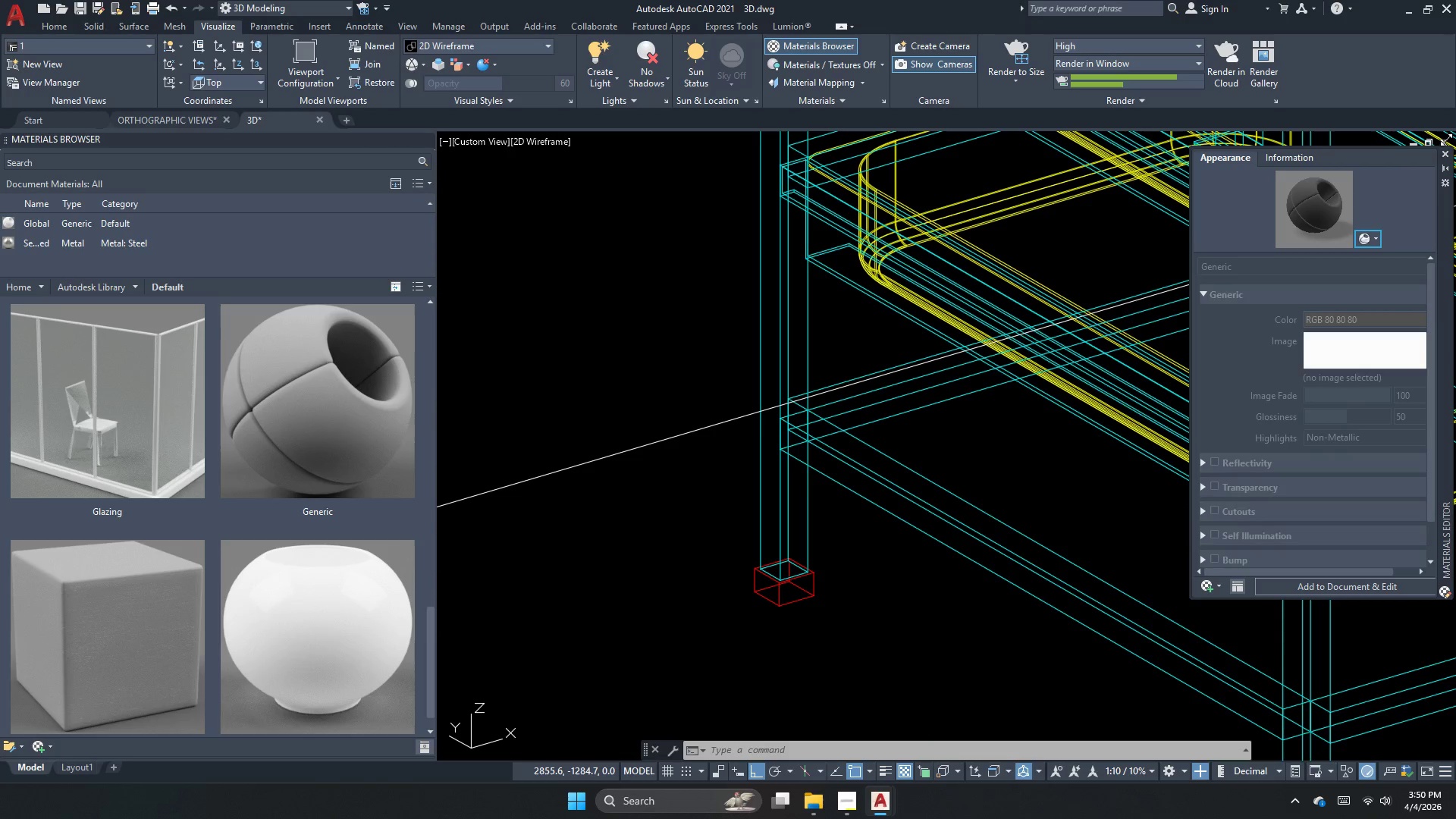 
left_click([1445, 155])
 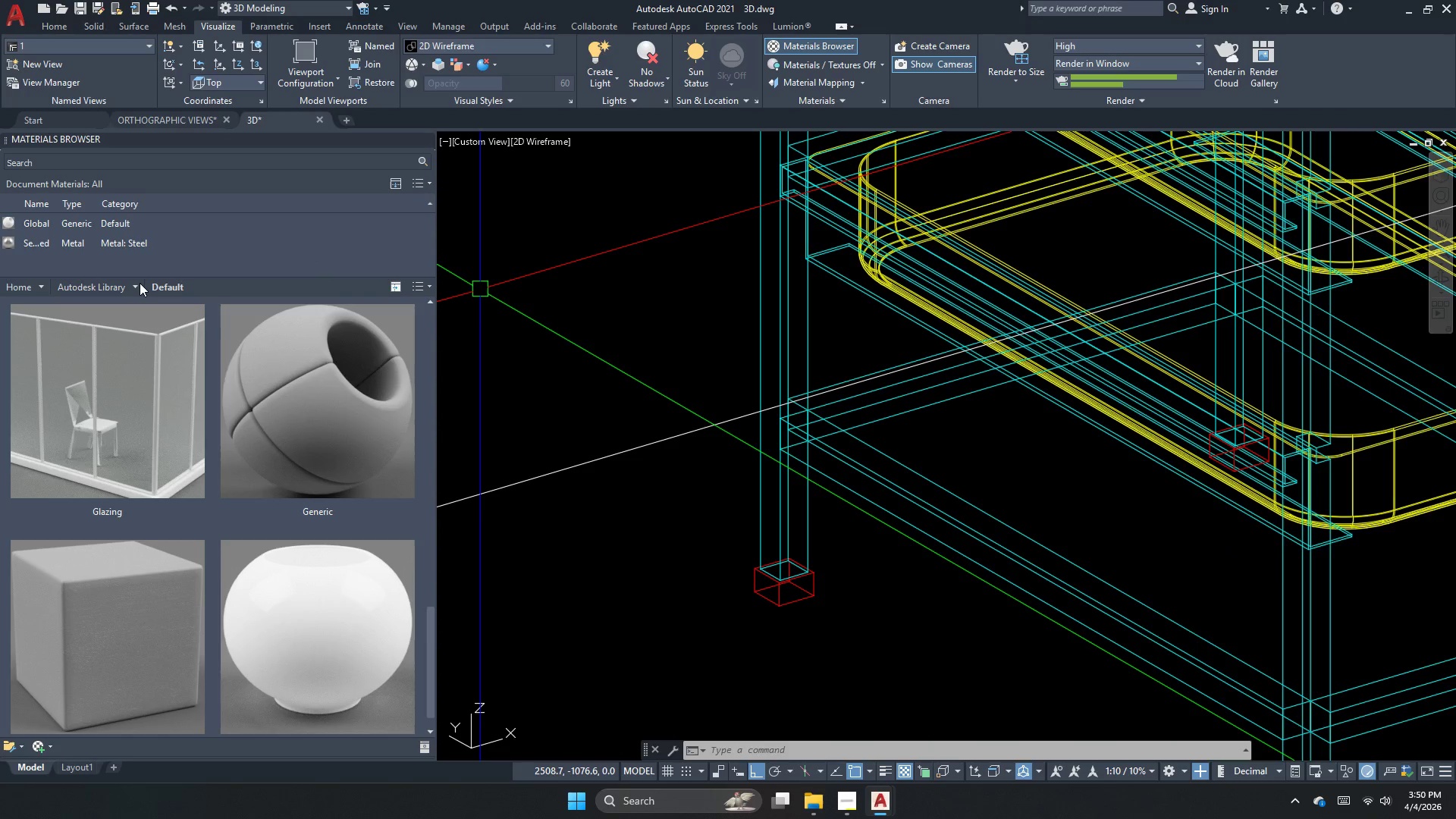 
left_click([140, 283])
 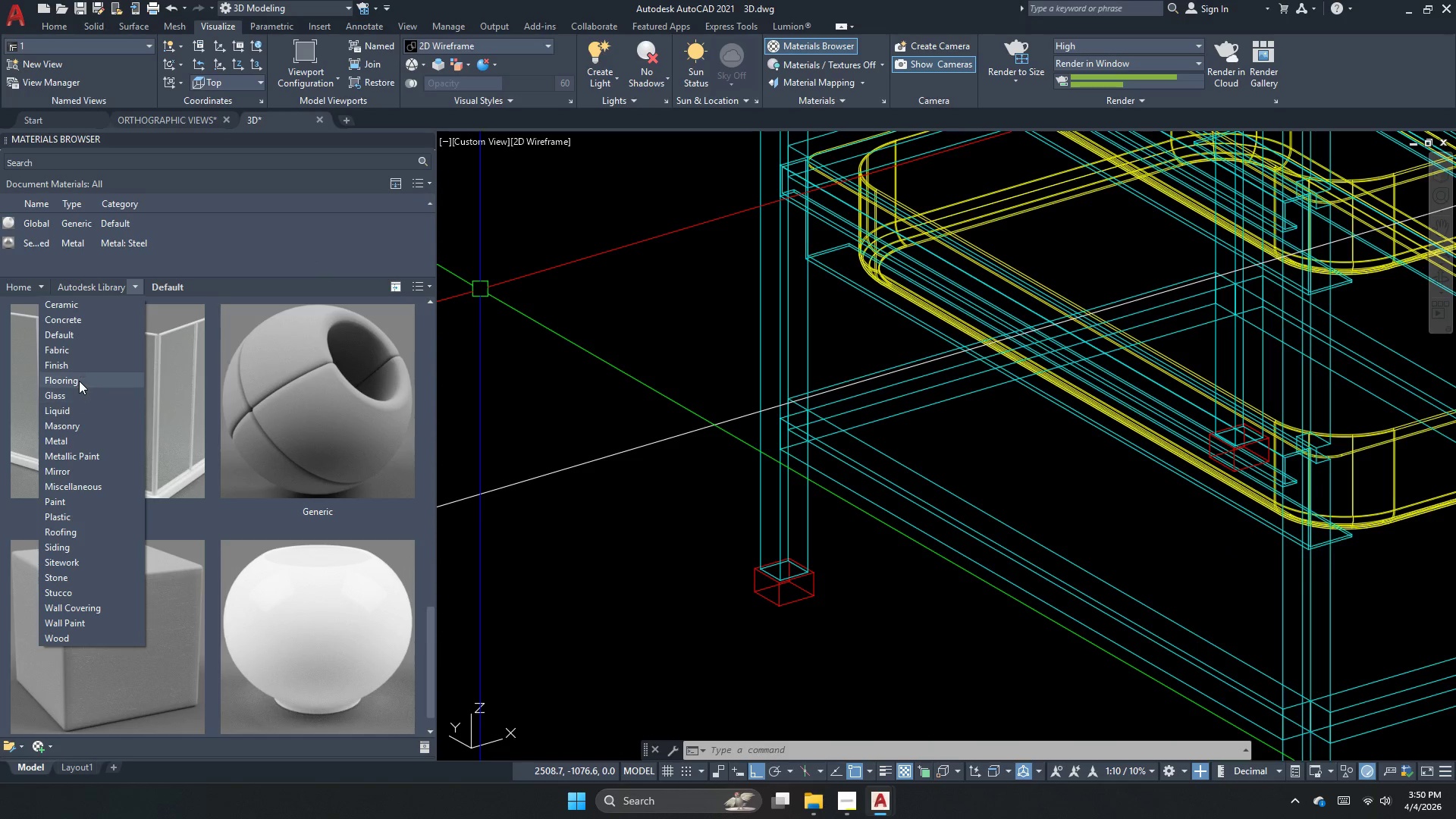 
wait(6.0)
 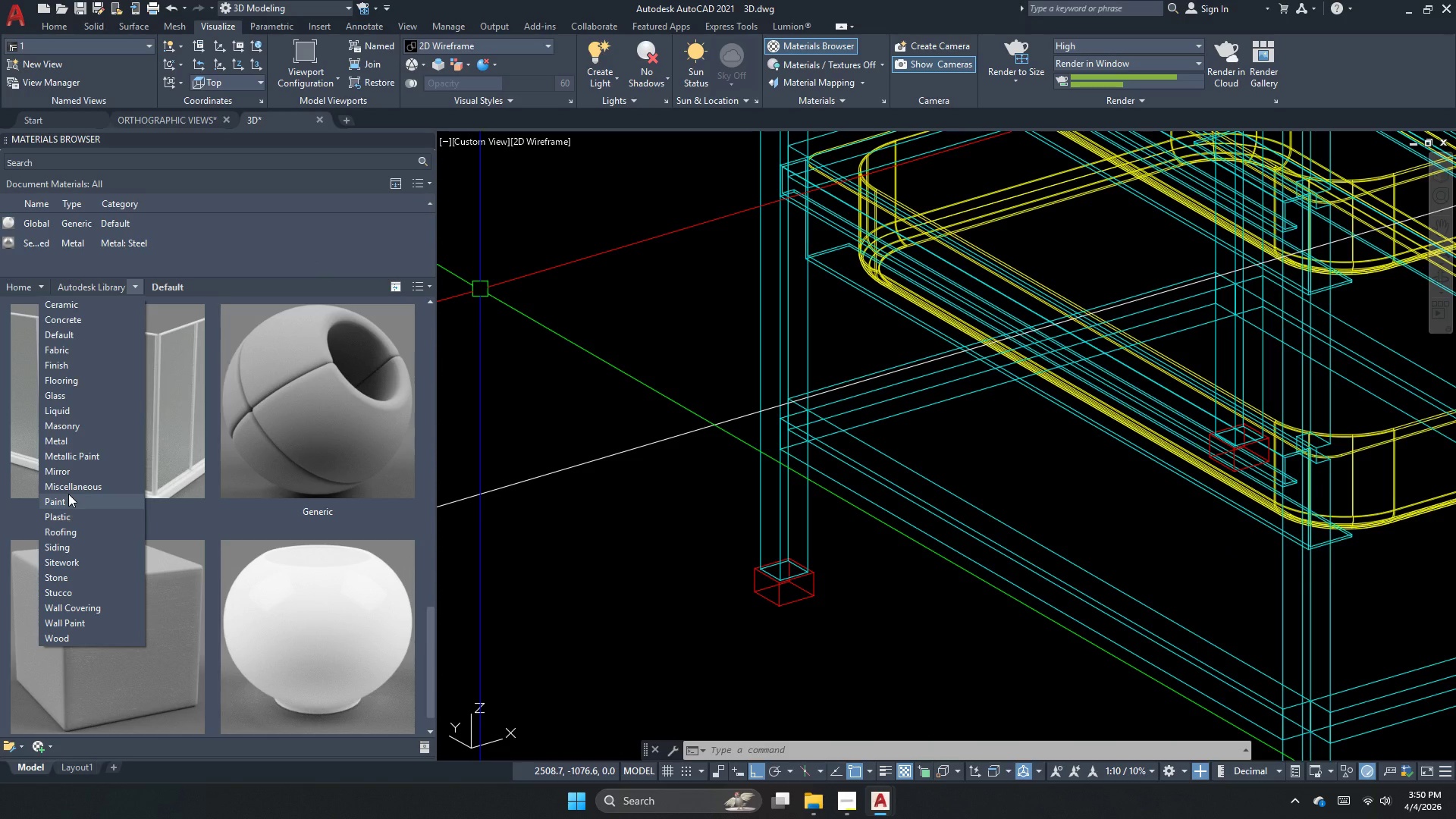 
left_click([79, 355])
 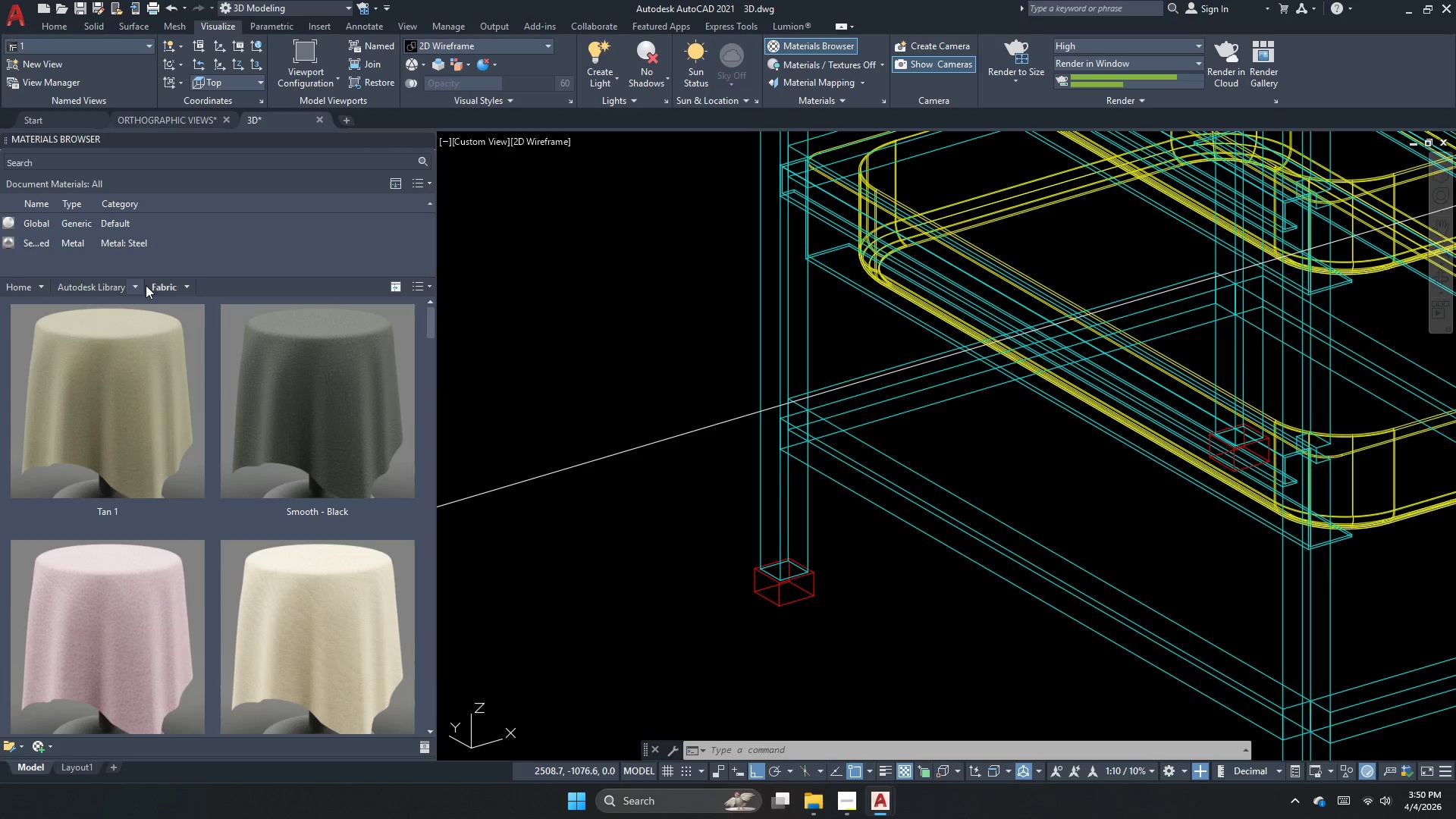 
left_click([132, 281])
 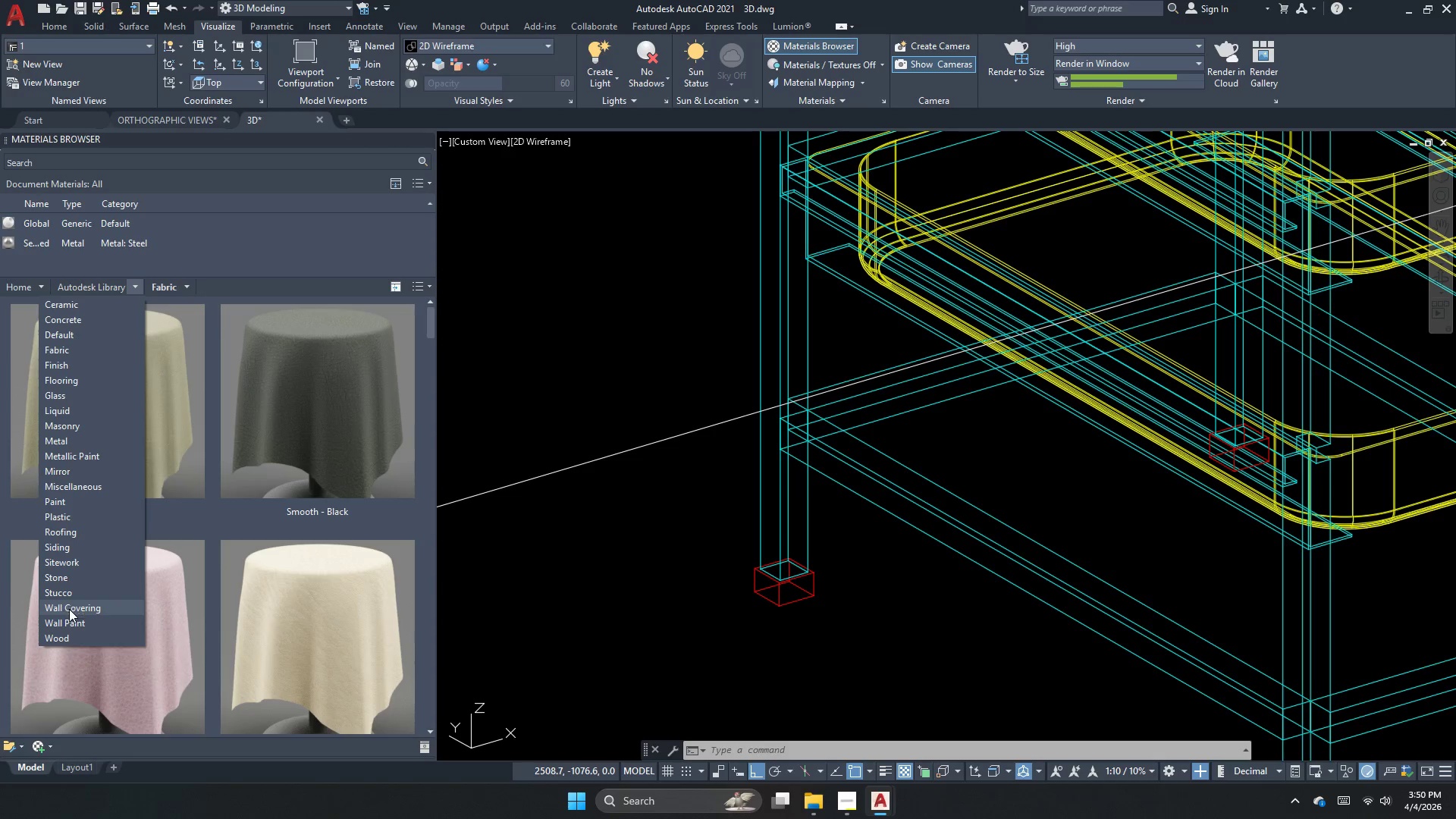 
wait(9.14)
 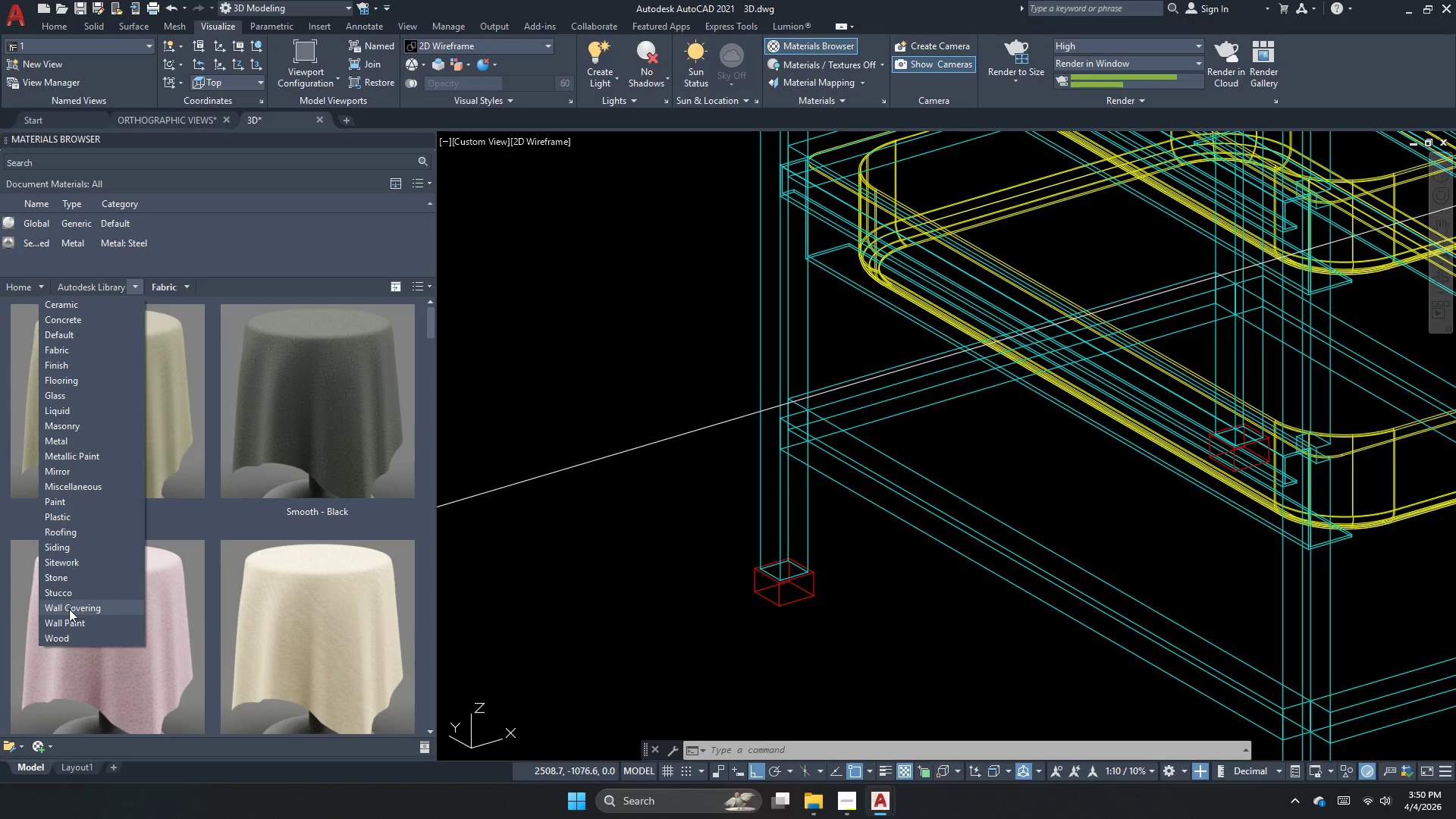 
left_click([93, 376])
 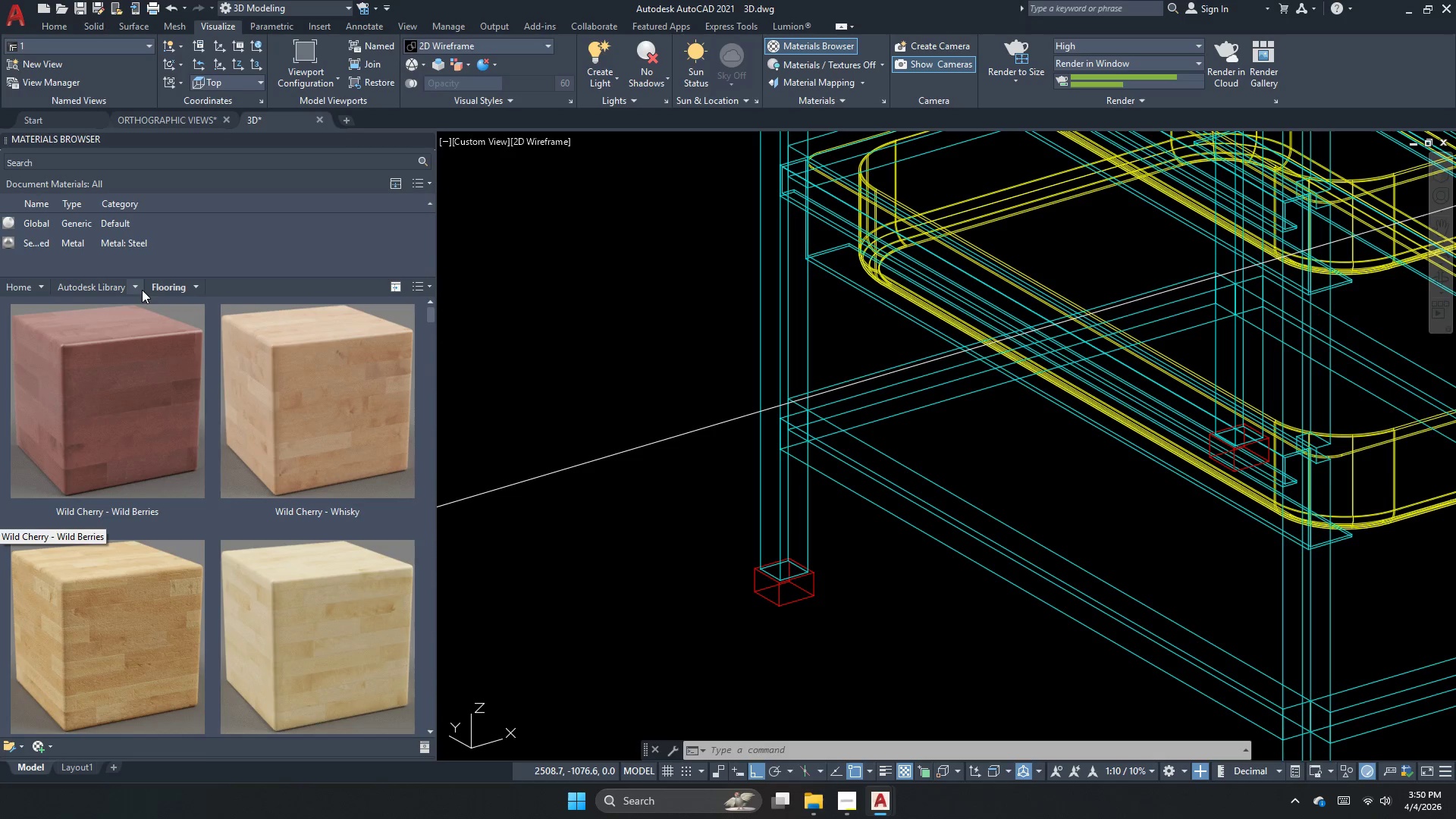 
left_click([130, 289])
 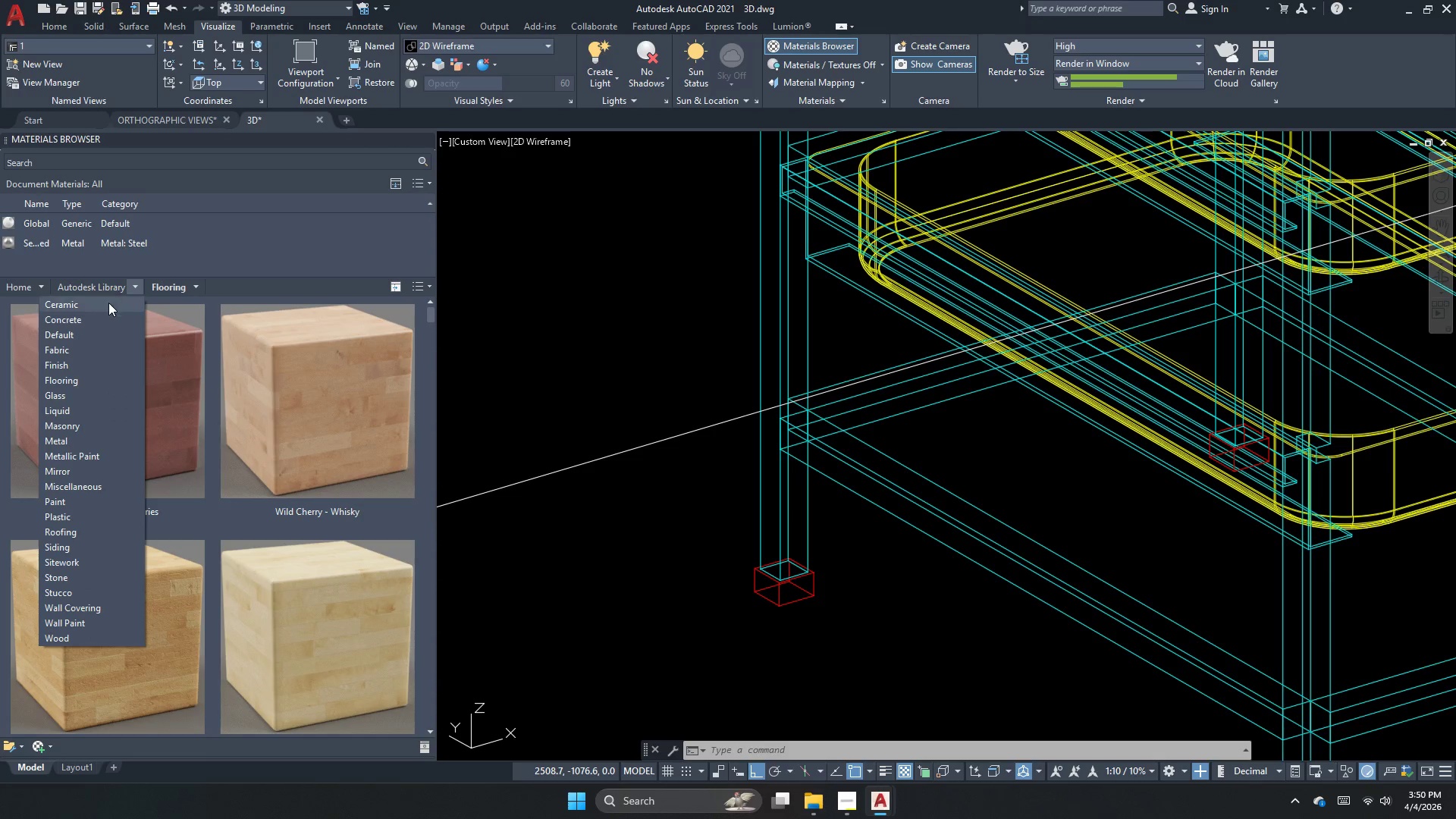 
left_click([105, 308])
 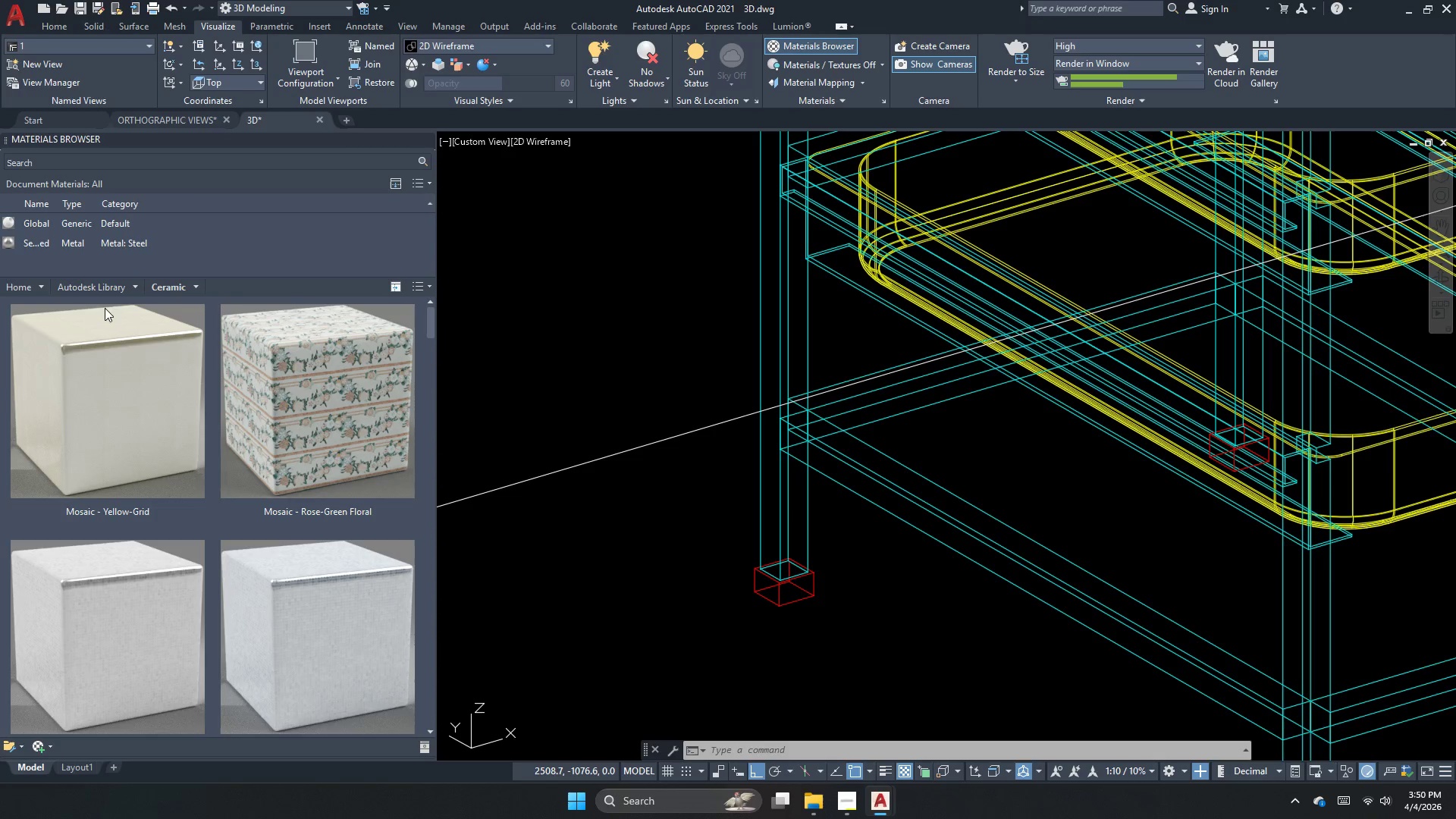 
scroll: coordinate [101, 482], scroll_direction: down, amount: 14.0
 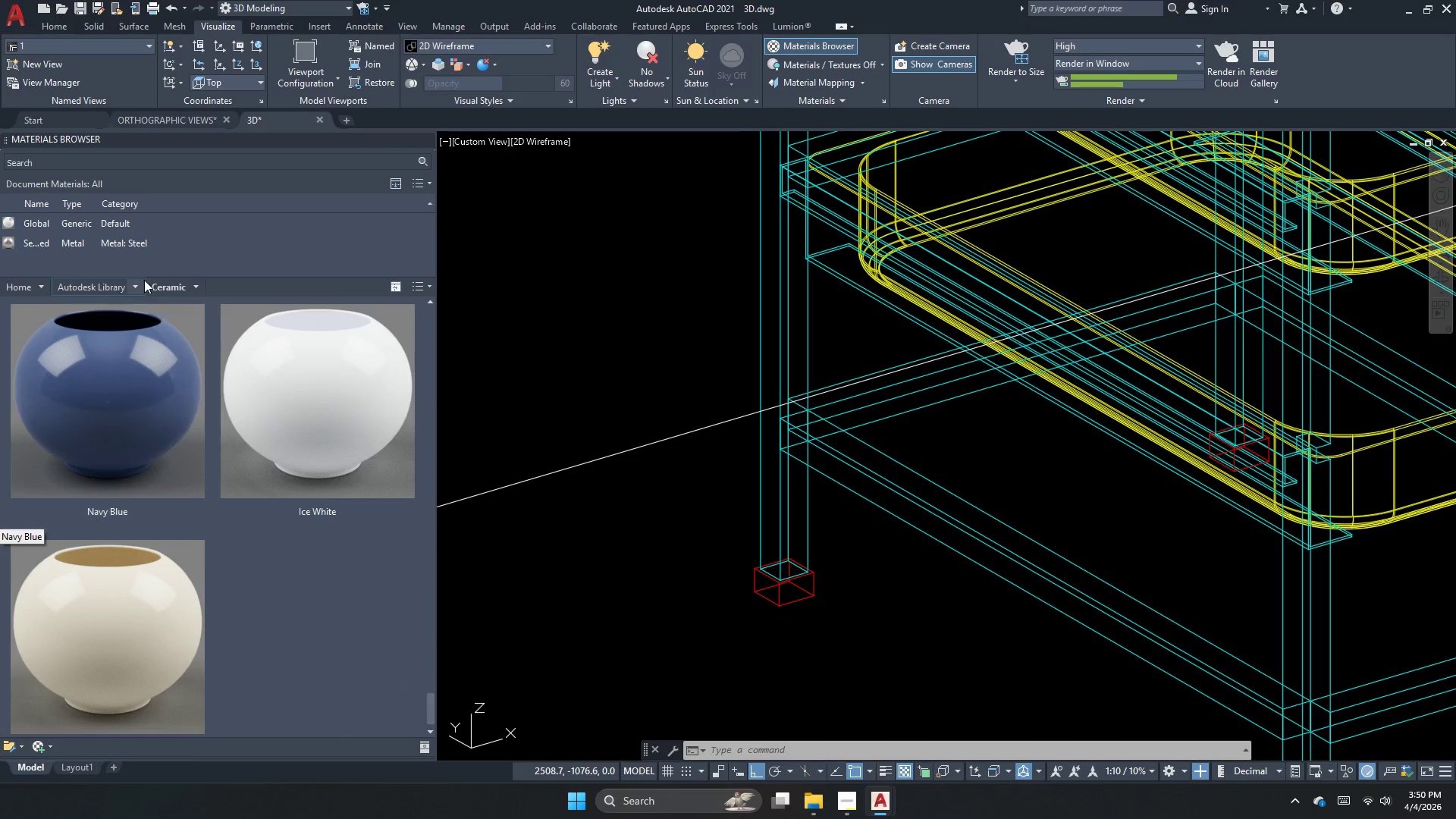 
left_click([140, 281])
 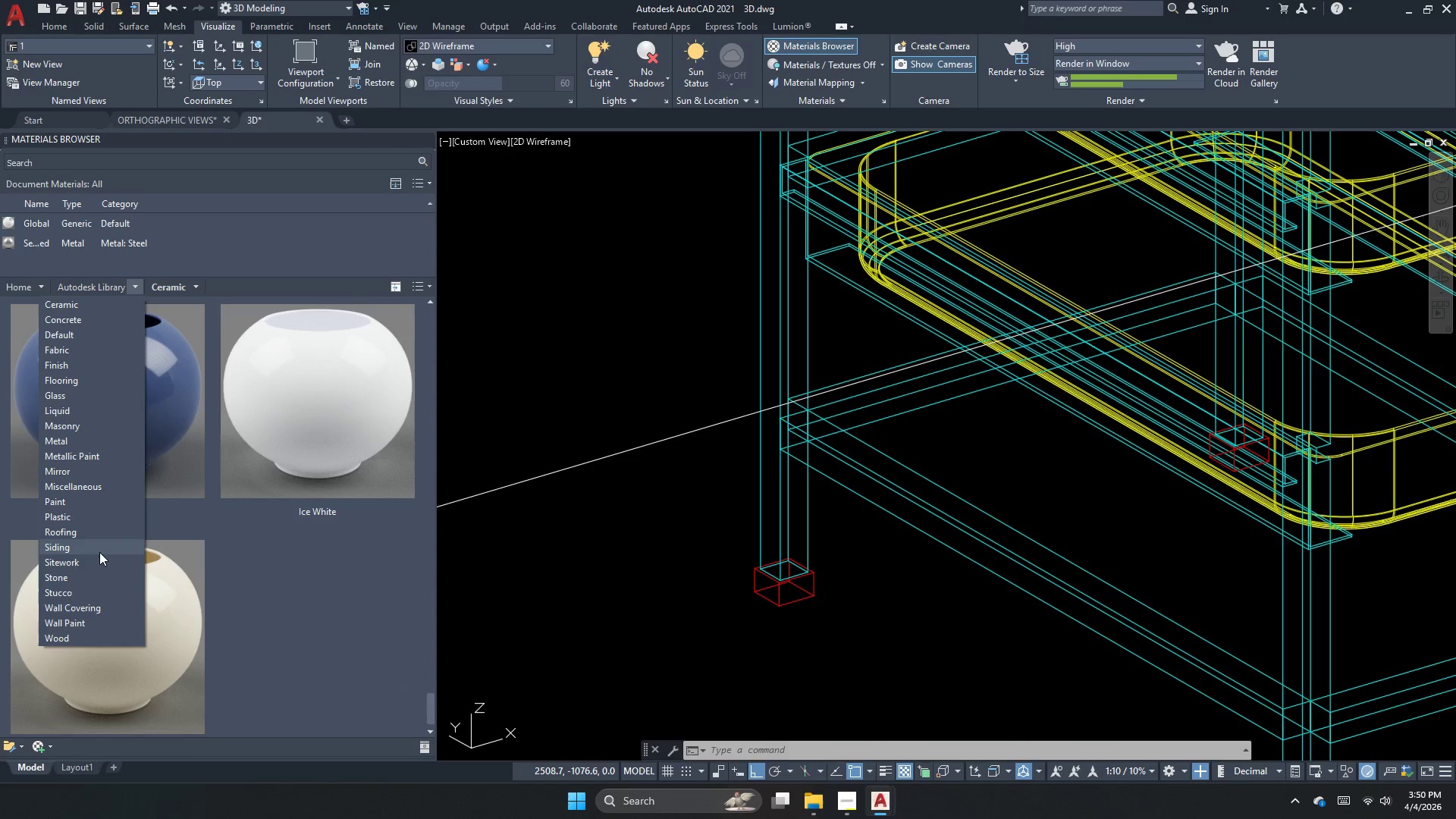 
left_click([100, 519])
 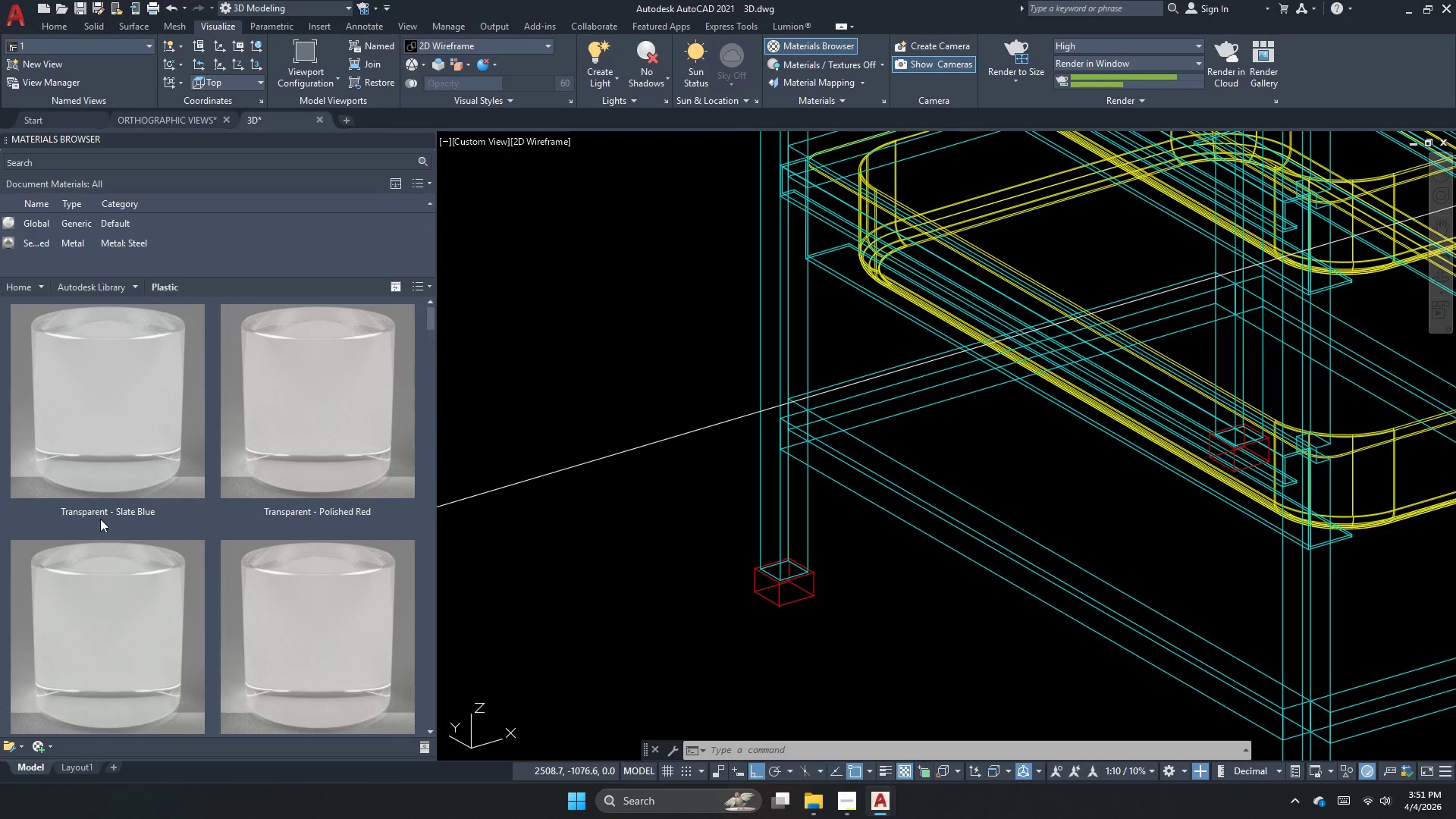 
scroll: coordinate [100, 519], scroll_direction: down, amount: 13.0
 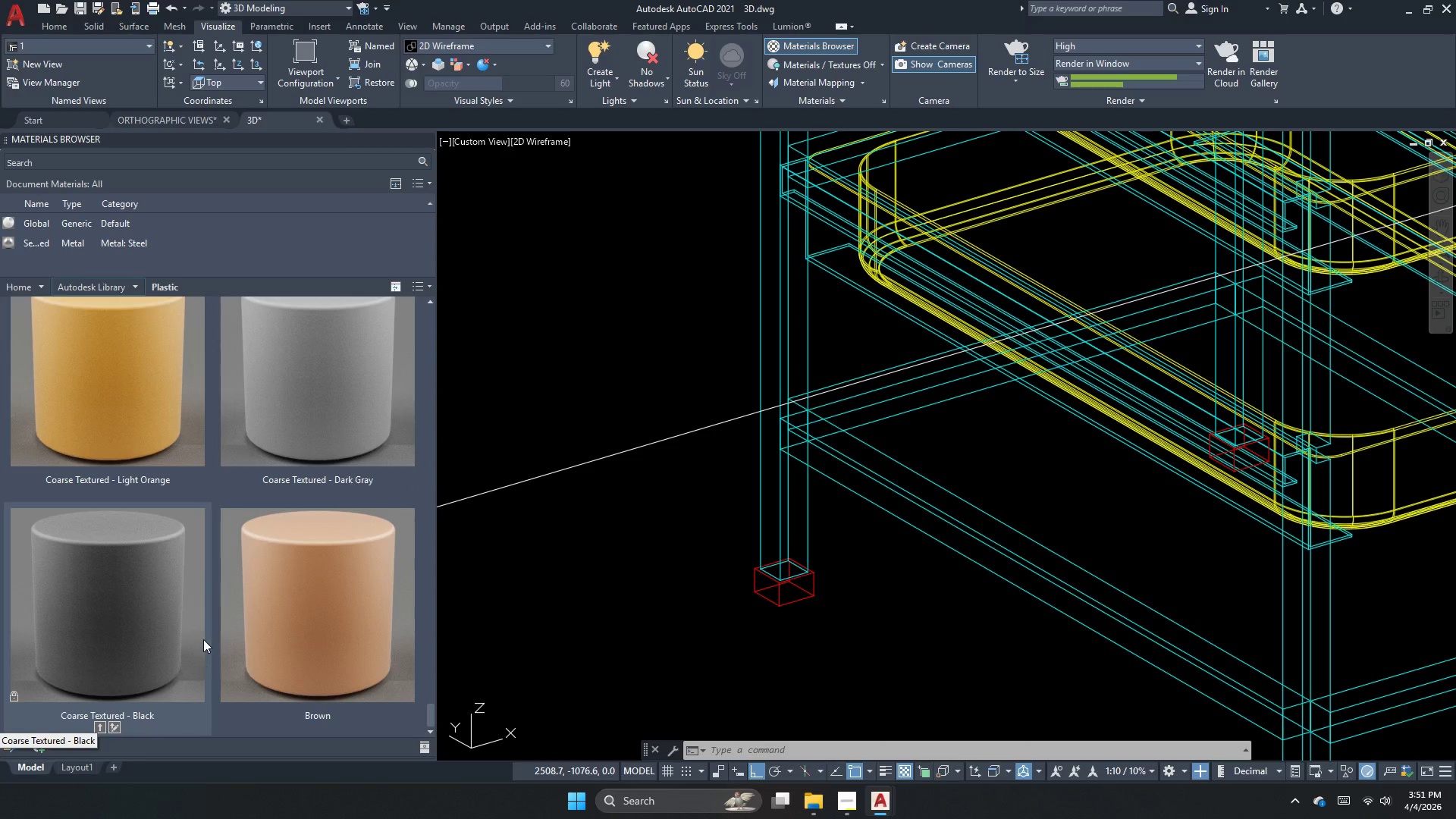 
left_click([140, 284])
 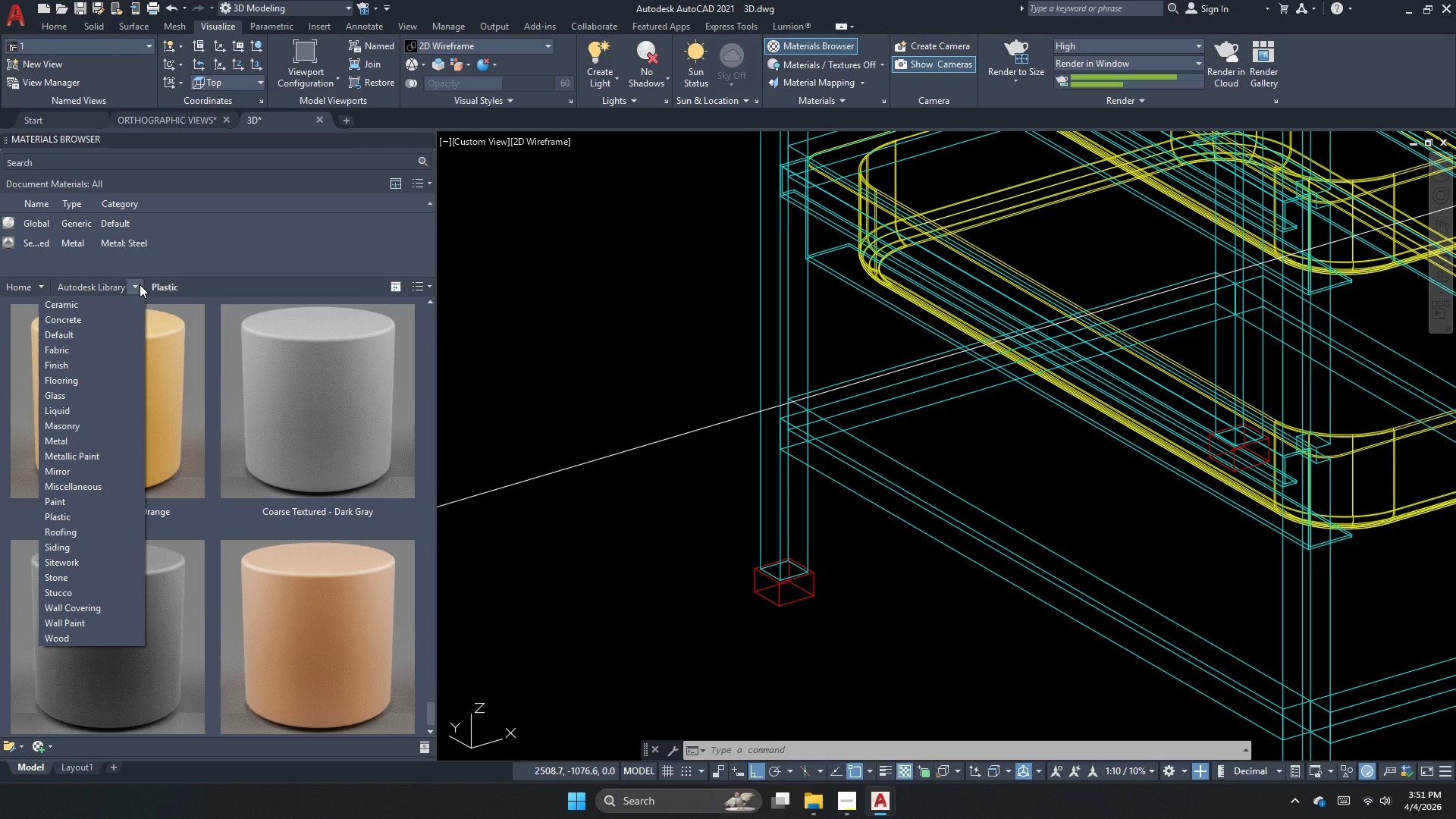 
wait(12.27)
 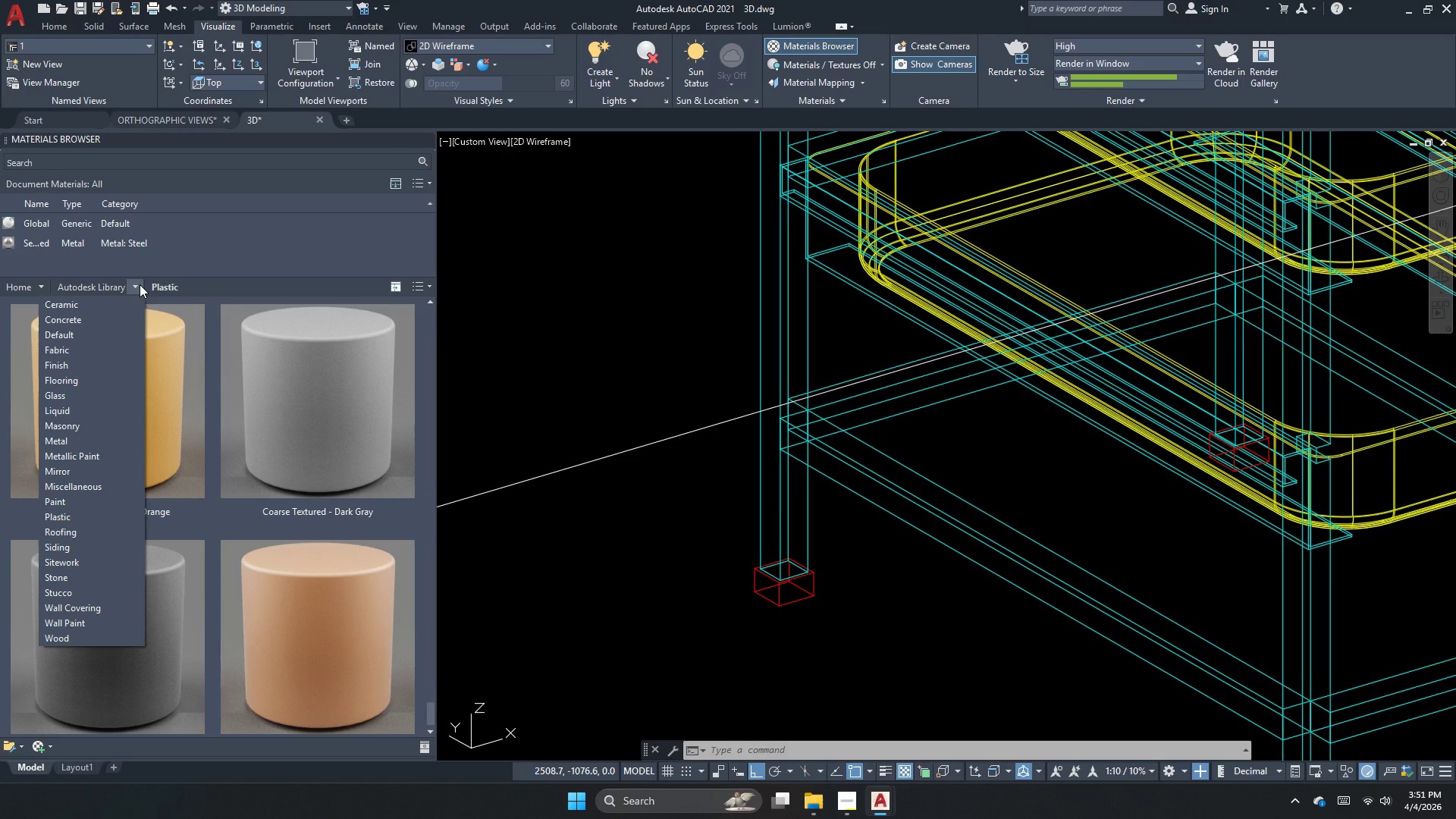 
left_click([78, 504])
 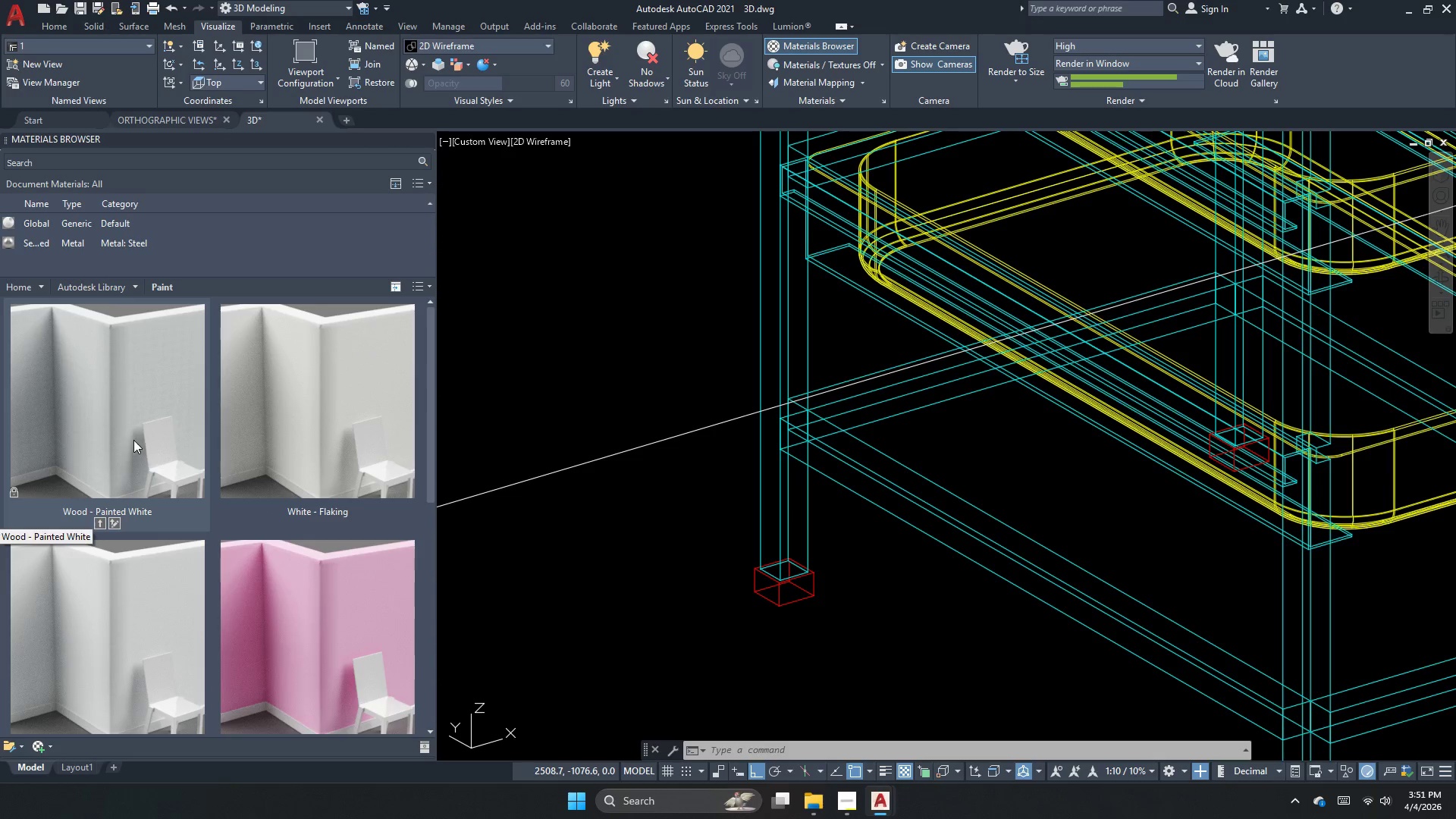 
scroll: coordinate [145, 461], scroll_direction: down, amount: 7.0
 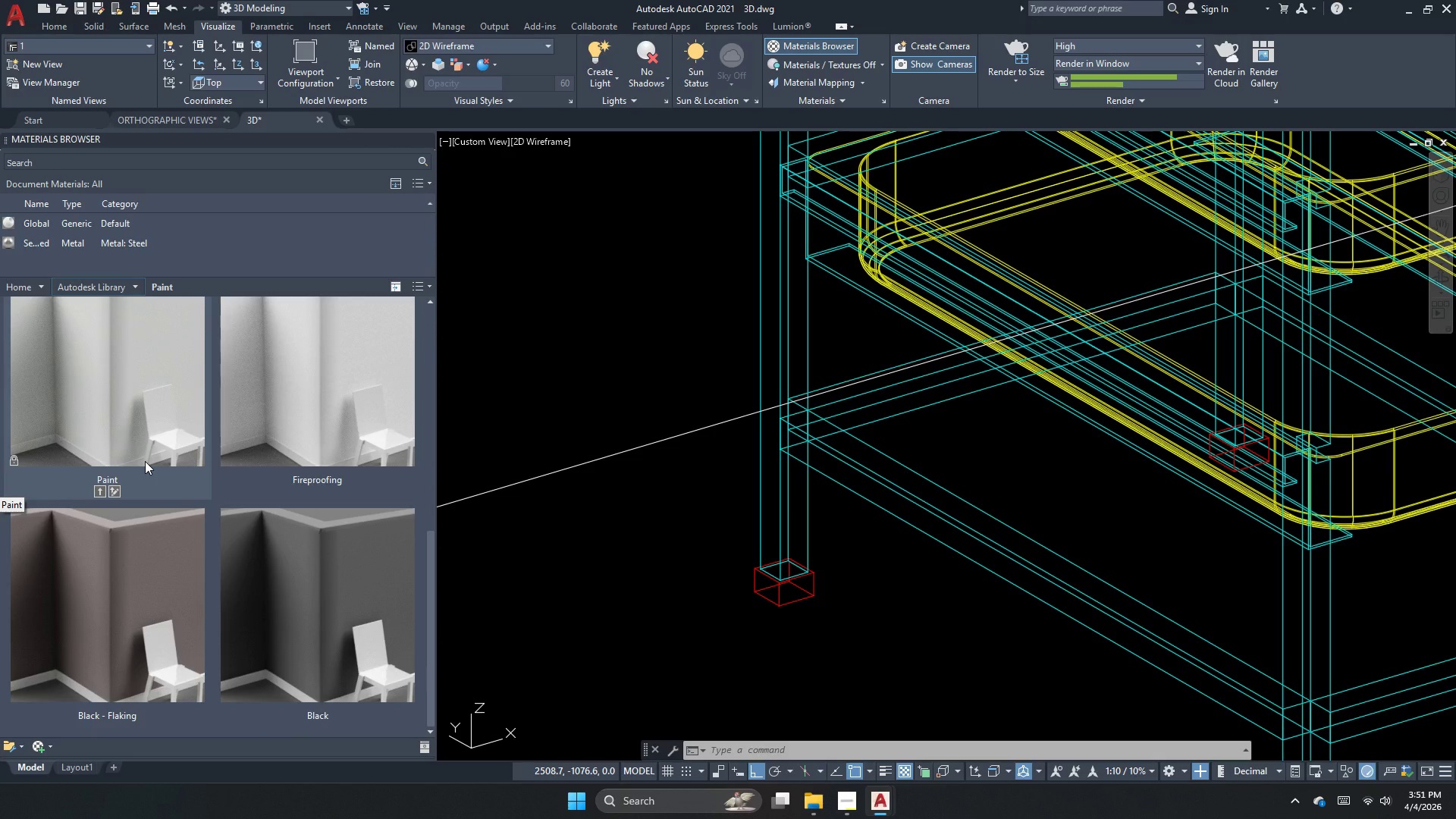 
scroll: coordinate [145, 461], scroll_direction: none, amount: 0.0
 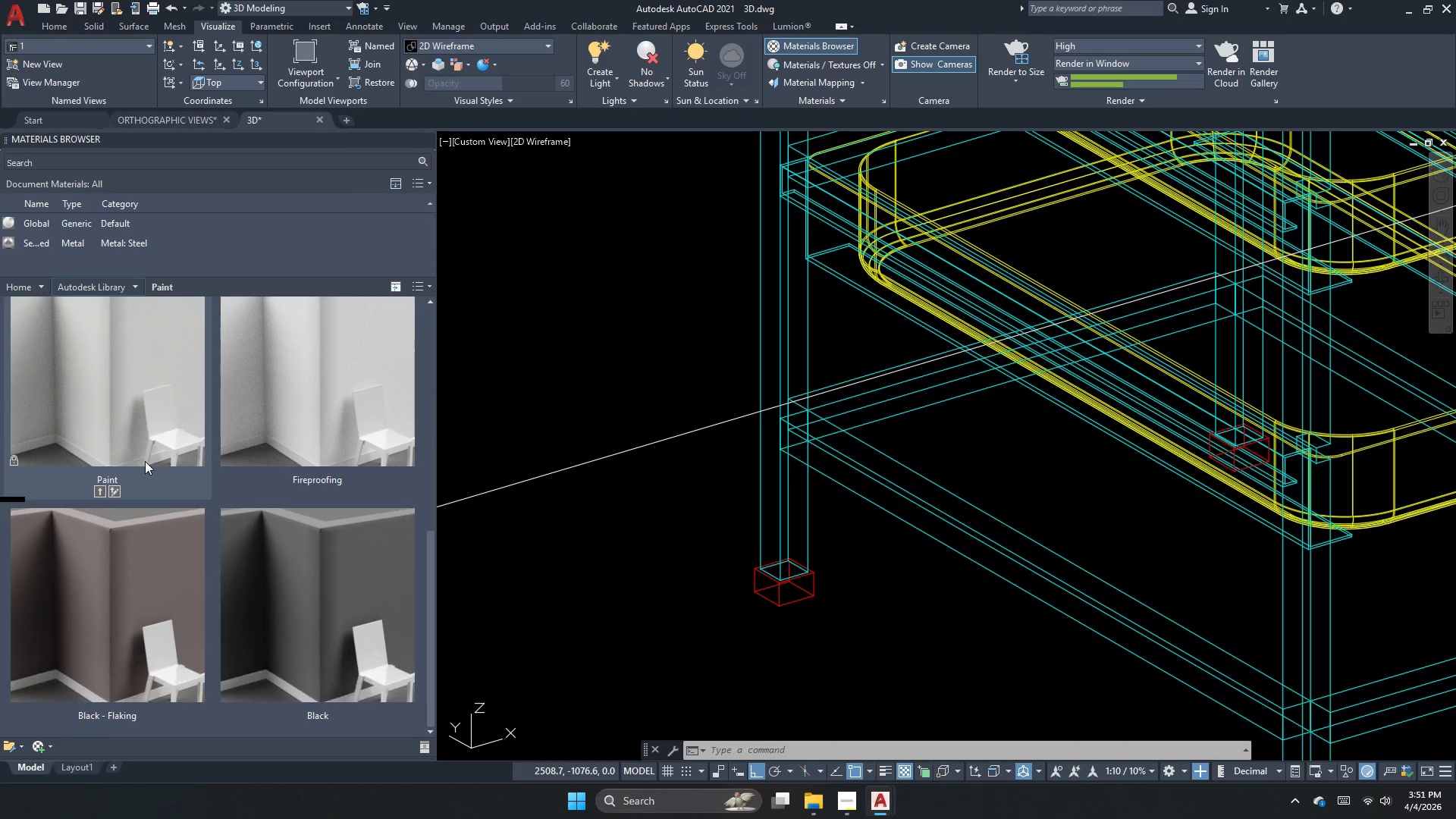 
scroll: coordinate [145, 461], scroll_direction: down, amount: 9.0
 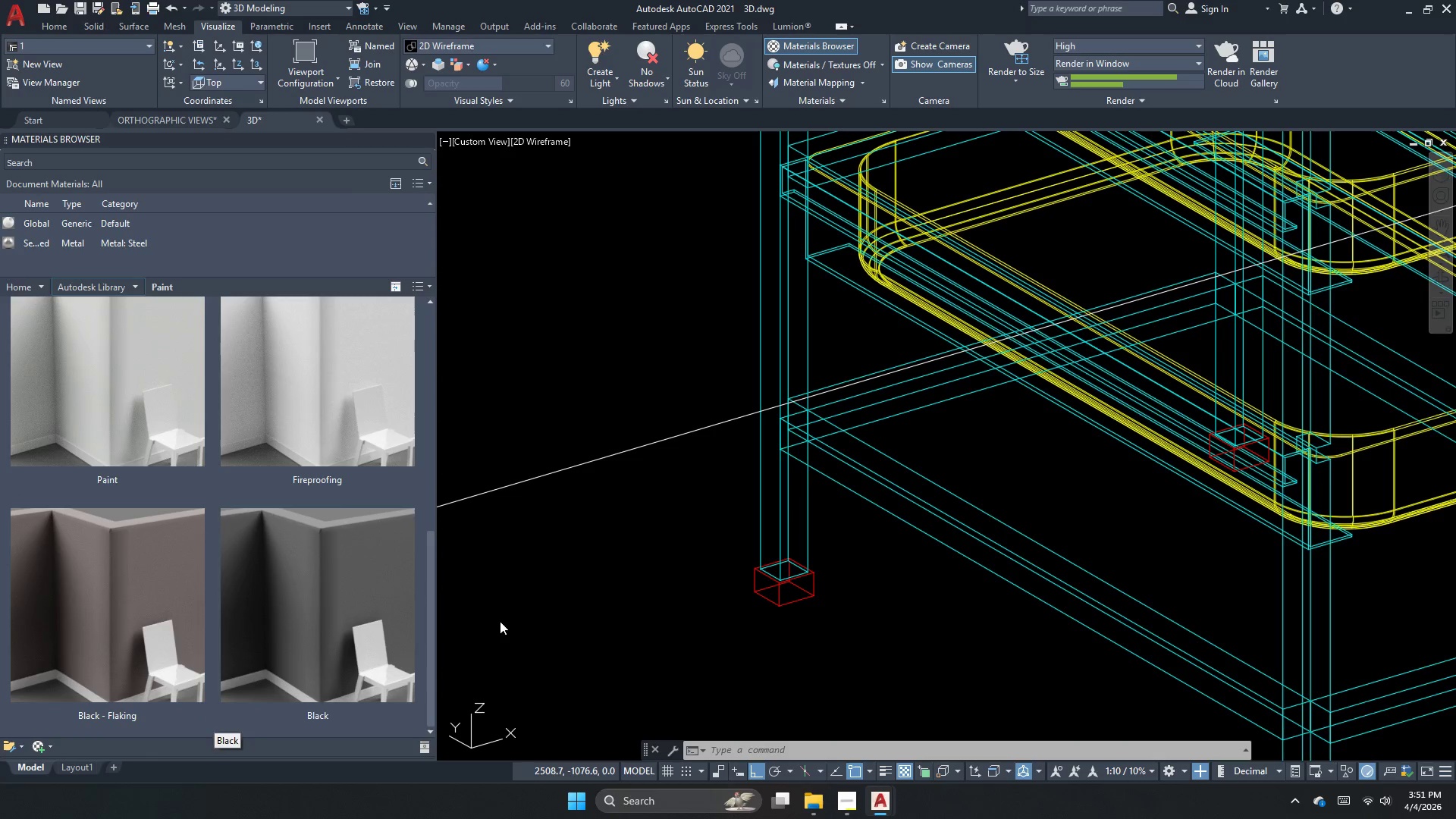 
mouse_move([371, 590])
 